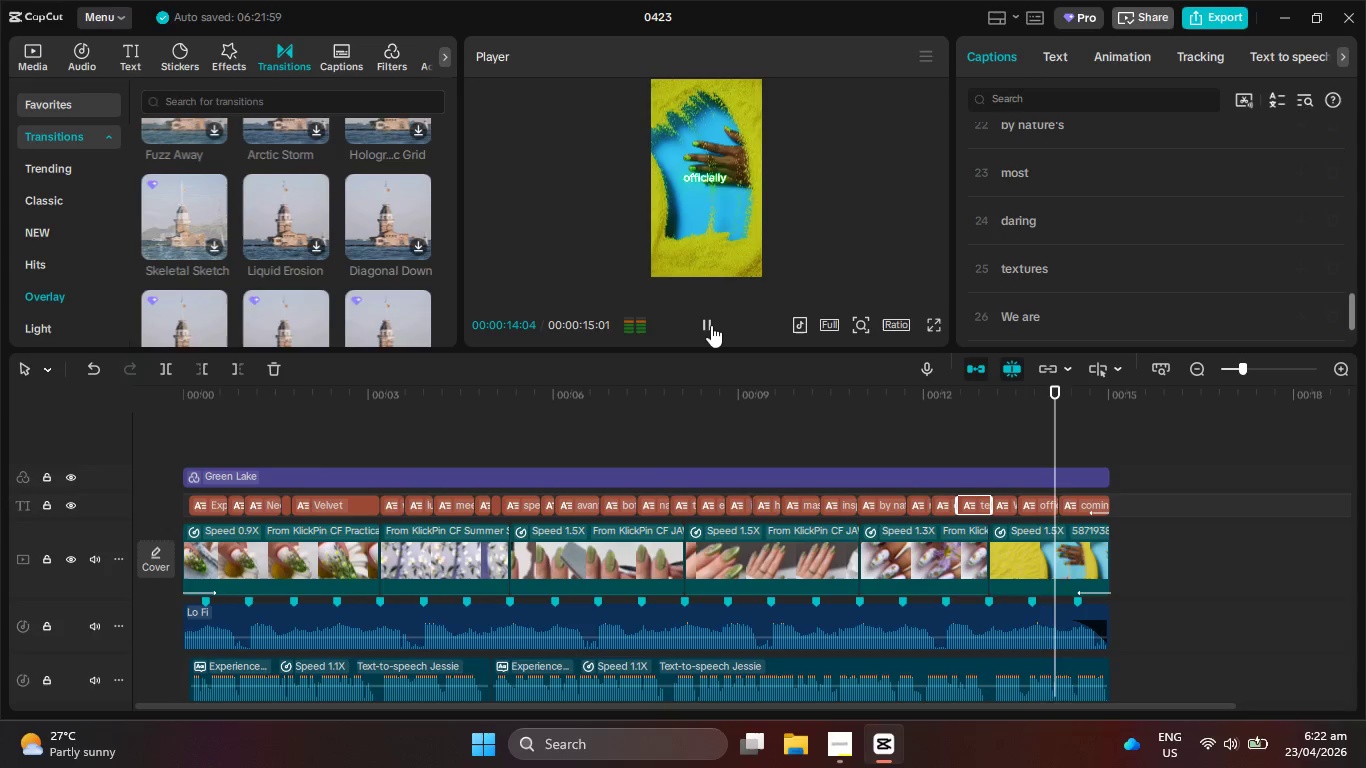 
left_click([711, 325])
 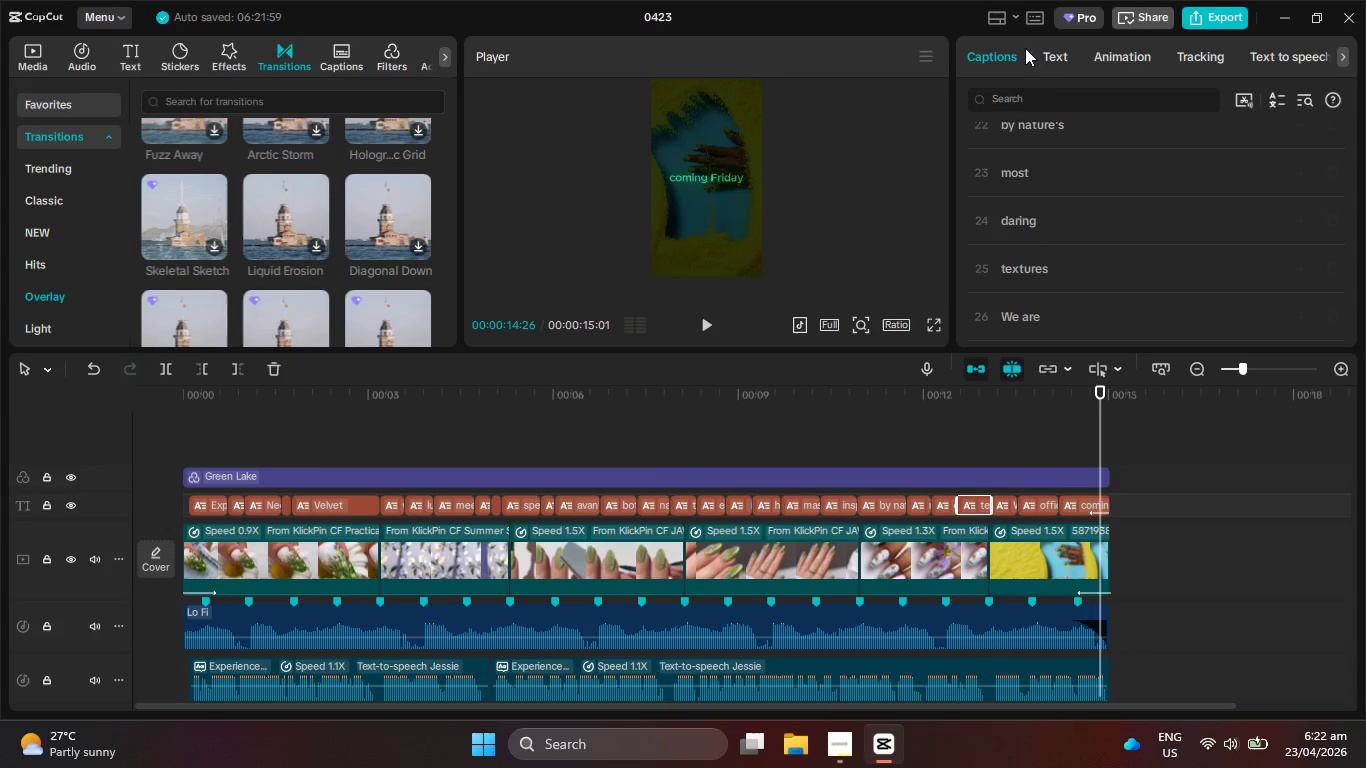 
scroll: coordinate [1082, 279], scroll_direction: down, amount: 6.0
 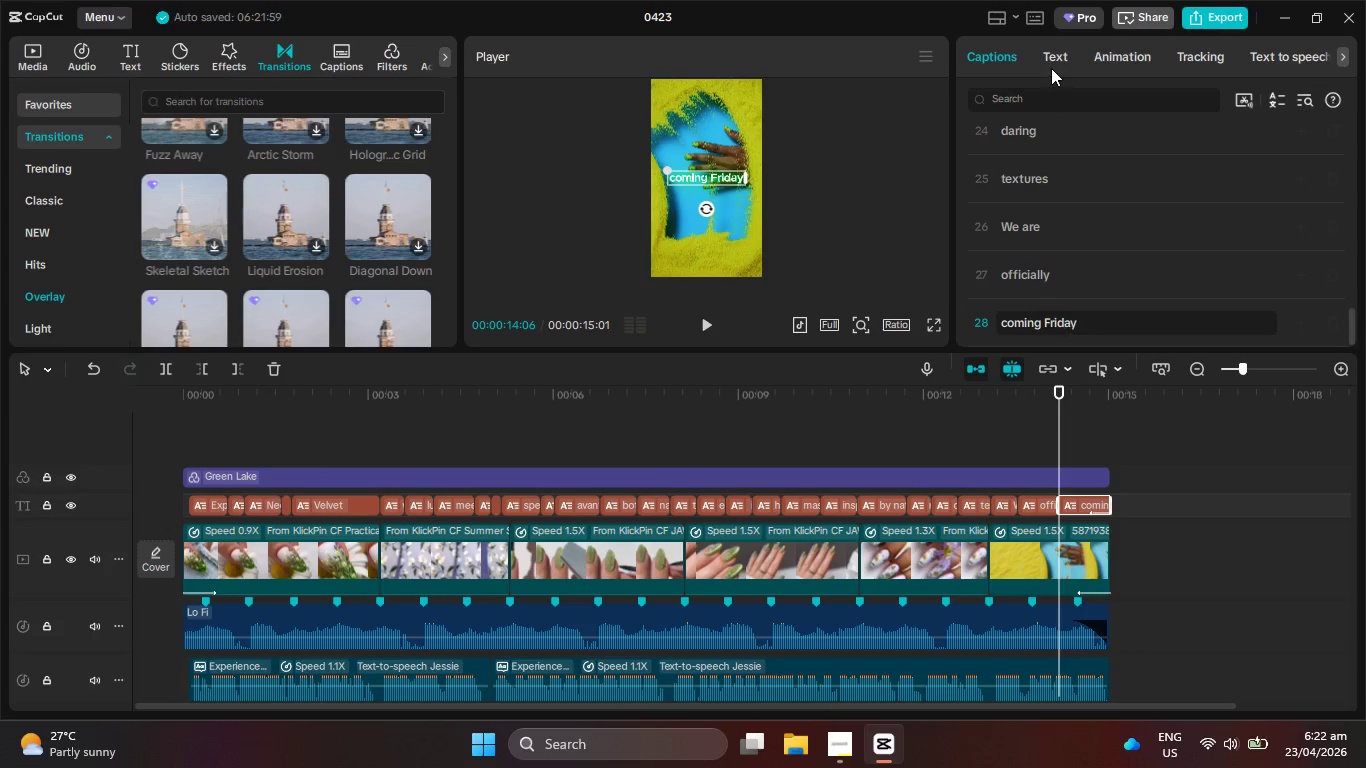 
left_click([1053, 58])
 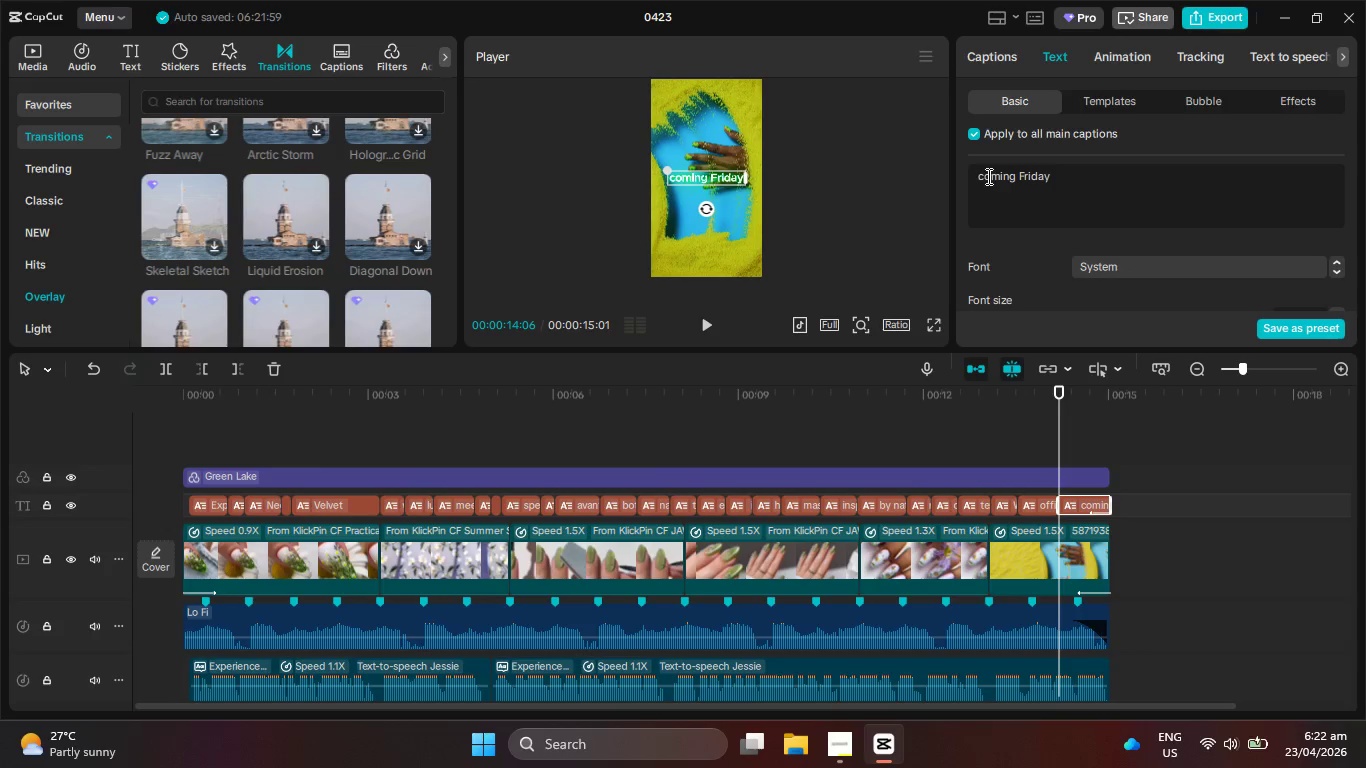 
left_click([984, 174])
 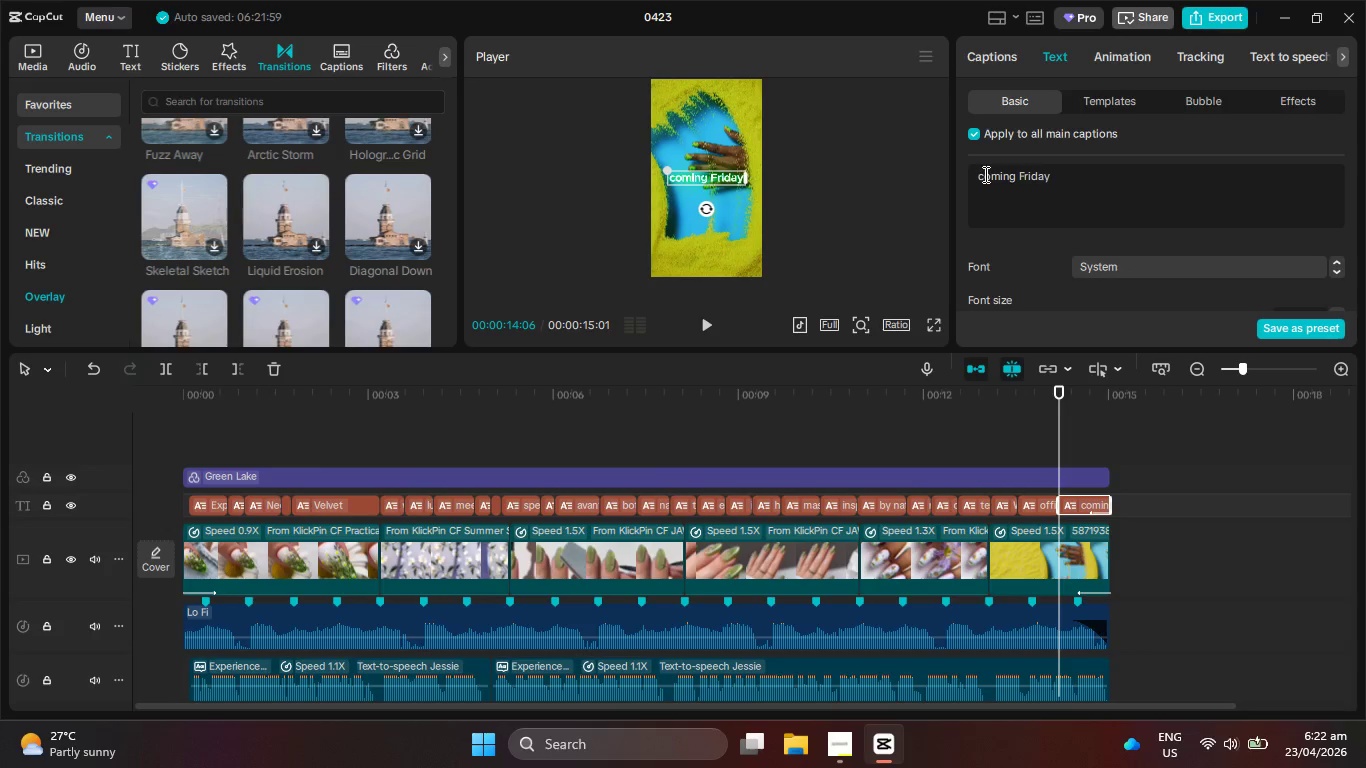 
key(Backspace)
 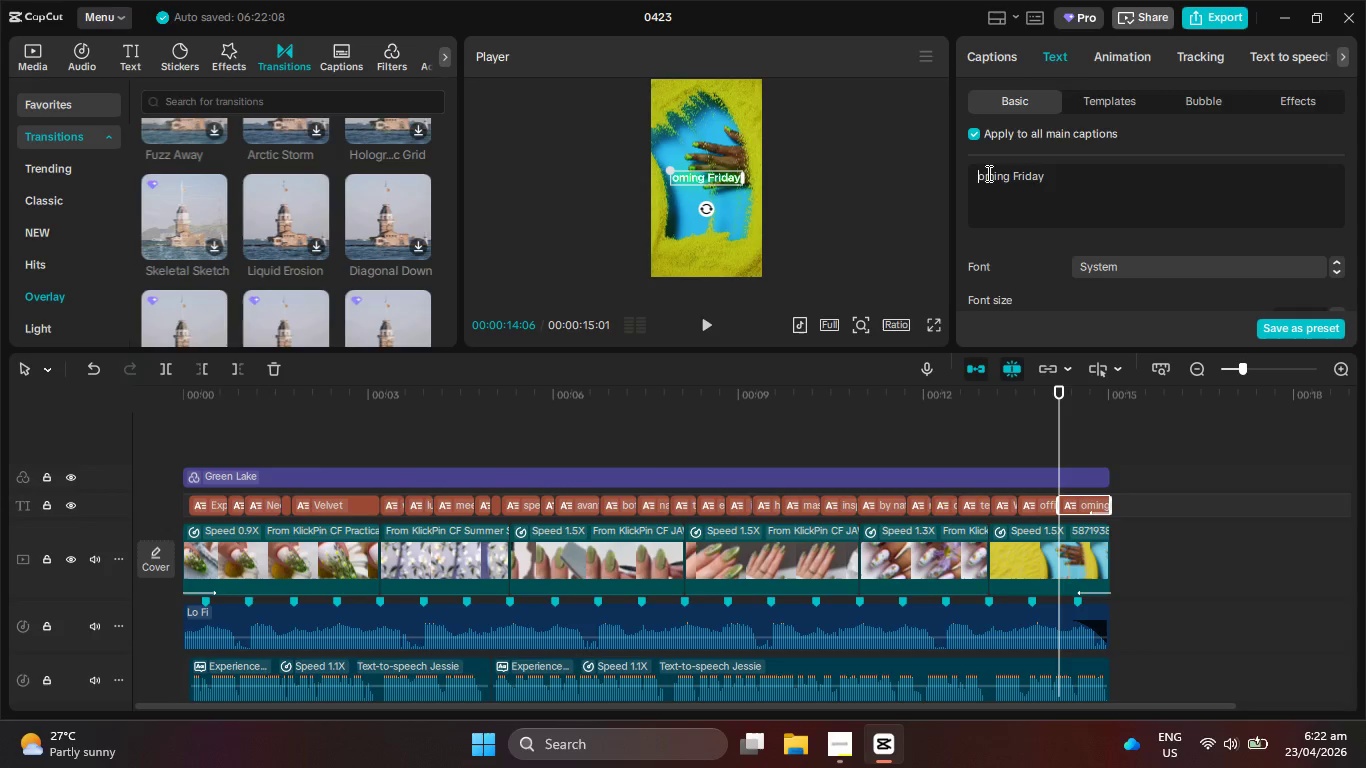 
key(Shift+C)
 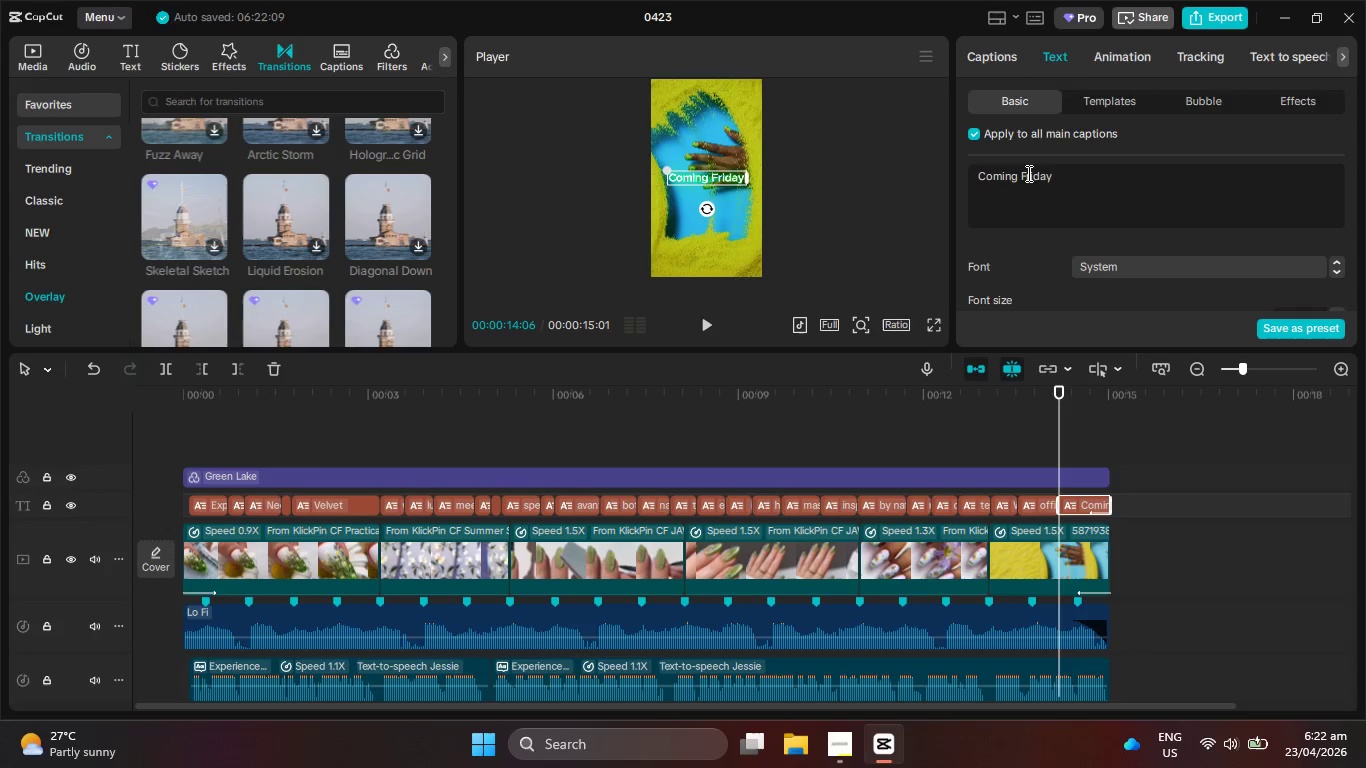 
left_click([1022, 175])
 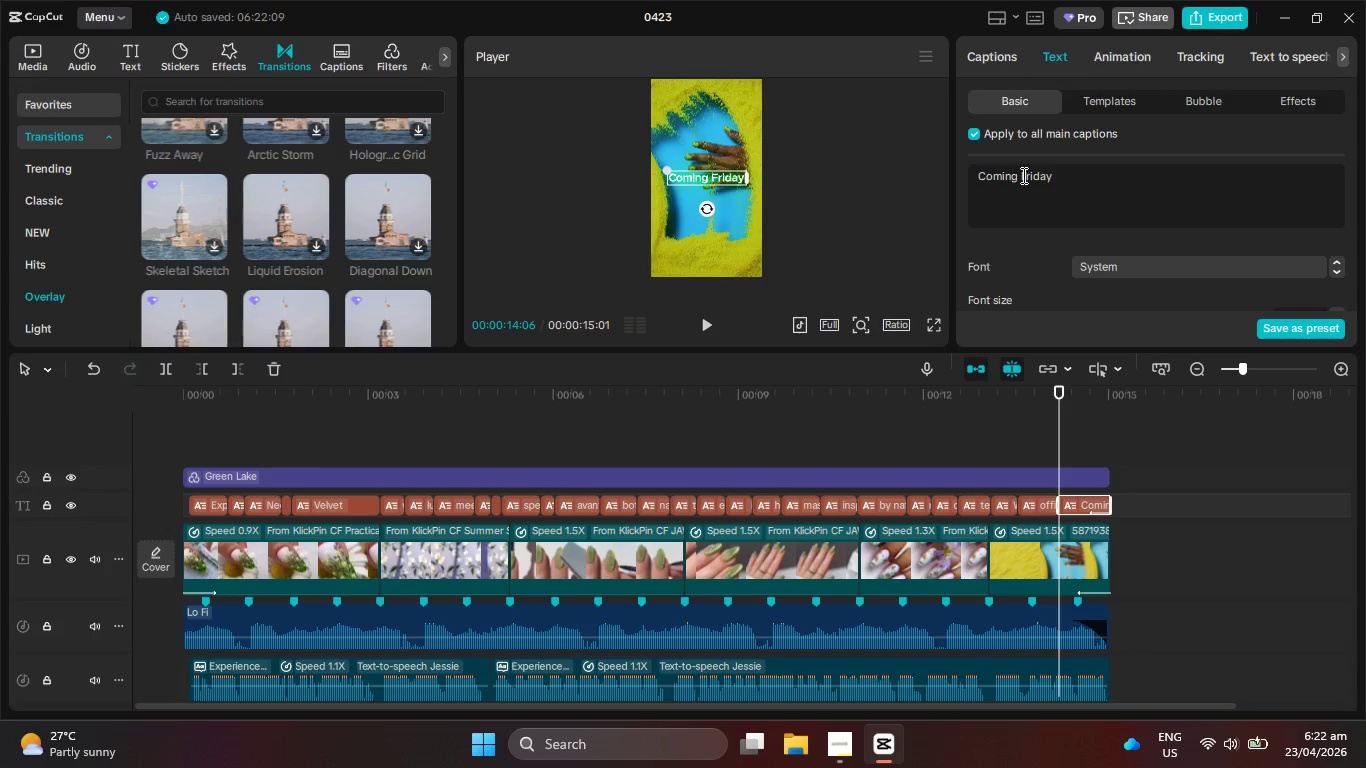 
key(Enter)
 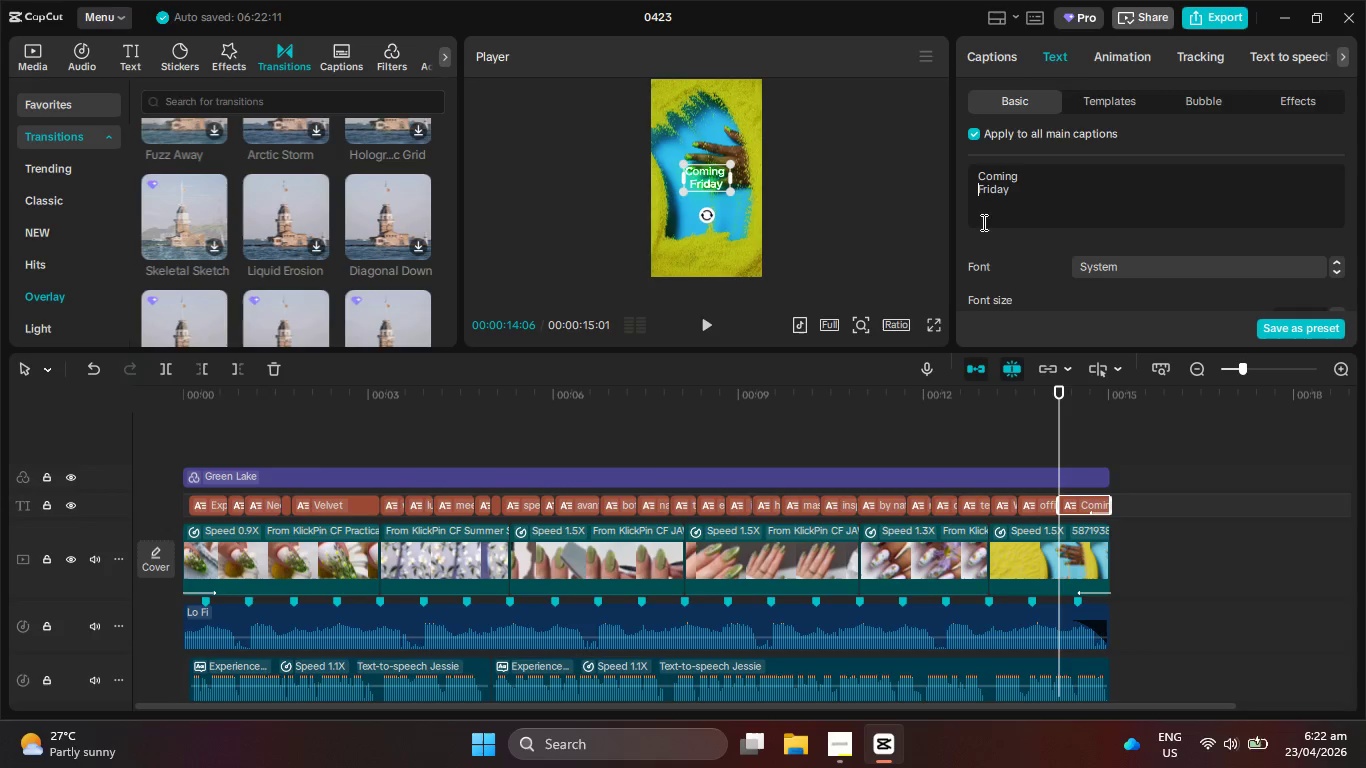 
scroll: coordinate [1083, 287], scroll_direction: down, amount: 16.0
 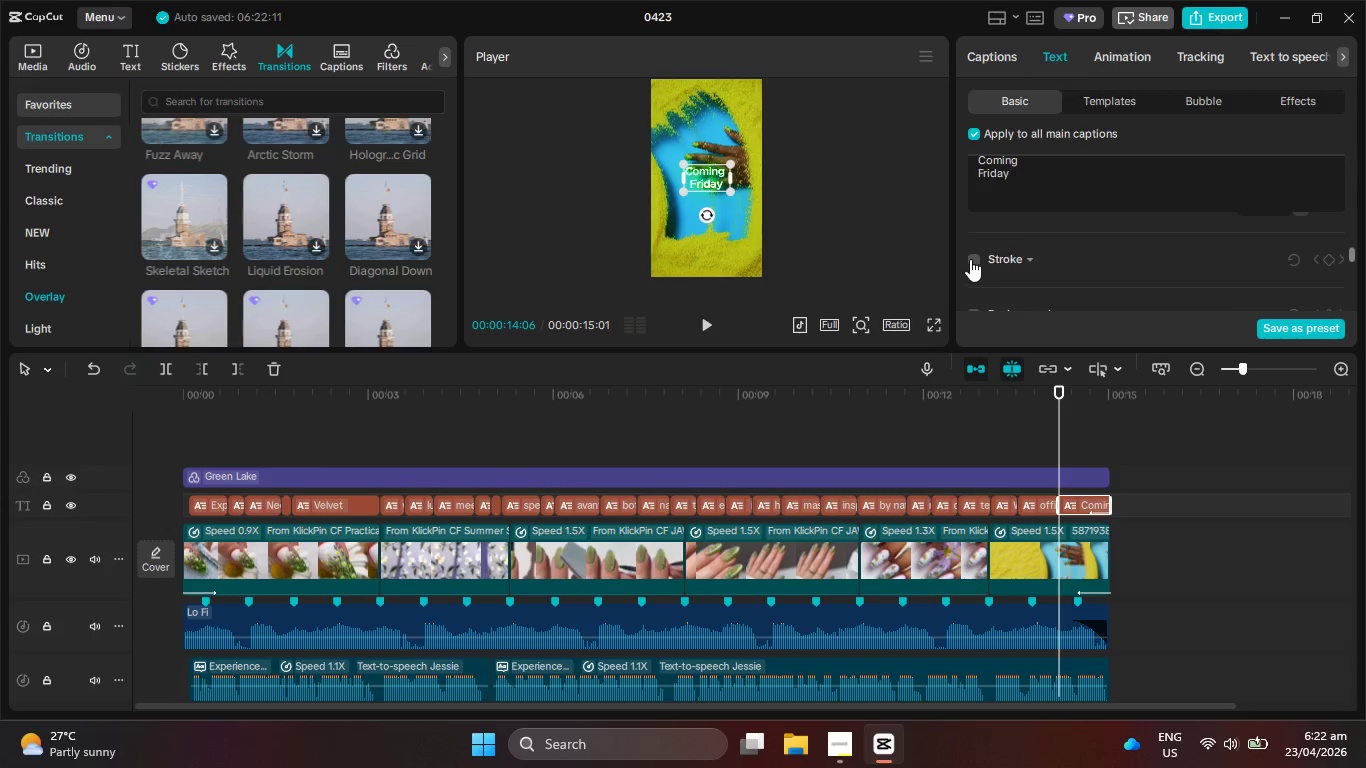 
left_click([972, 259])
 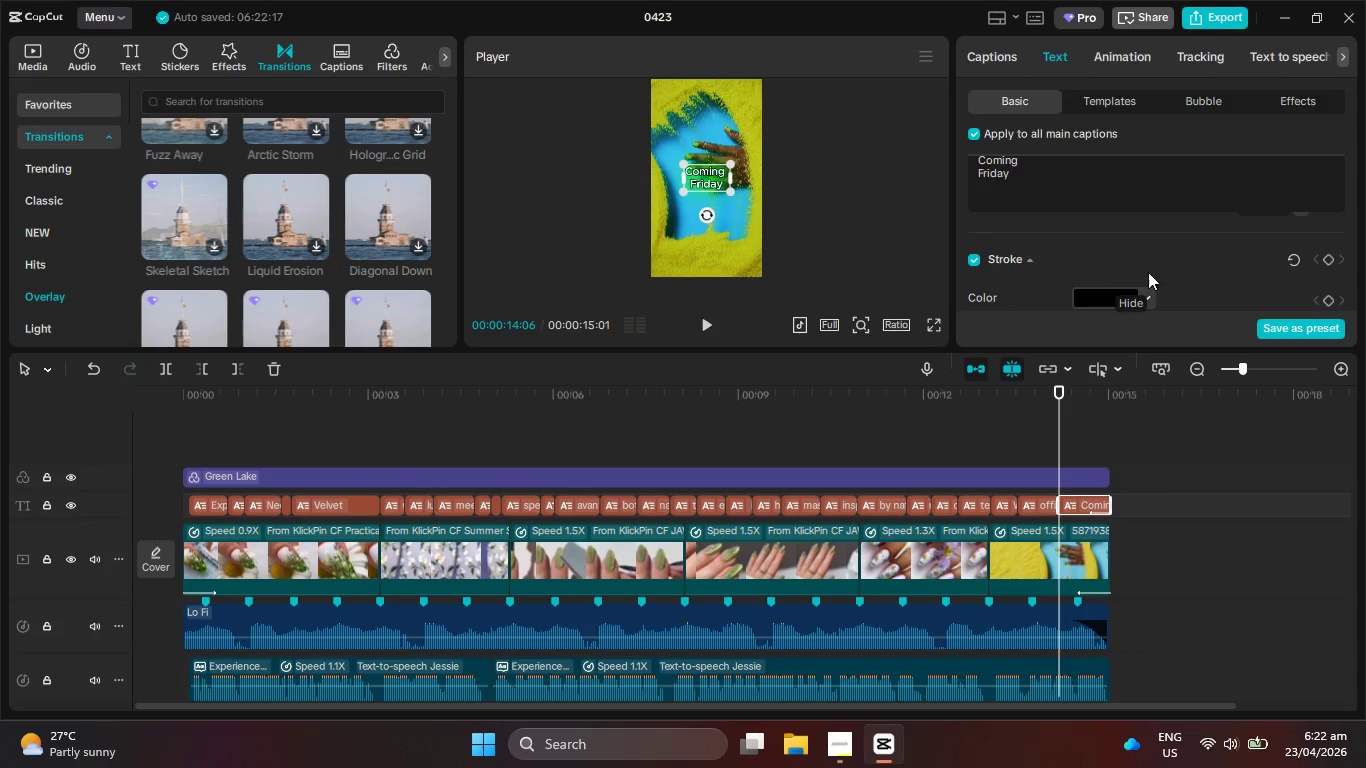 
scroll: coordinate [1170, 290], scroll_direction: down, amount: 1.0
 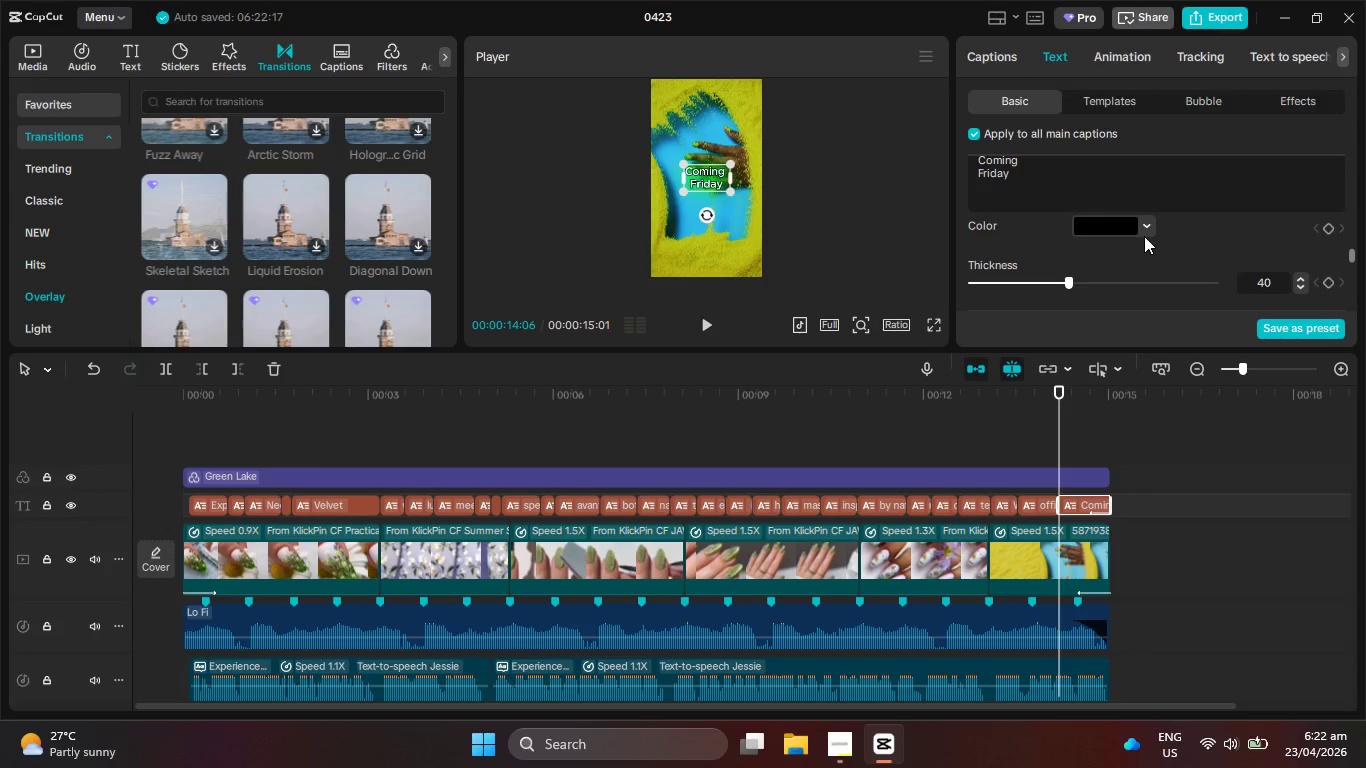 
left_click([1144, 235])
 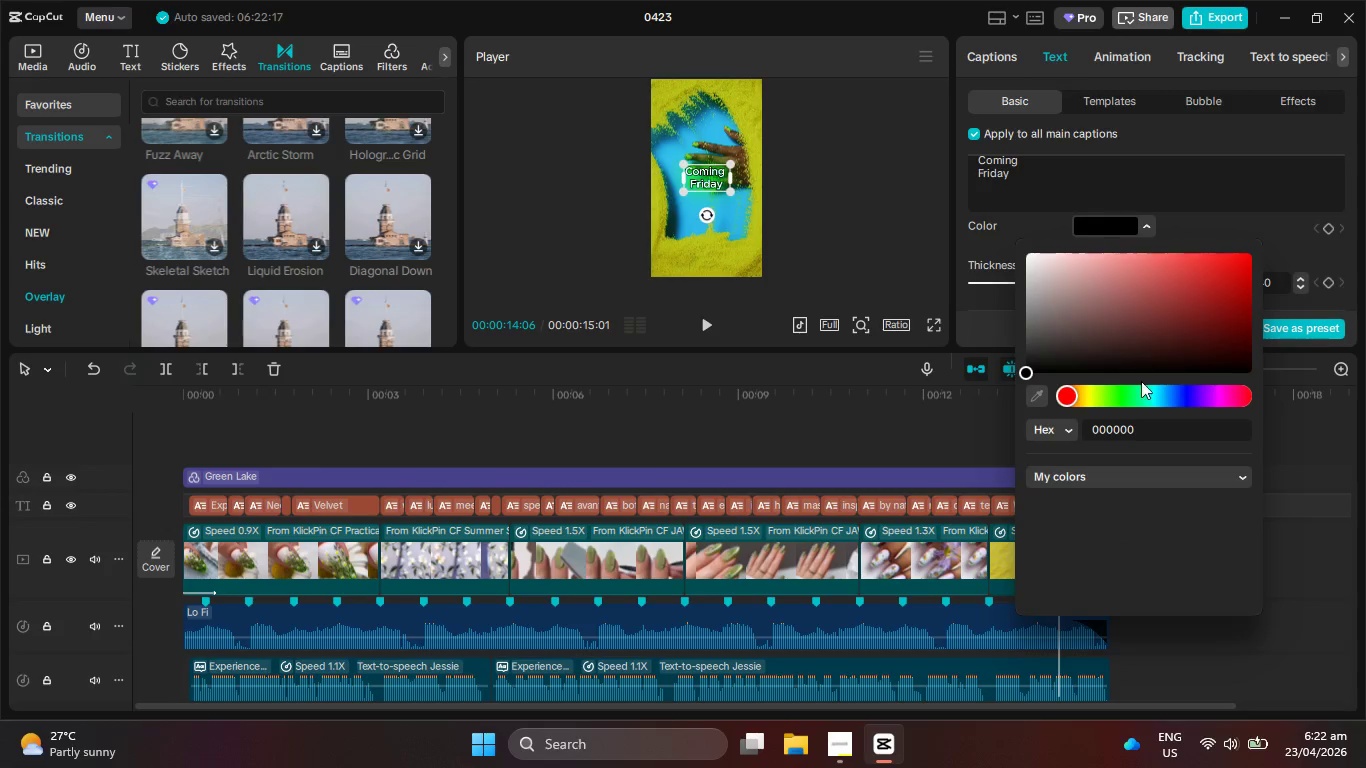 
left_click_drag(start_coordinate=[1116, 398], to_coordinate=[1123, 396])
 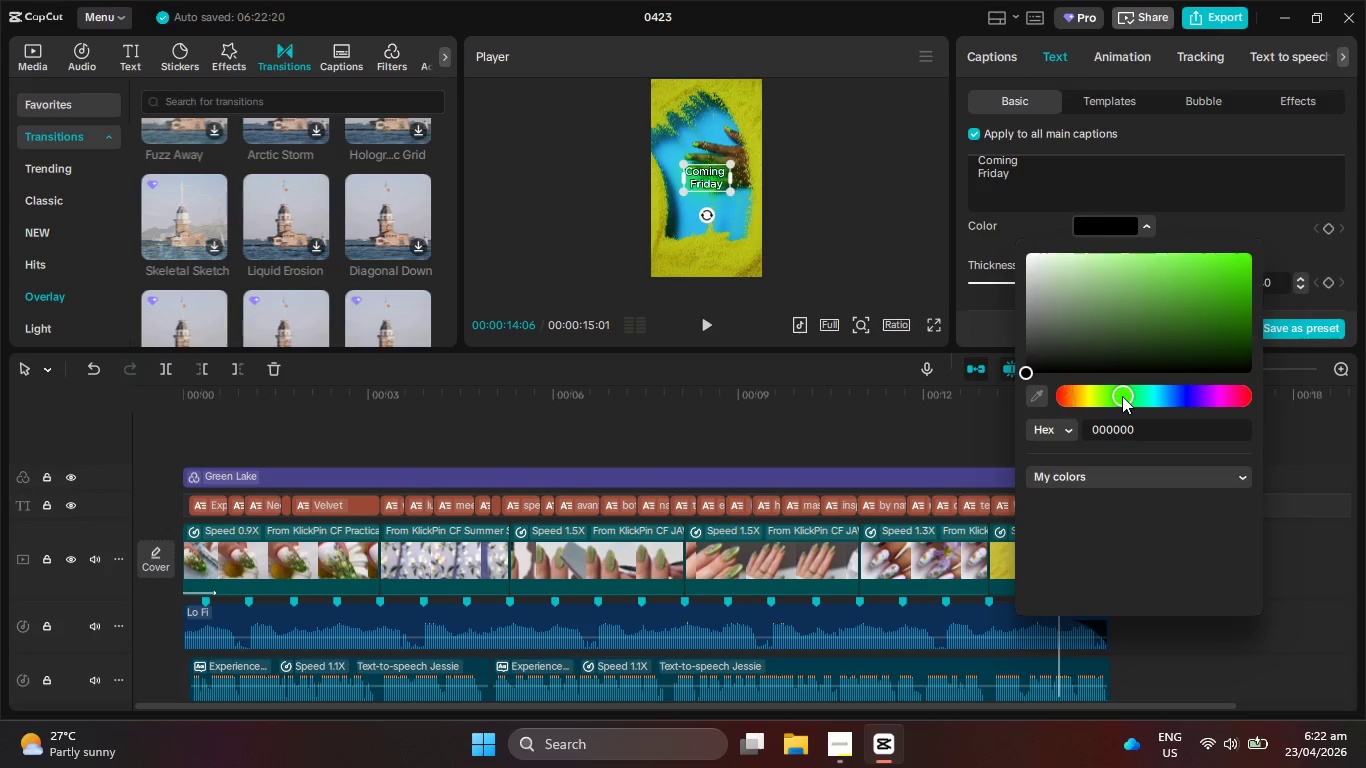 
left_click([1122, 396])
 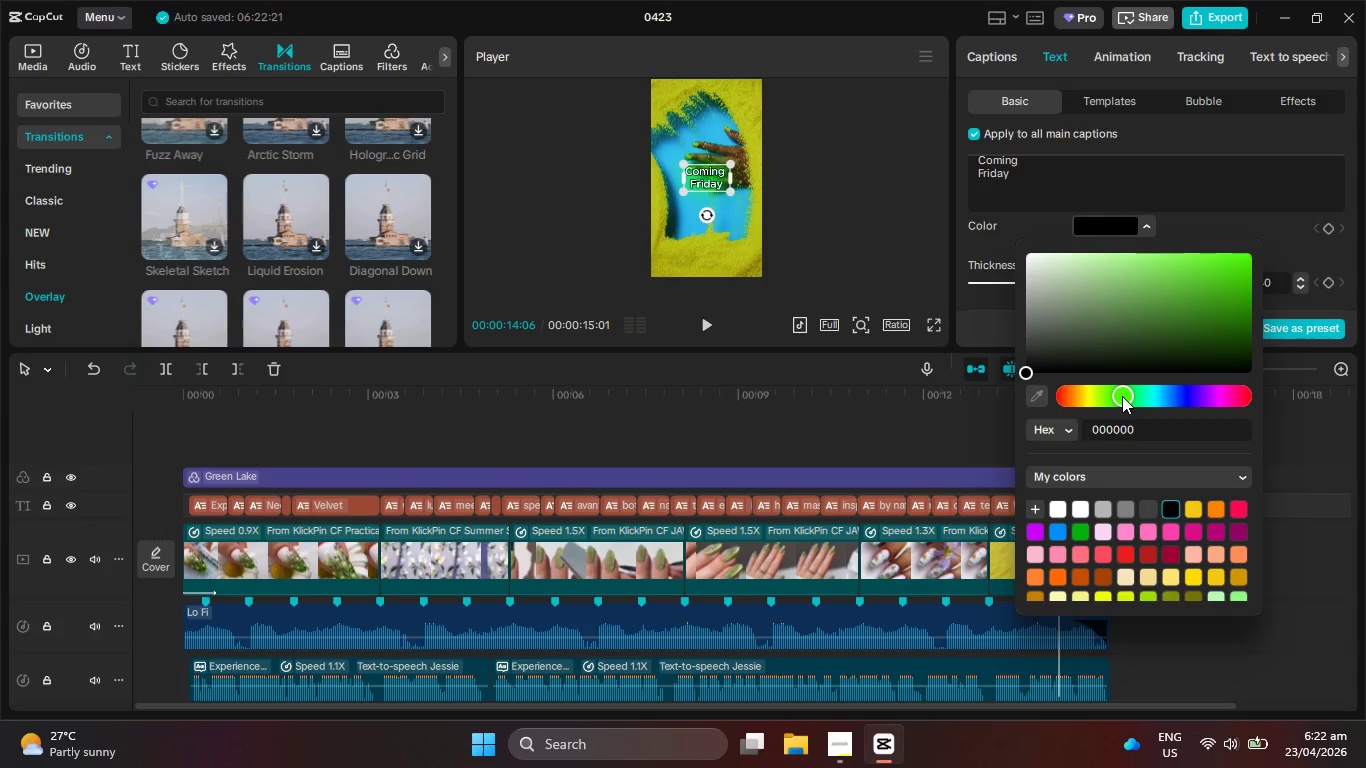 
left_click_drag(start_coordinate=[1122, 396], to_coordinate=[1115, 395])
 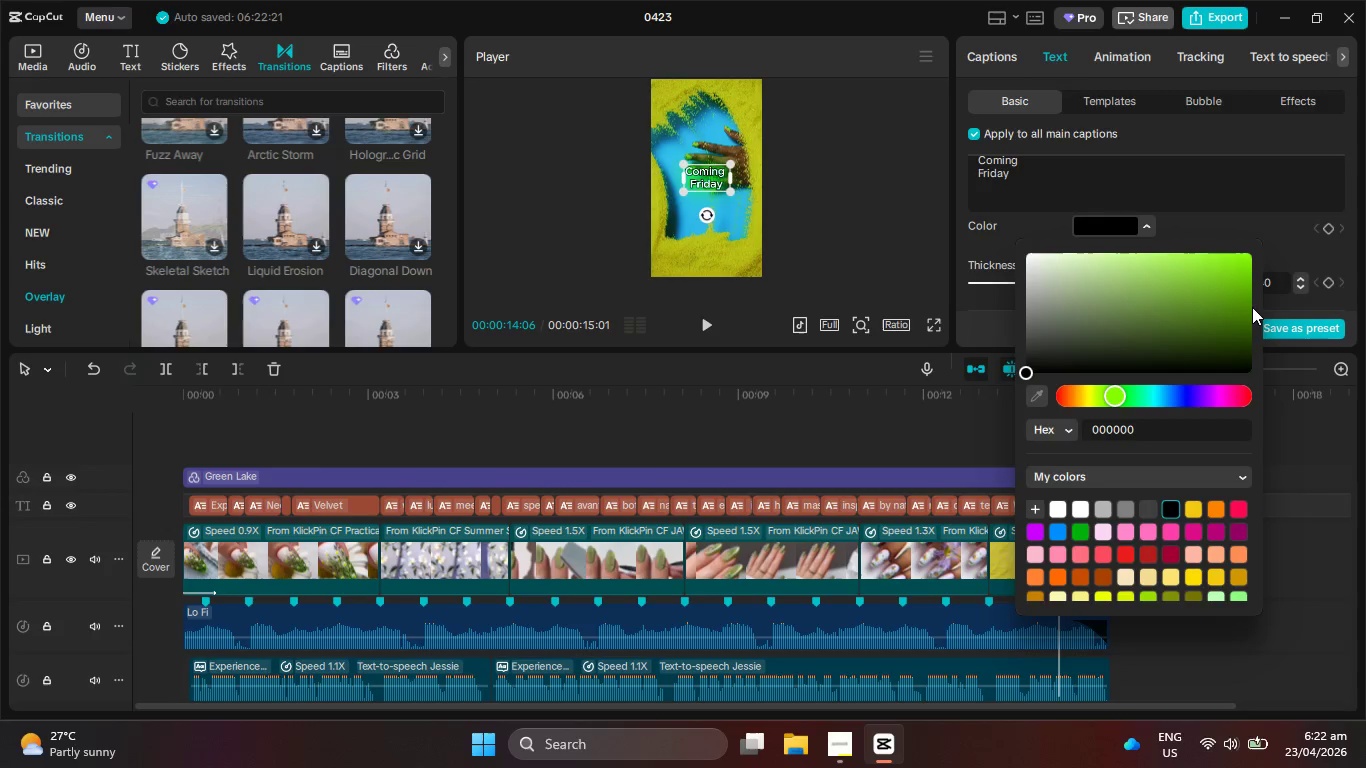 
left_click_drag(start_coordinate=[1252, 307], to_coordinate=[1253, 326])
 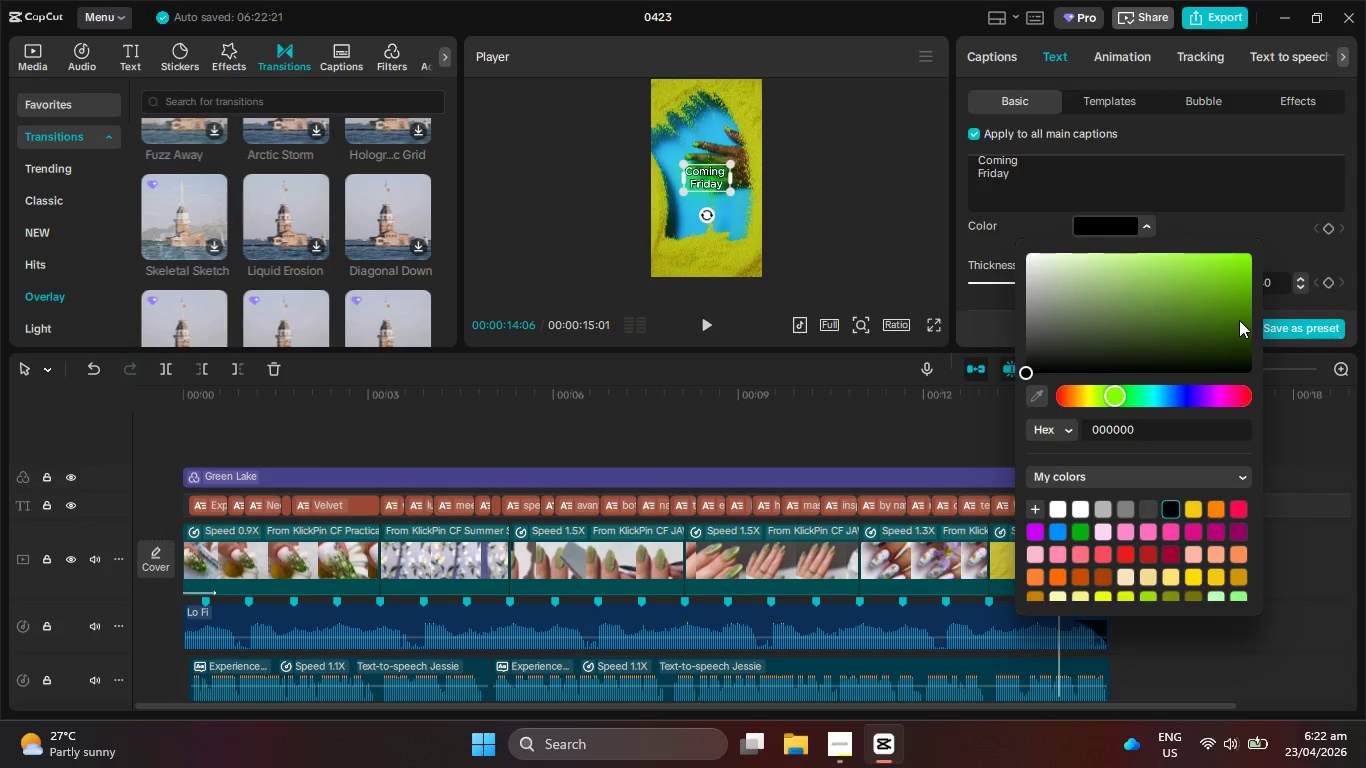 
left_click_drag(start_coordinate=[1239, 320], to_coordinate=[1270, 357])
 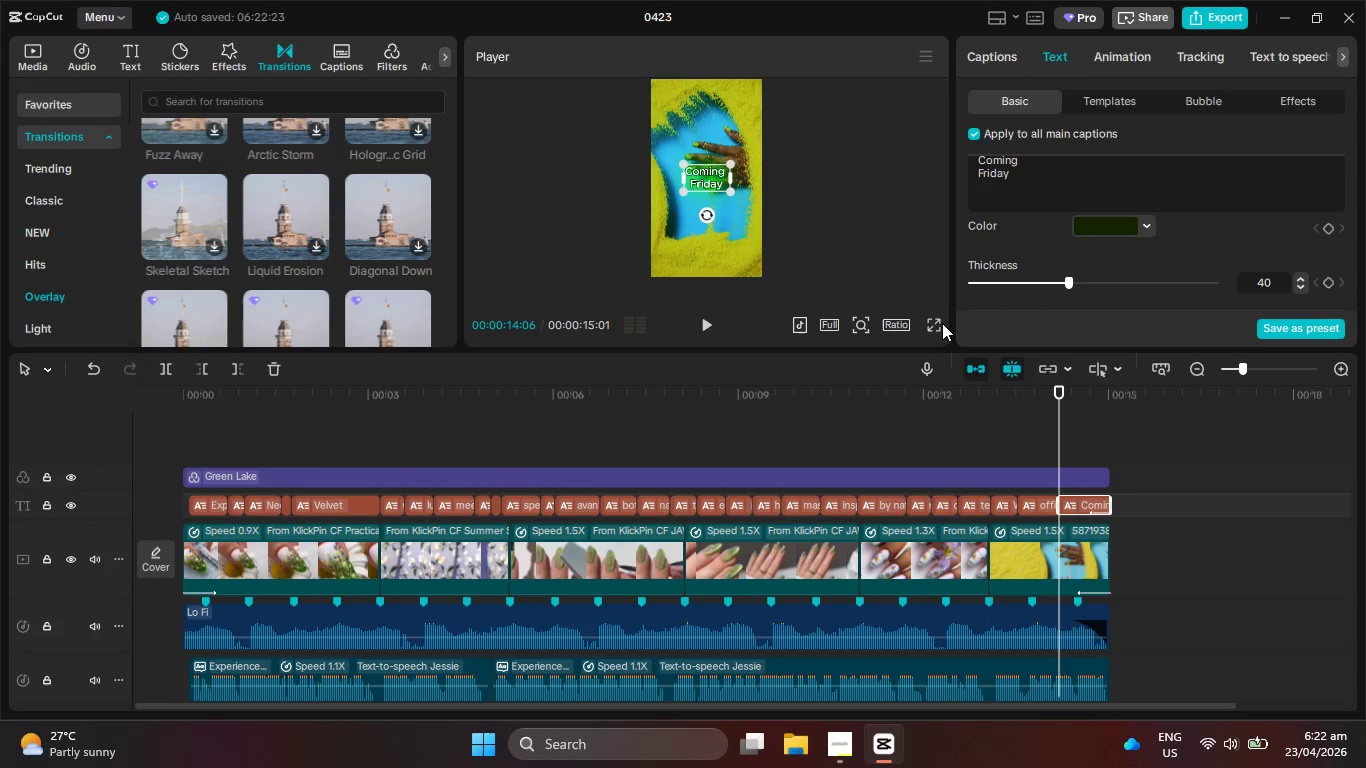 
left_click([935, 328])
 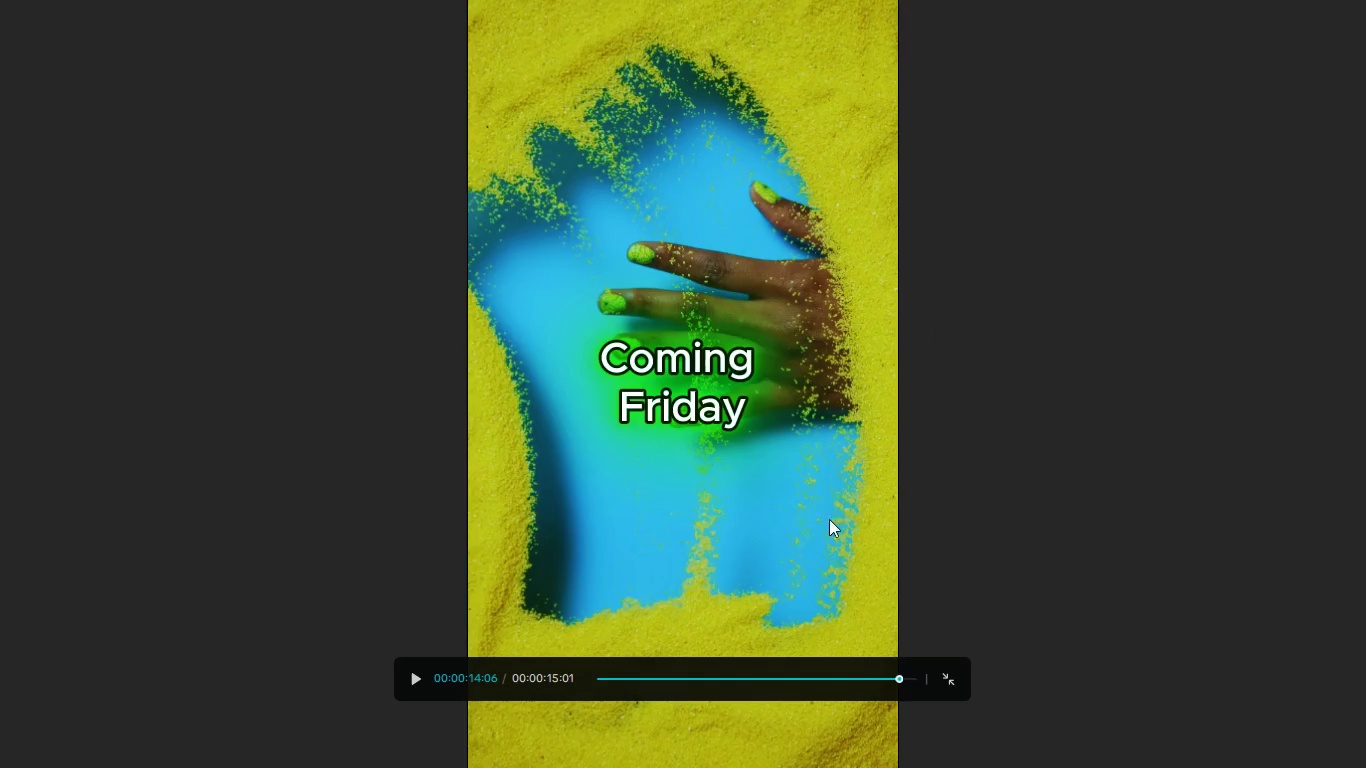 
key(Escape)
 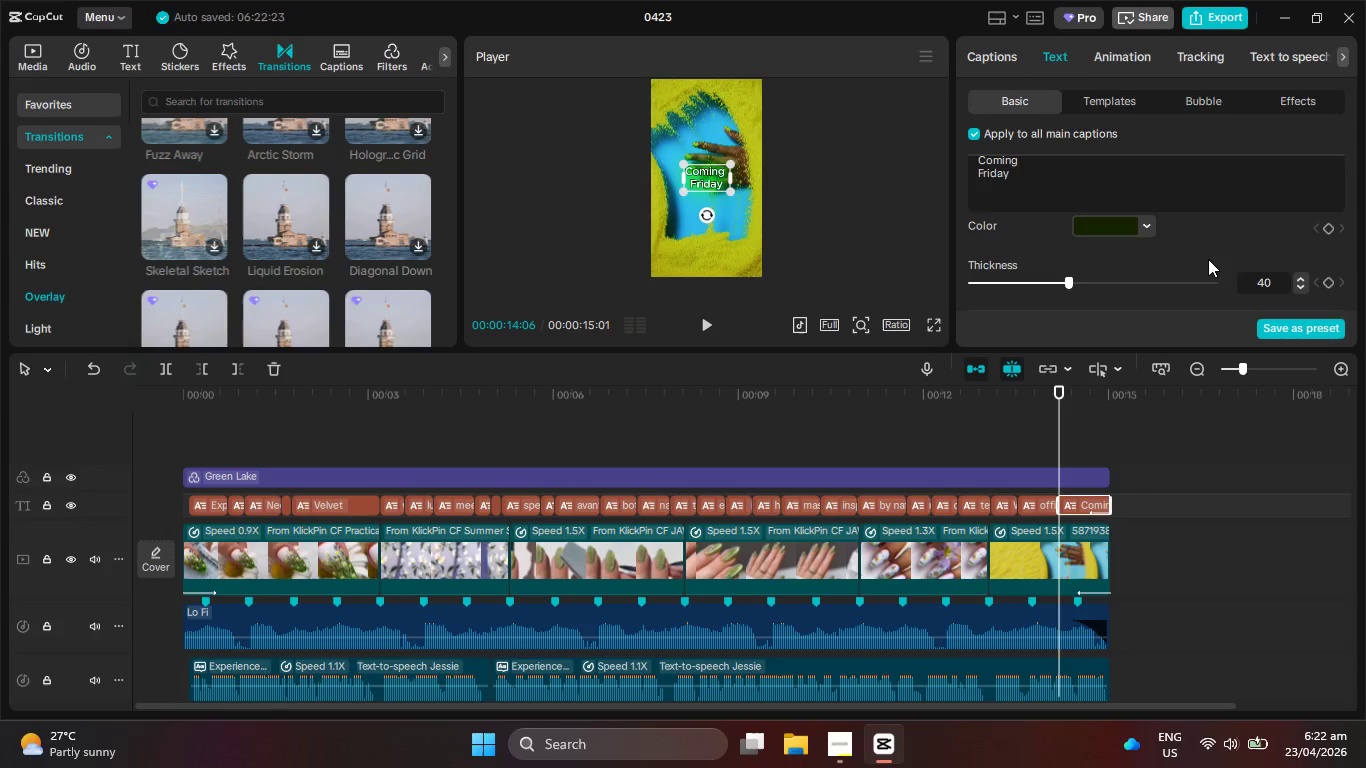 
scroll: coordinate [1208, 257], scroll_direction: up, amount: 24.0
 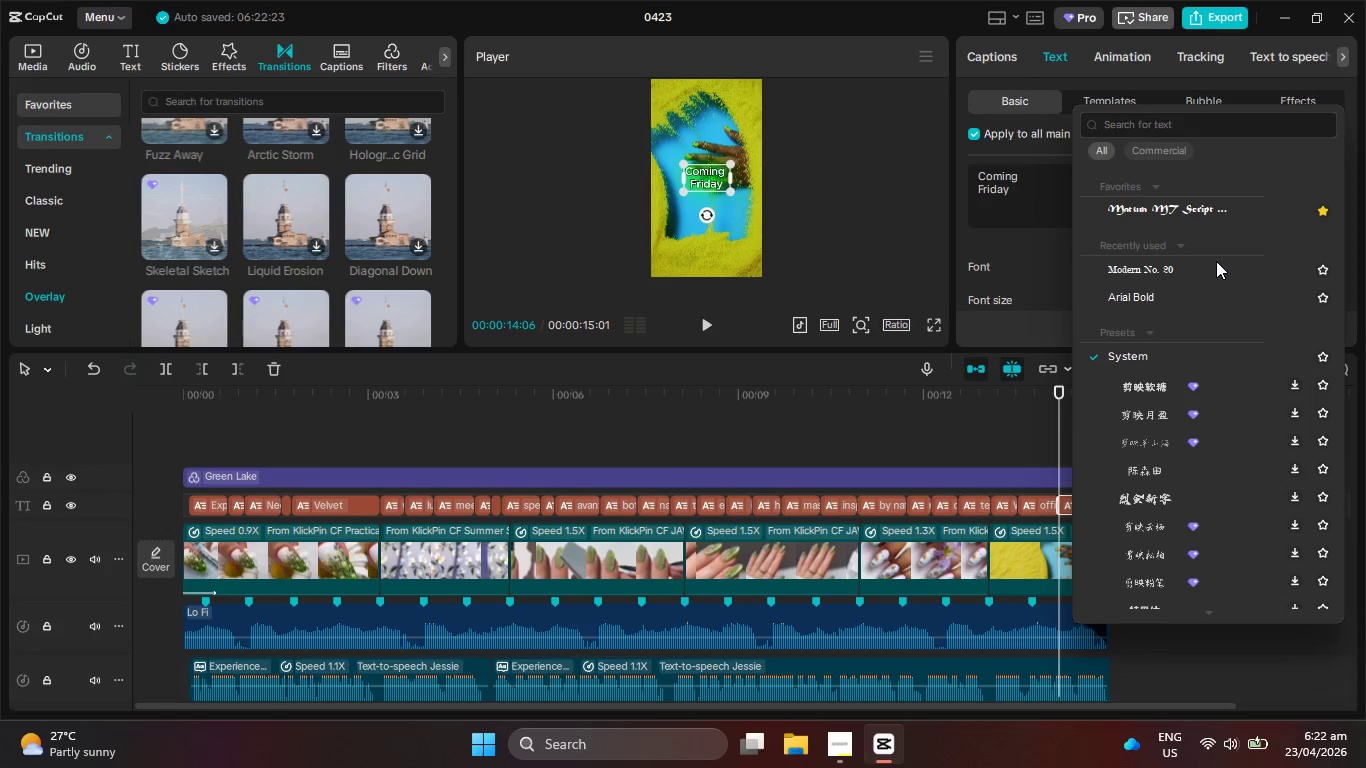 
left_click([1166, 275])
 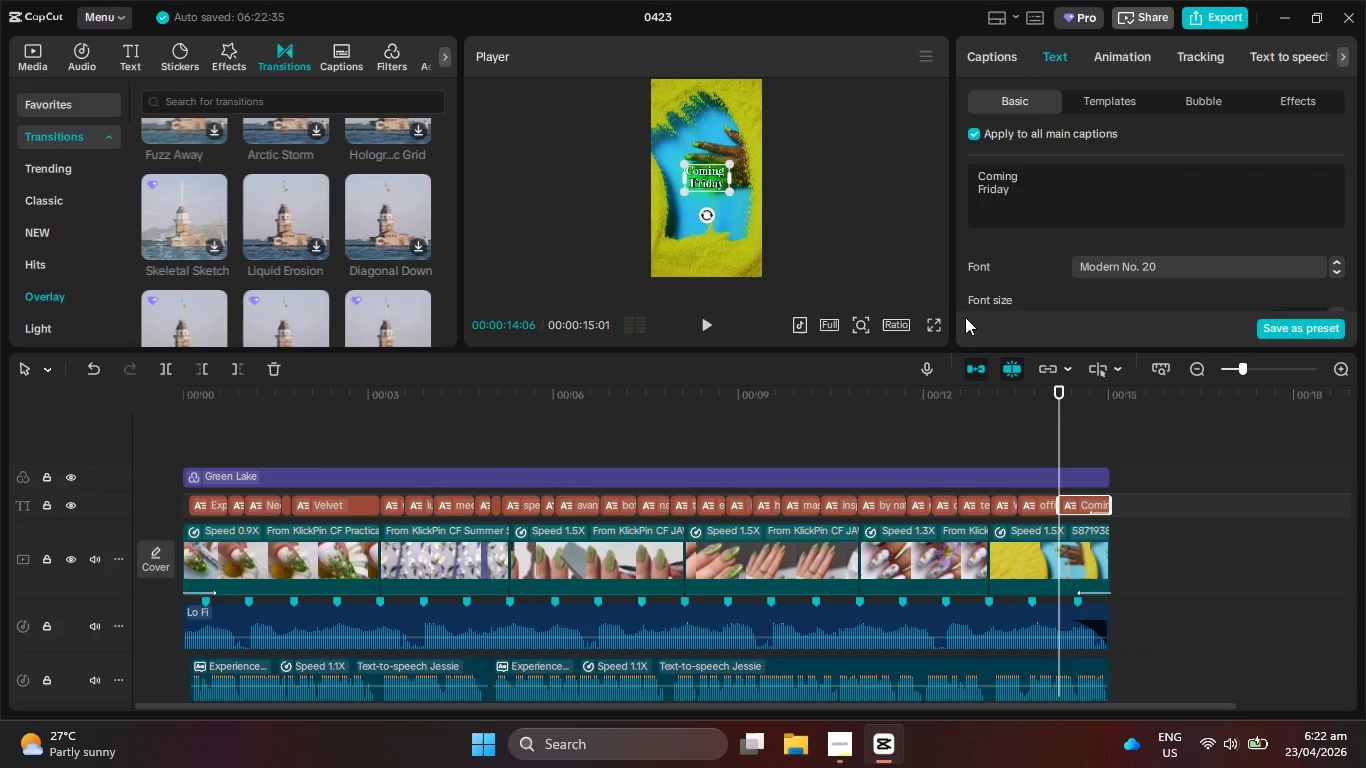 
left_click([931, 323])
 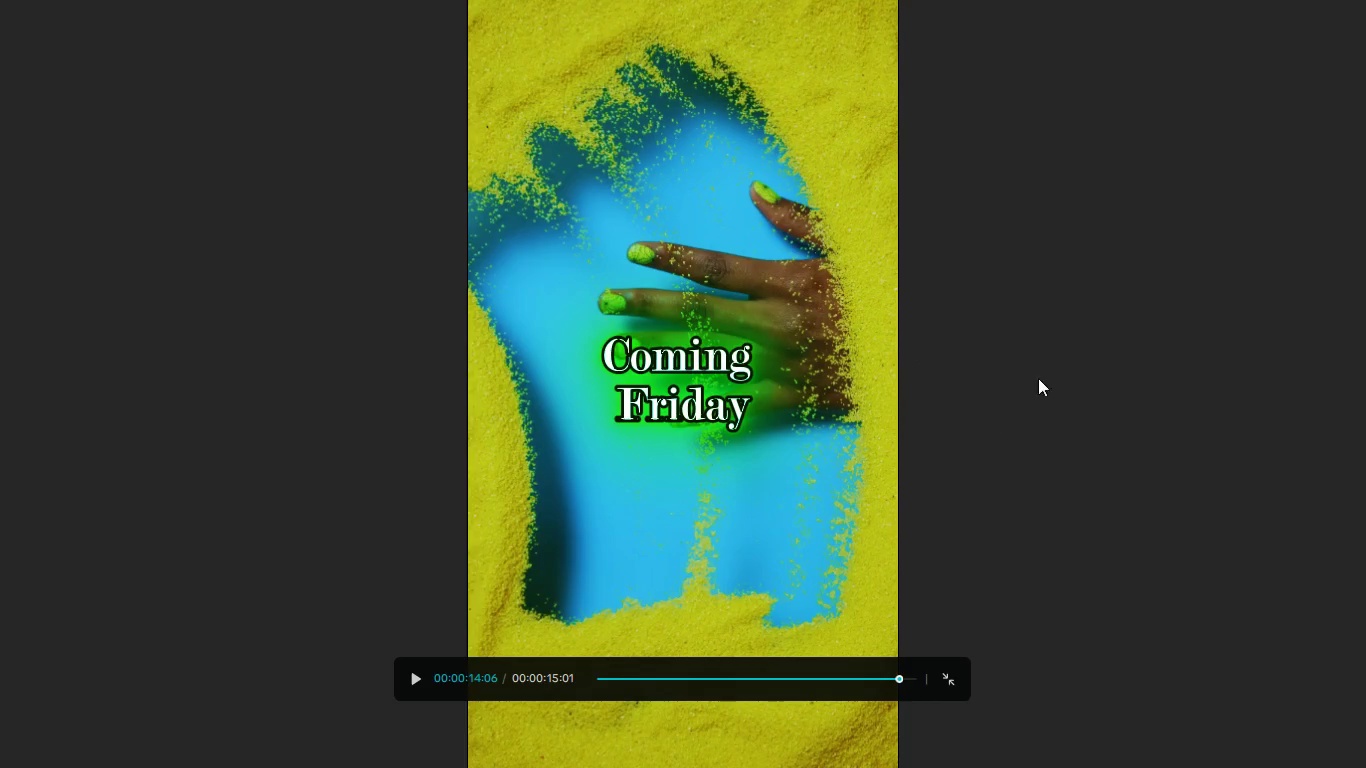 
key(Escape)
 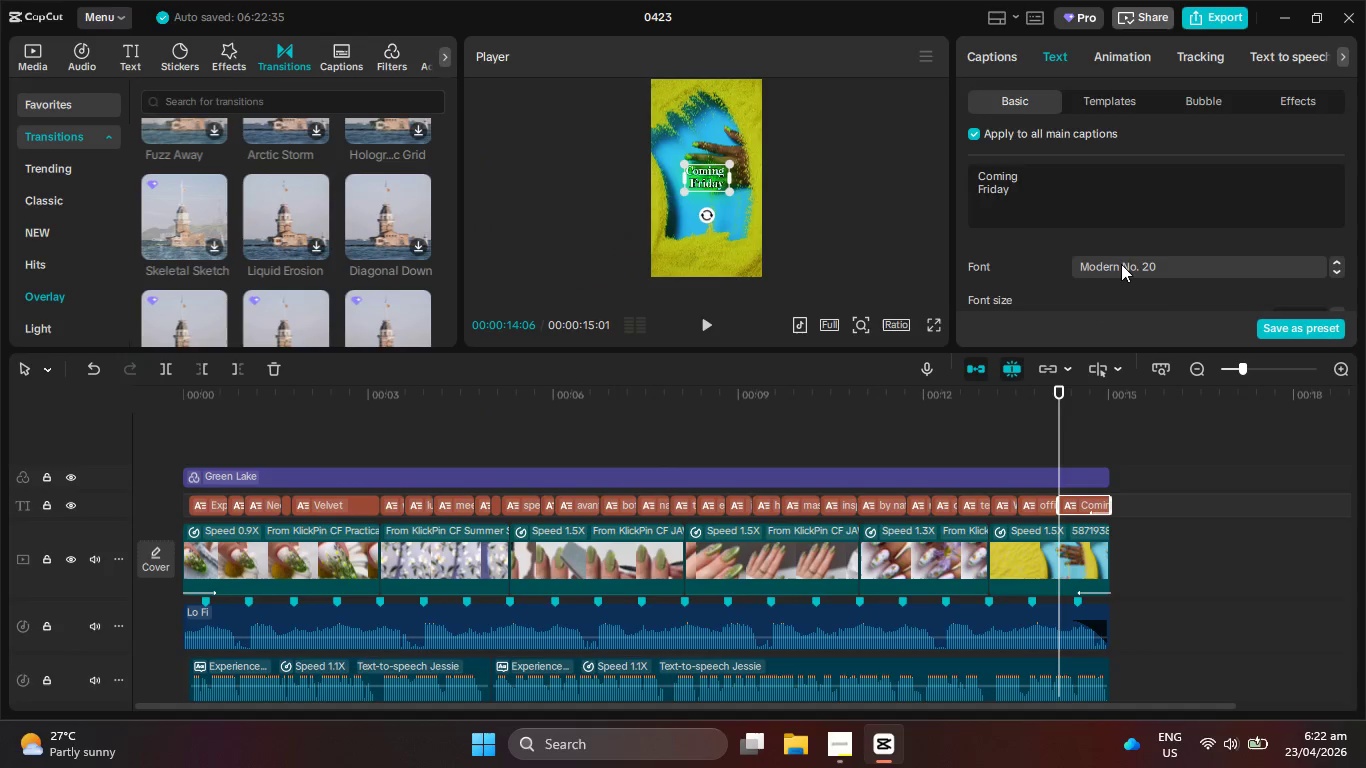 
scroll: coordinate [1134, 273], scroll_direction: down, amount: 3.0
 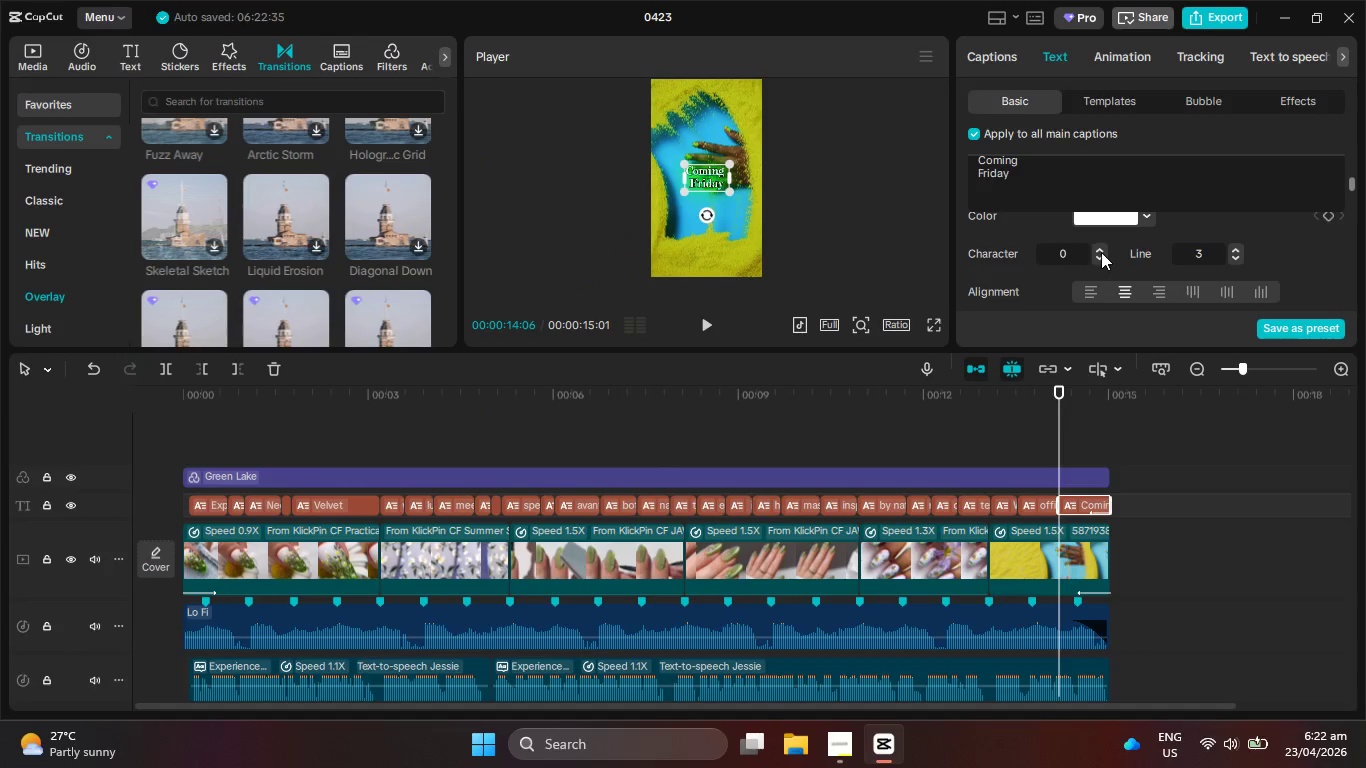 
left_click([1101, 249])
 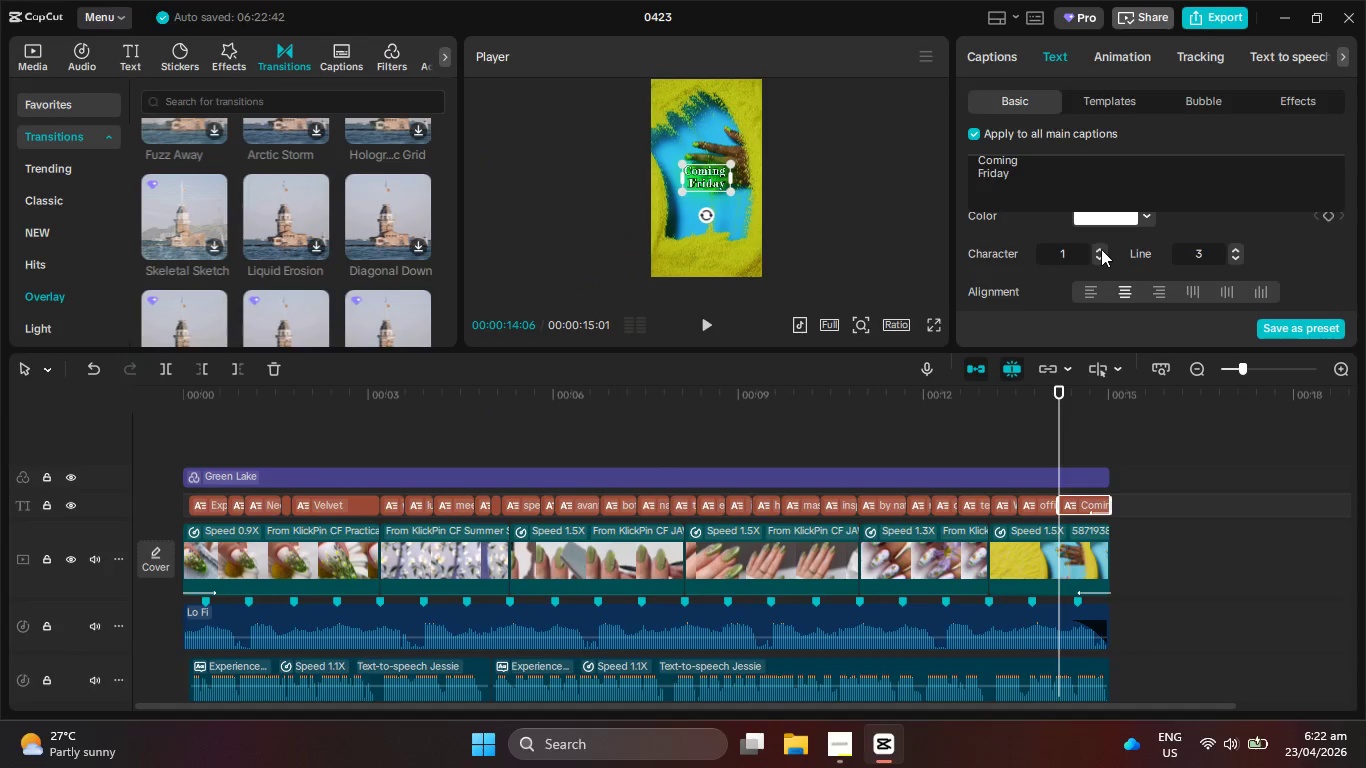 
left_click([1101, 249])
 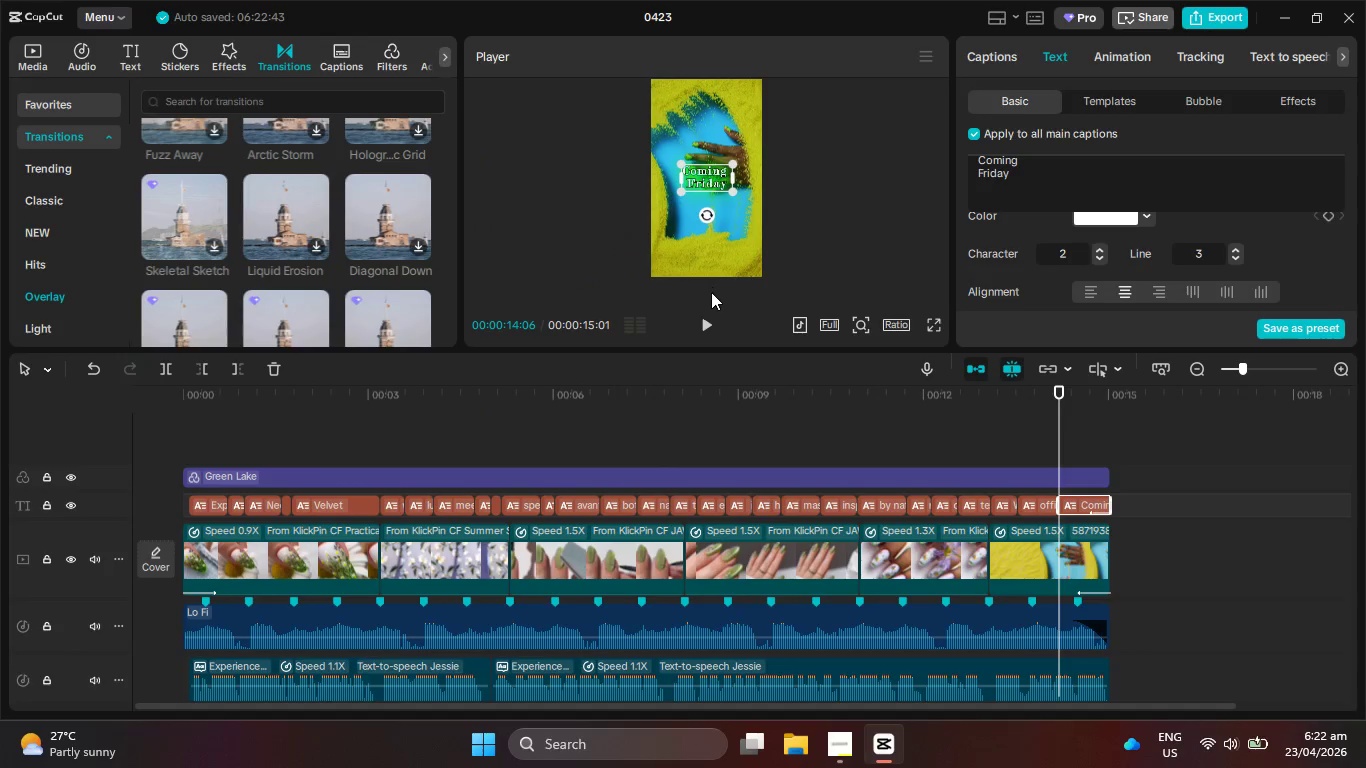 
left_click([700, 327])
 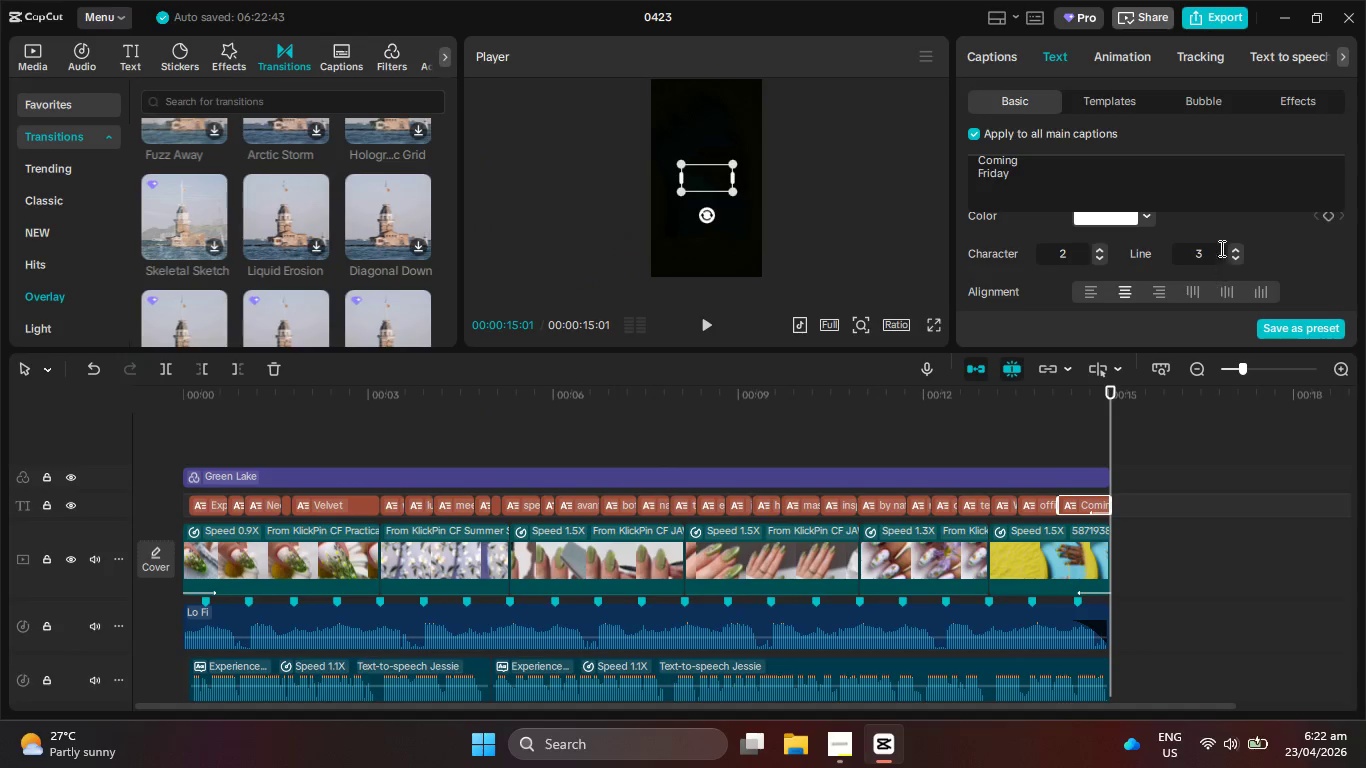 
left_click([1234, 249])
 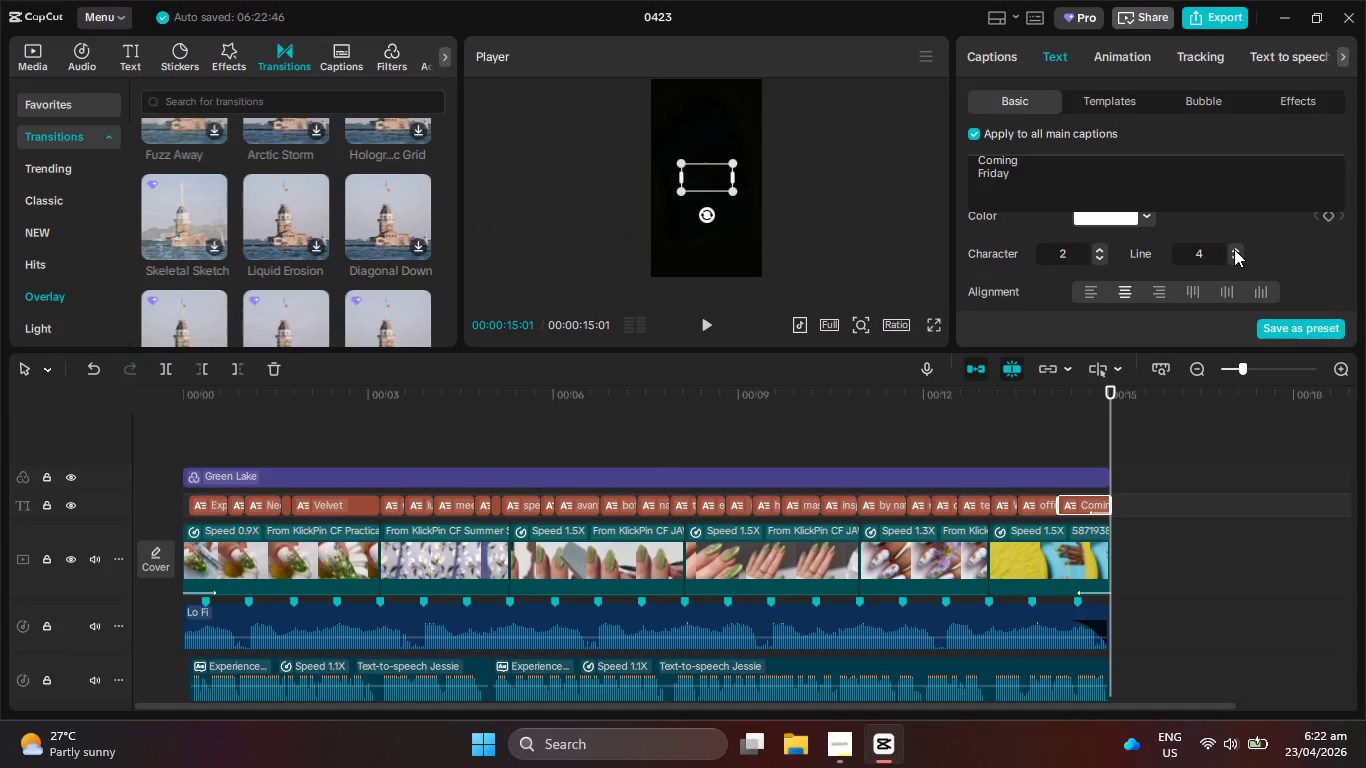 
left_click([1234, 249])
 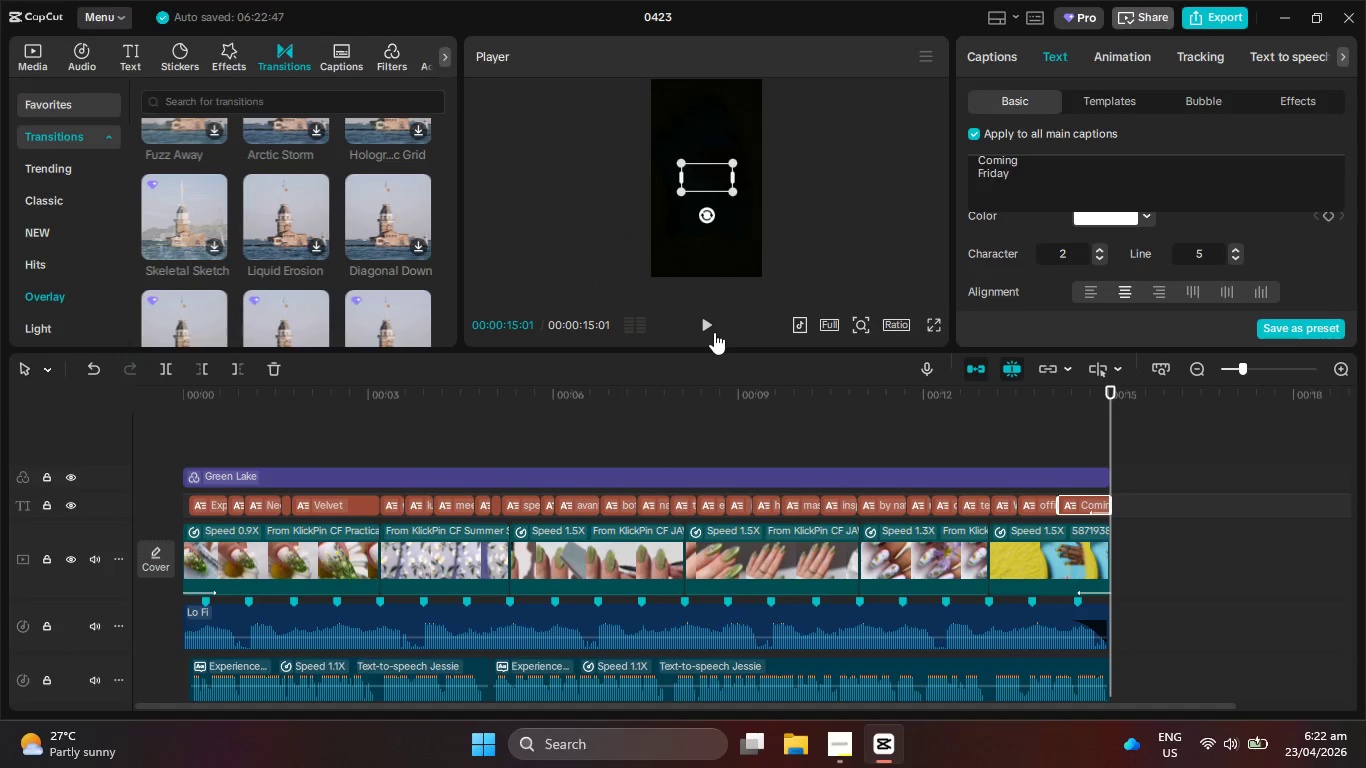 
left_click([715, 321])
 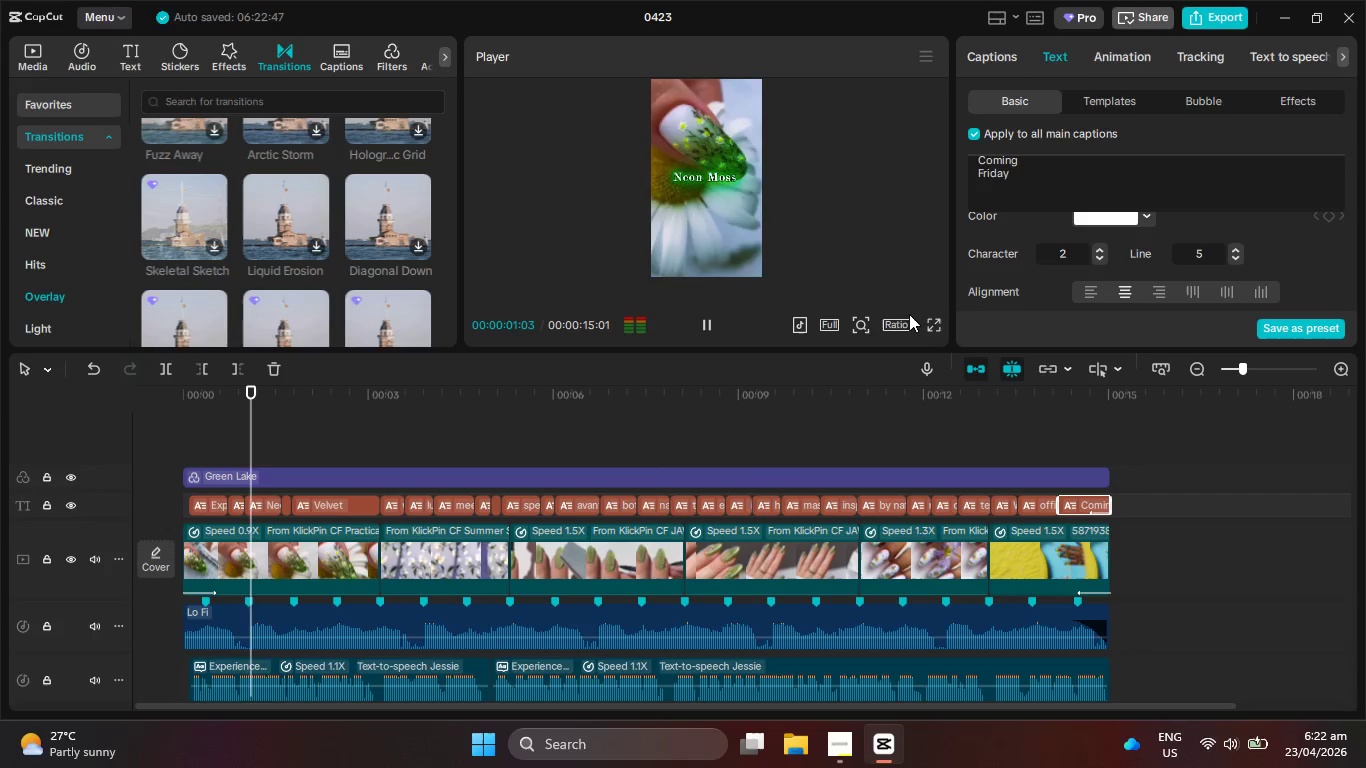 
left_click([942, 322])
 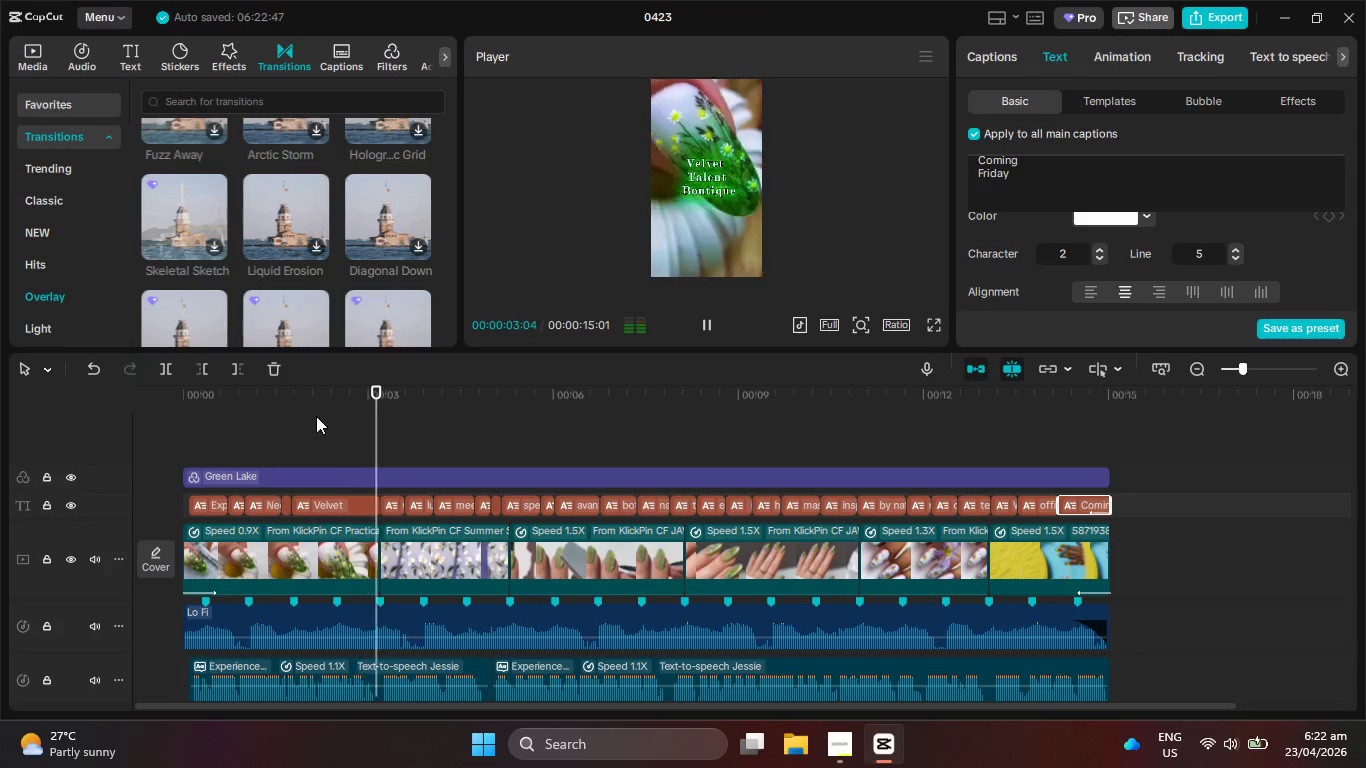 
left_click_drag(start_coordinate=[298, 397], to_coordinate=[264, 397])
 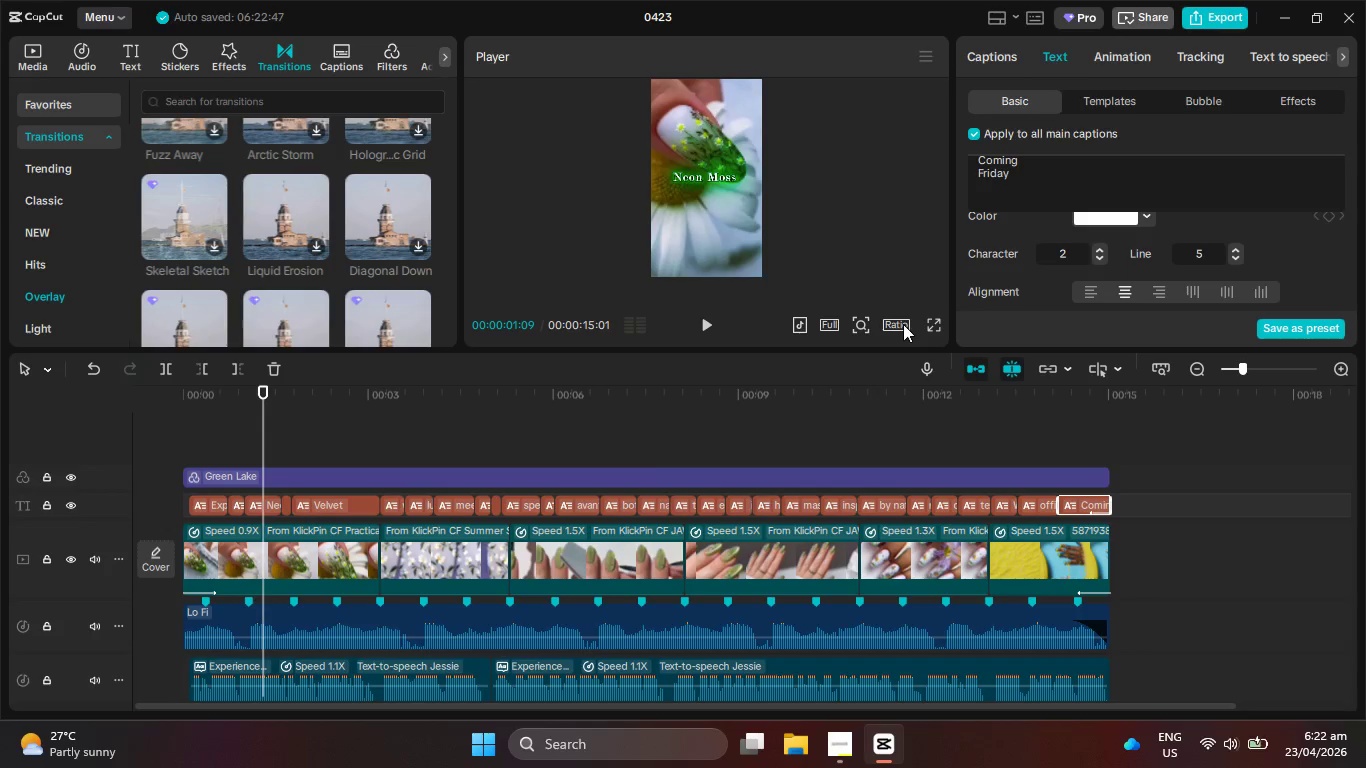 
left_click([935, 321])
 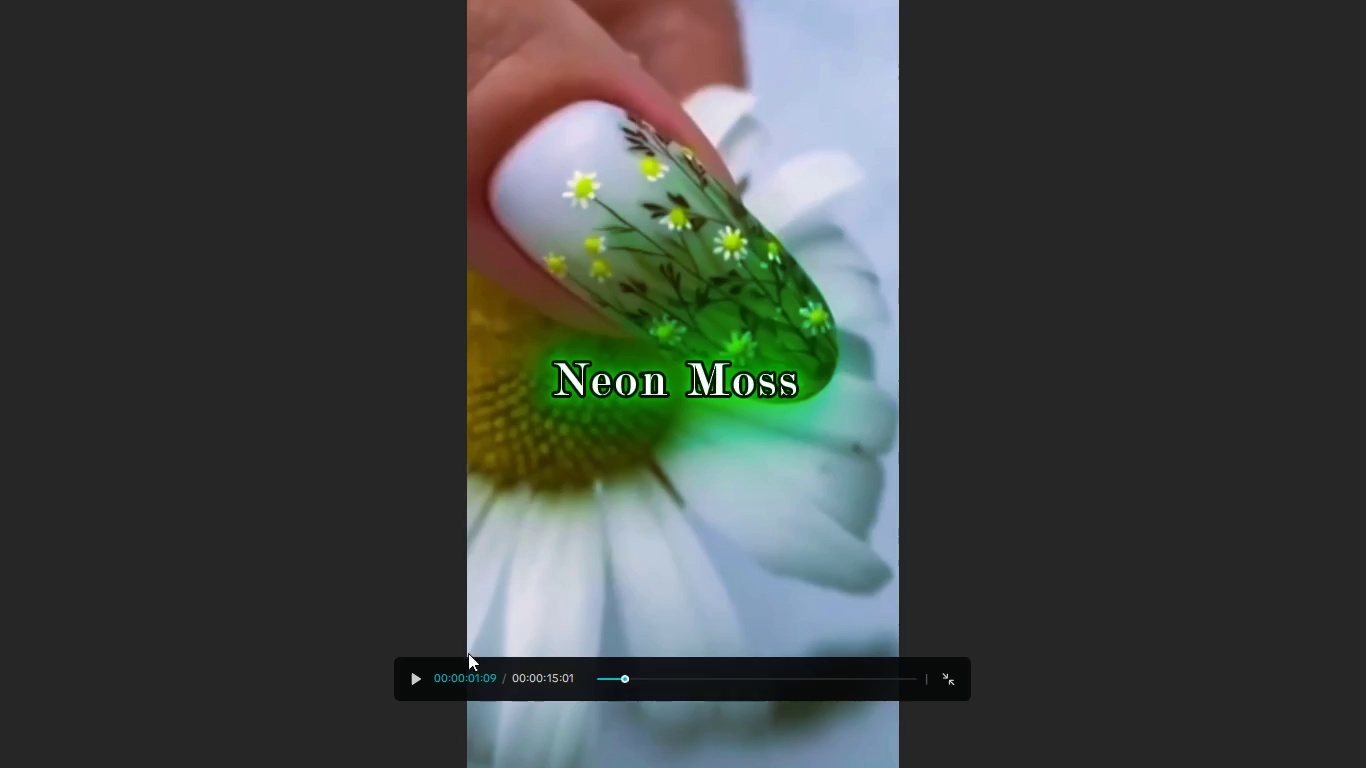 
left_click([415, 690])
 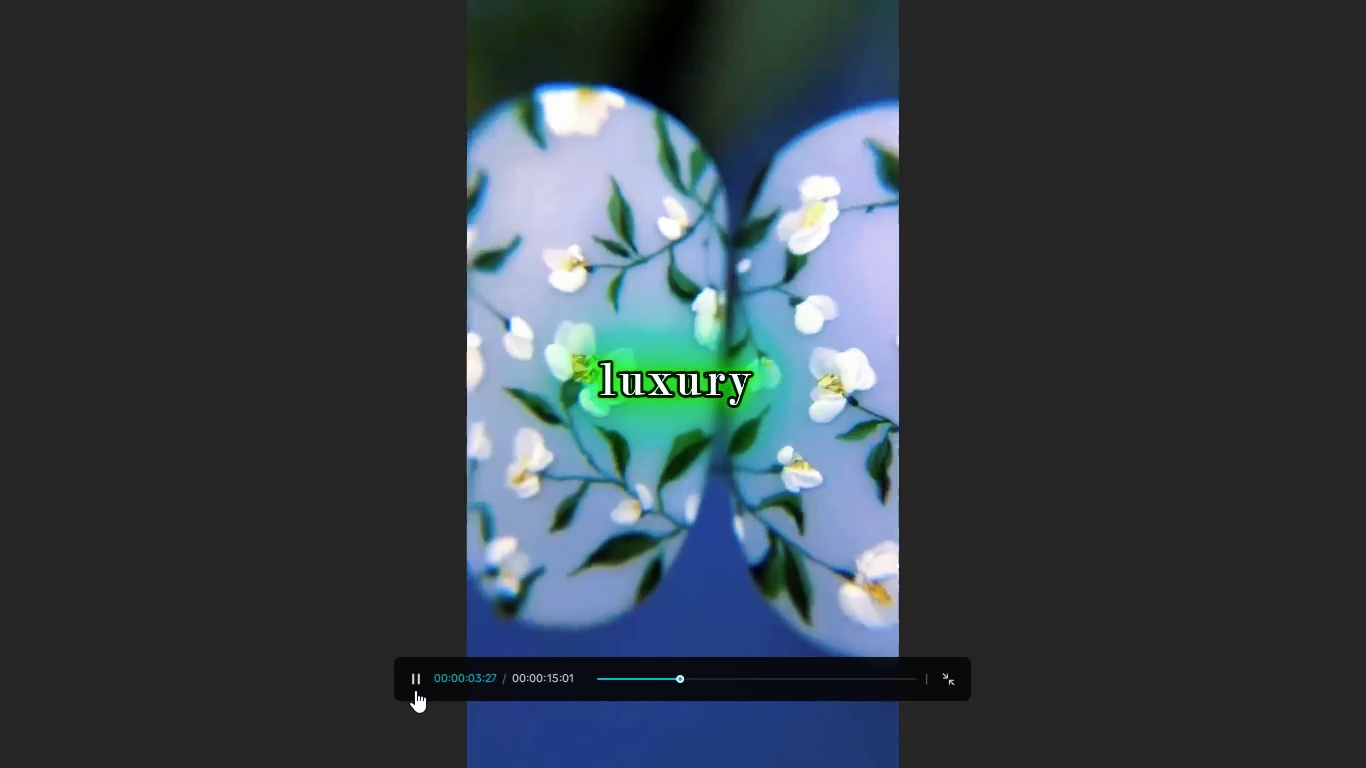 
left_click([413, 690])
 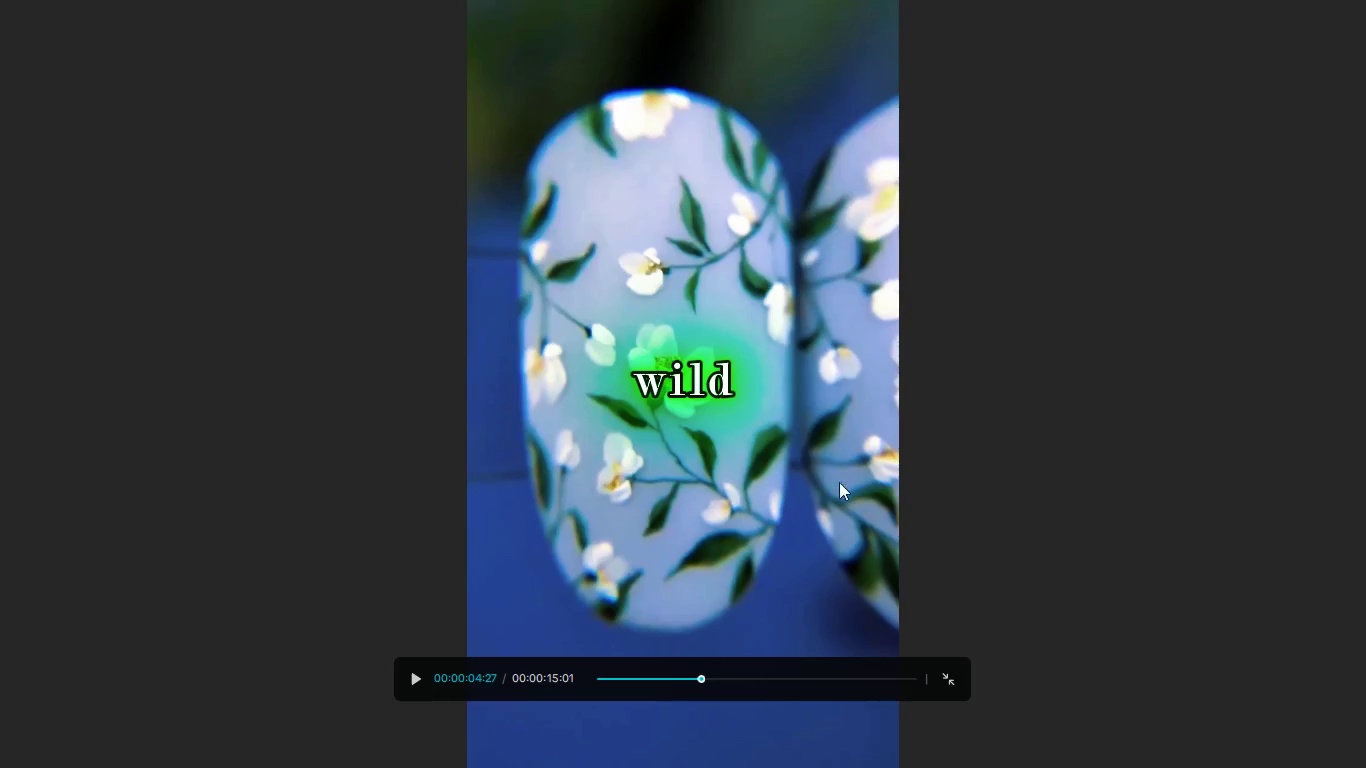 
key(Escape)
 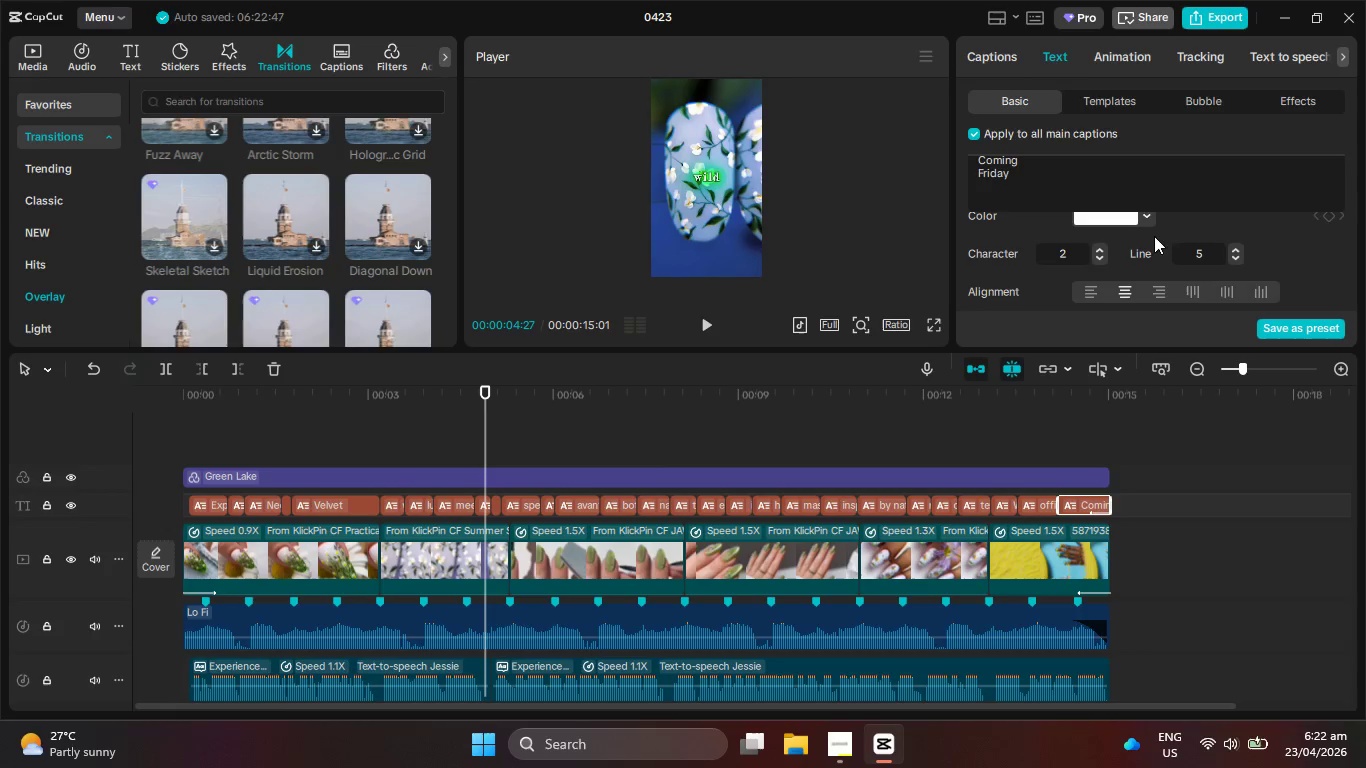 
scroll: coordinate [1161, 251], scroll_direction: down, amount: 20.0
 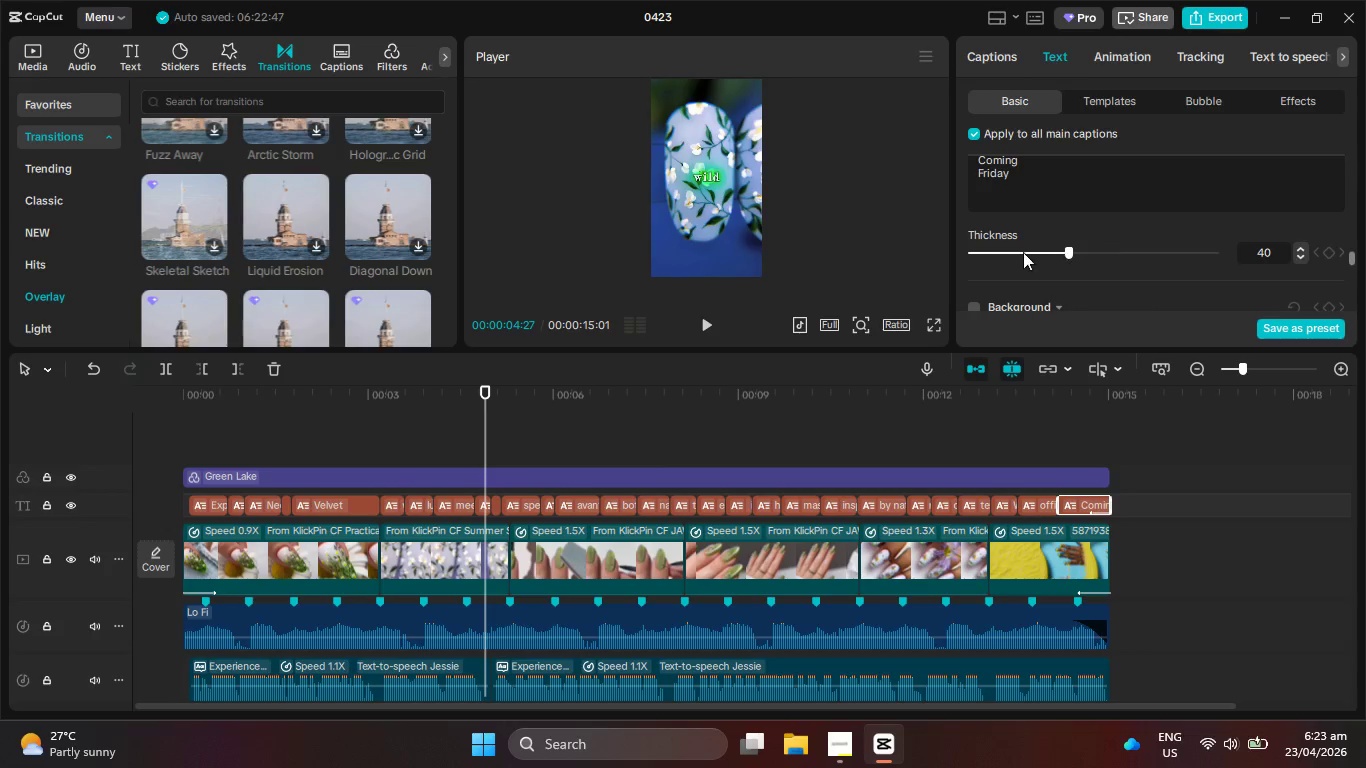 
left_click([1018, 251])
 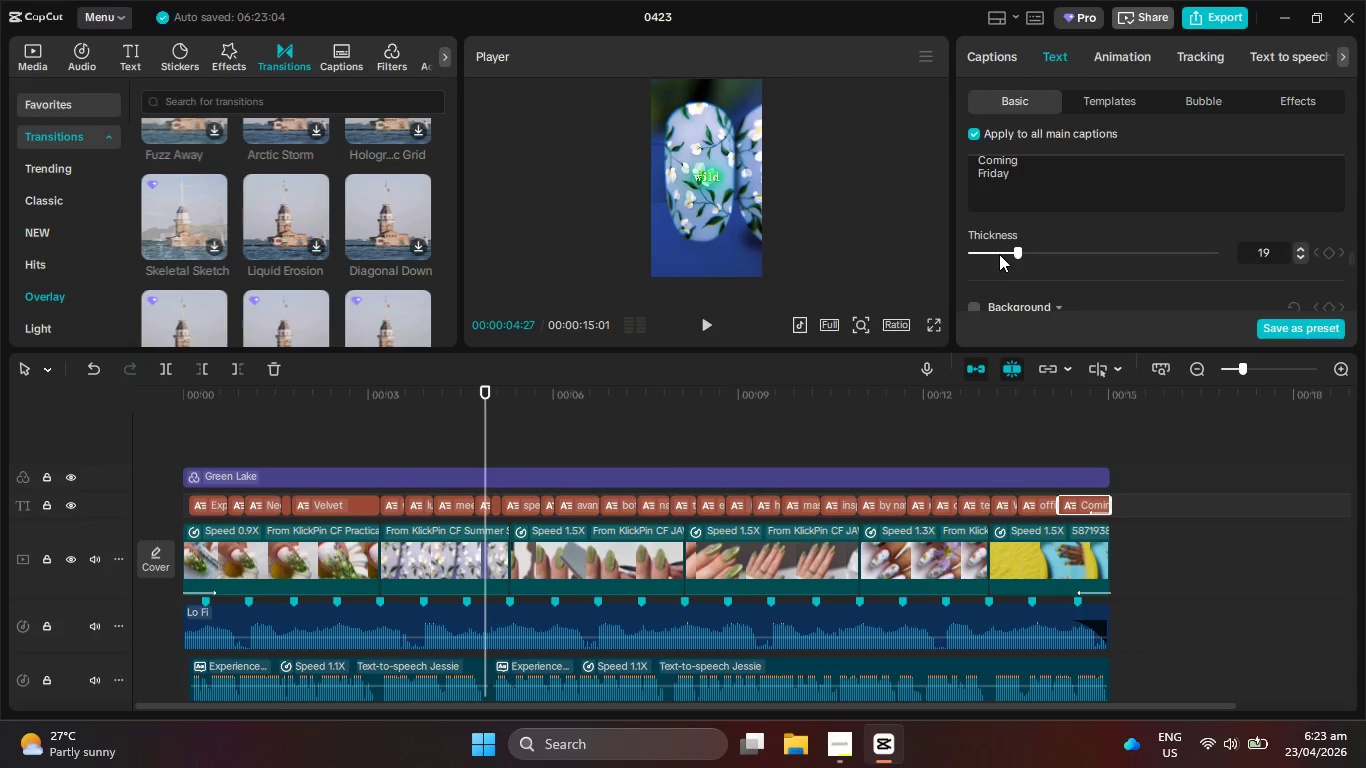 
left_click([999, 254])
 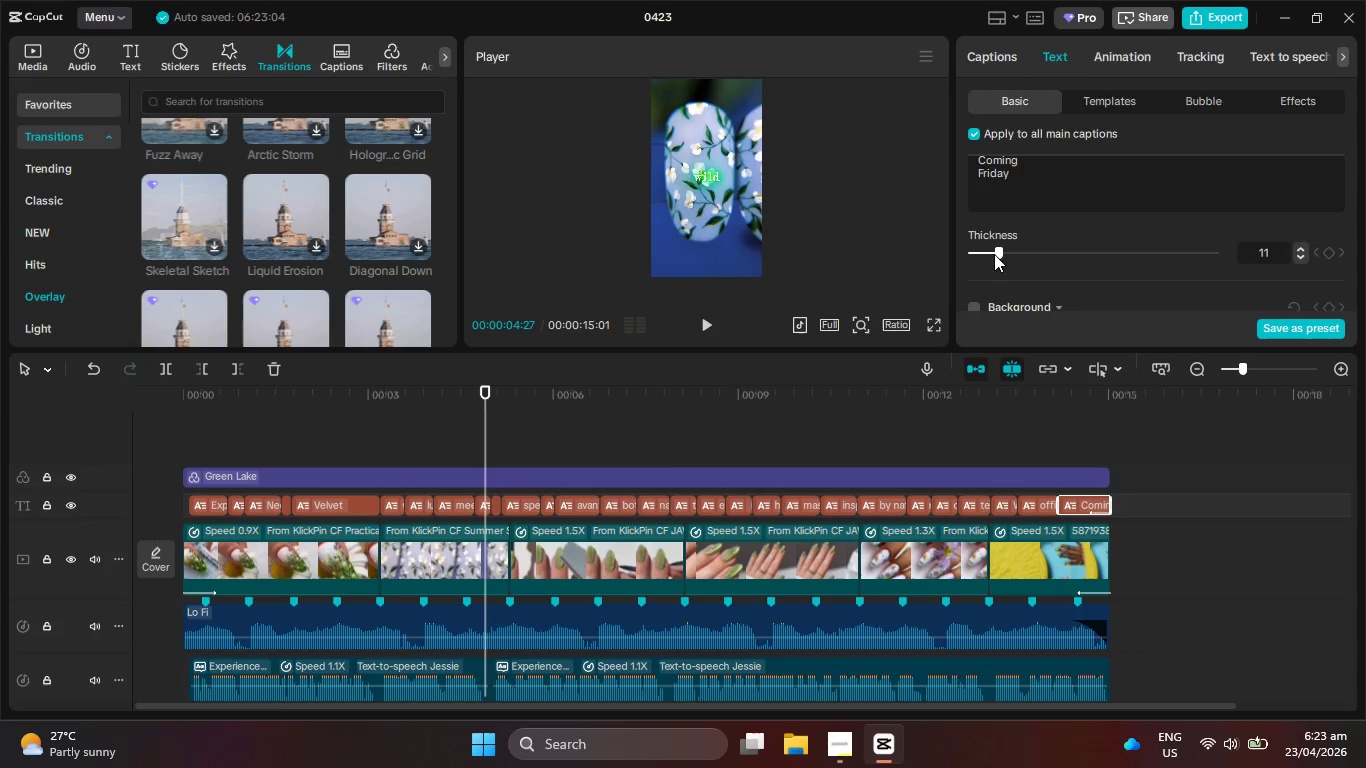 
left_click([992, 255])
 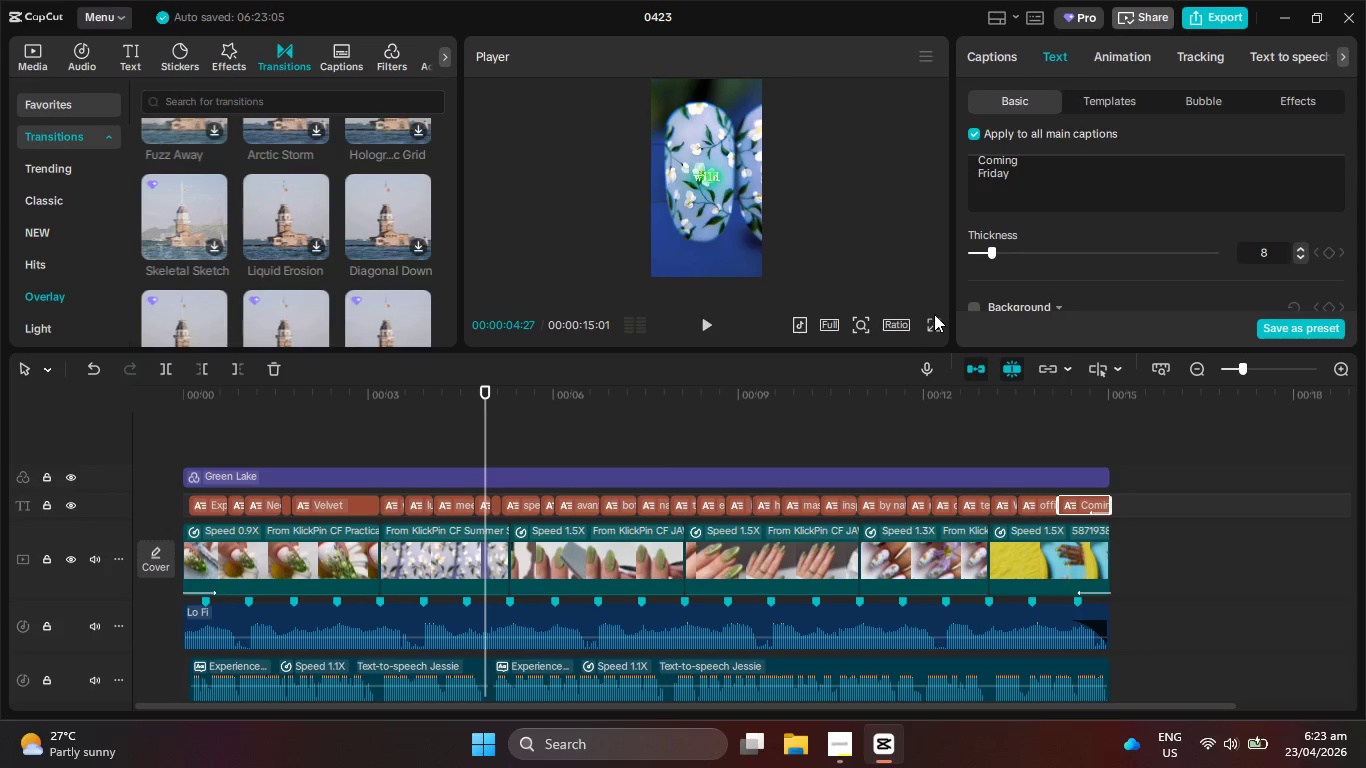 
double_click([934, 323])
 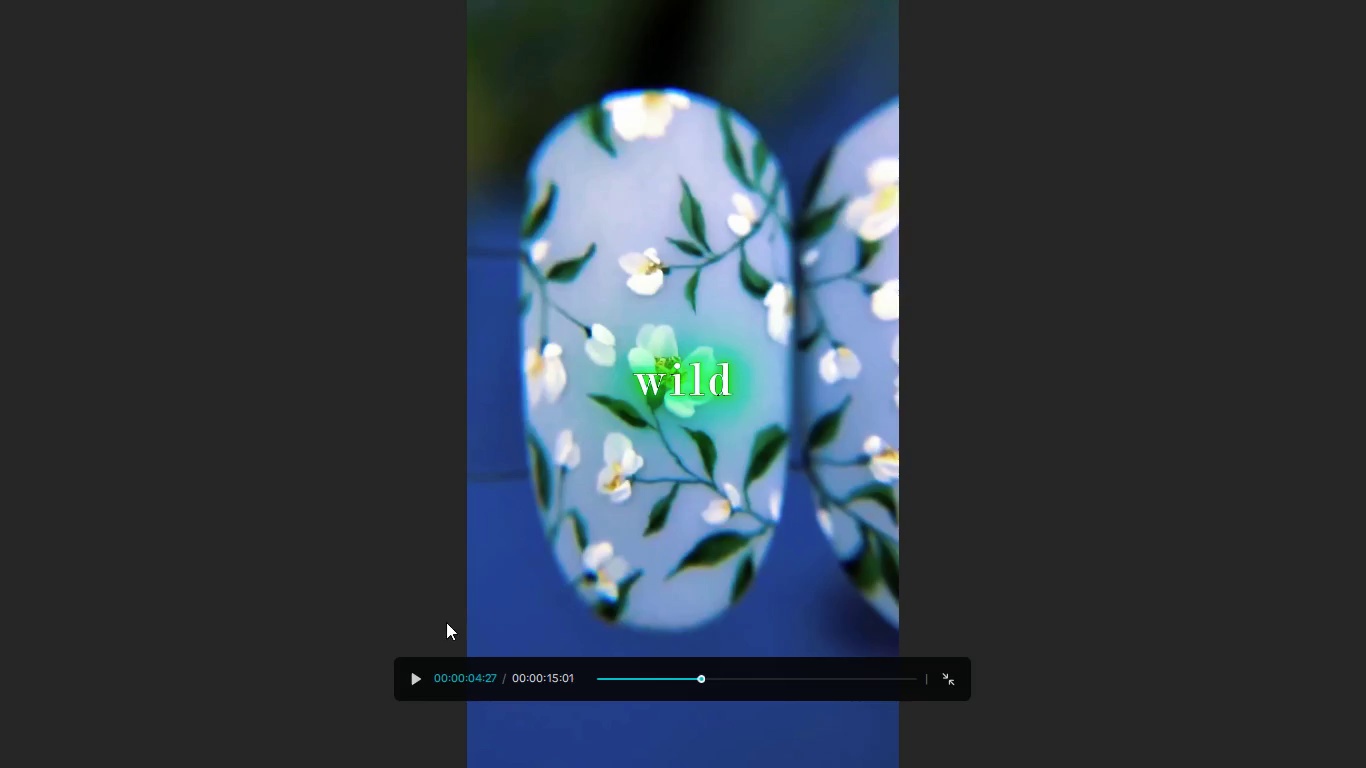 
left_click([415, 680])
 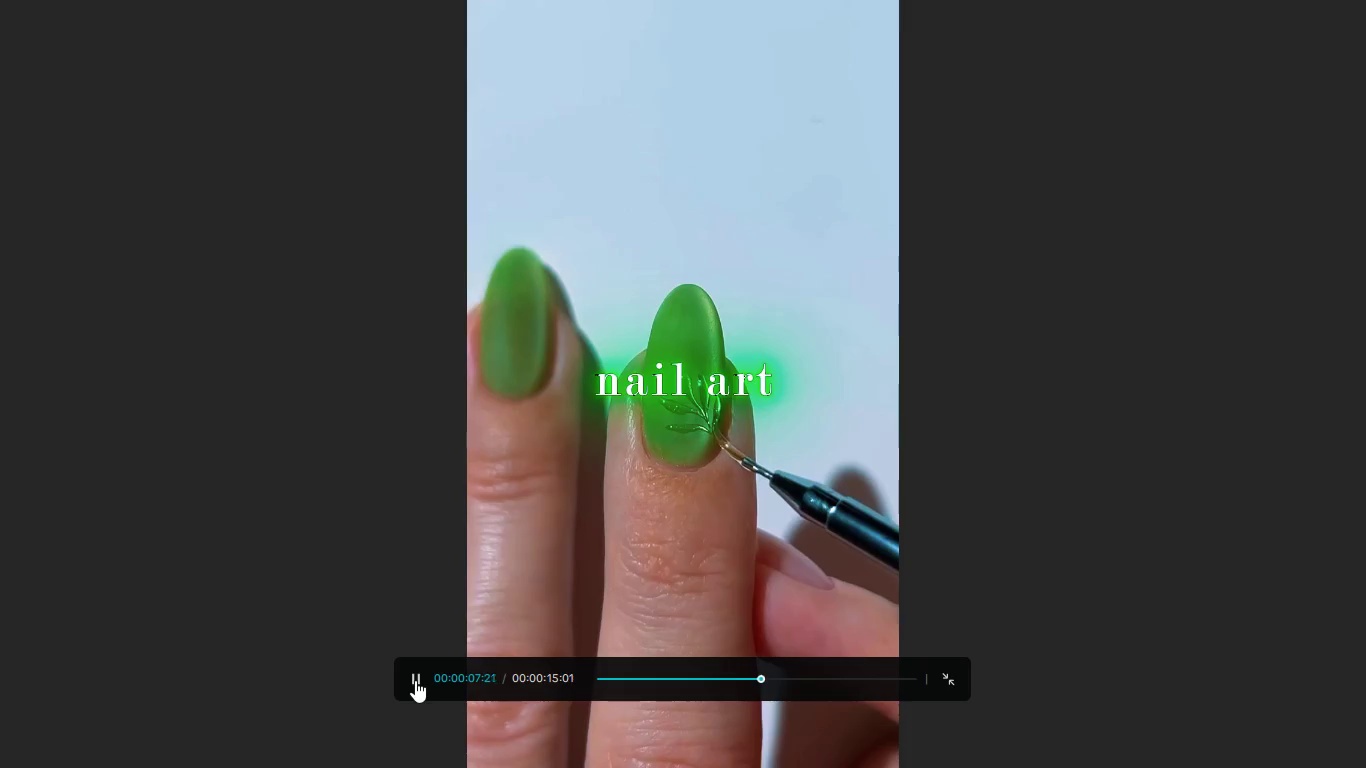 
wait(8.02)
 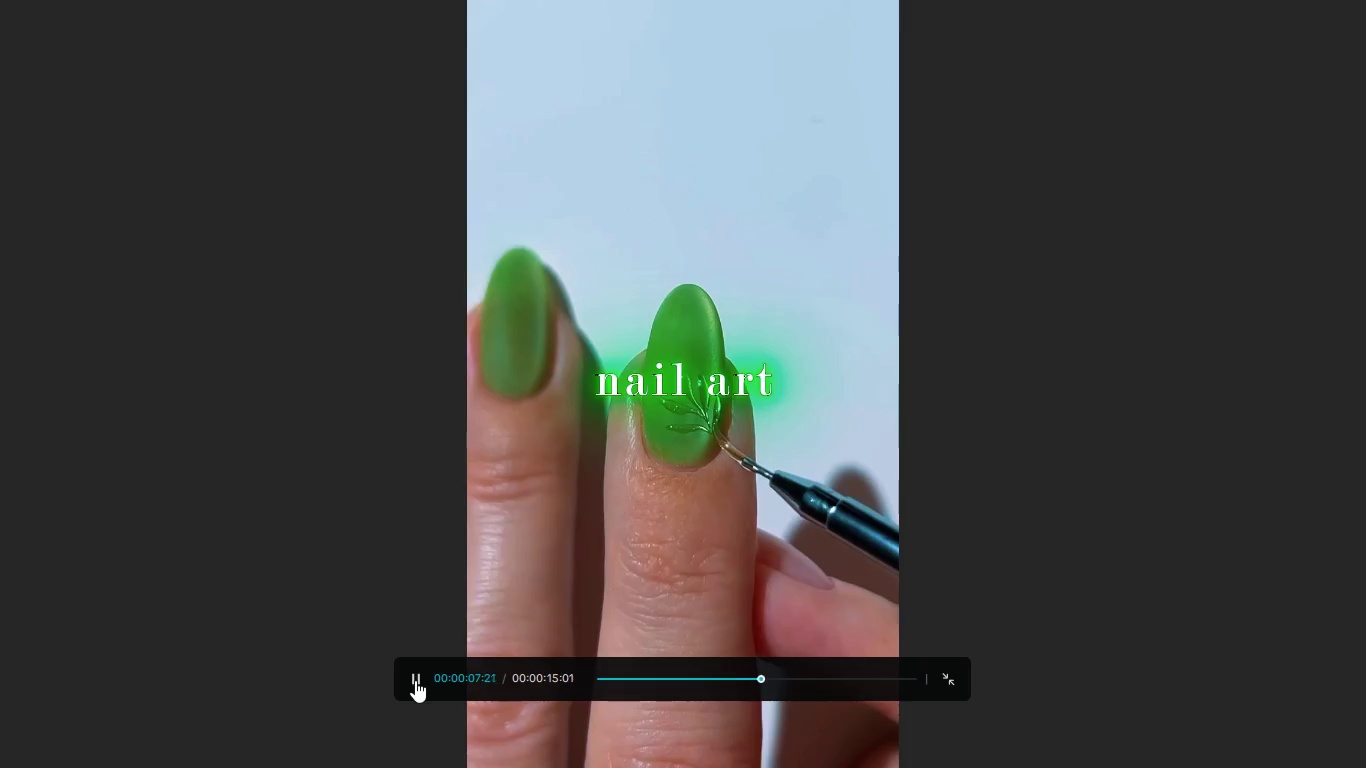 
key(Escape)
 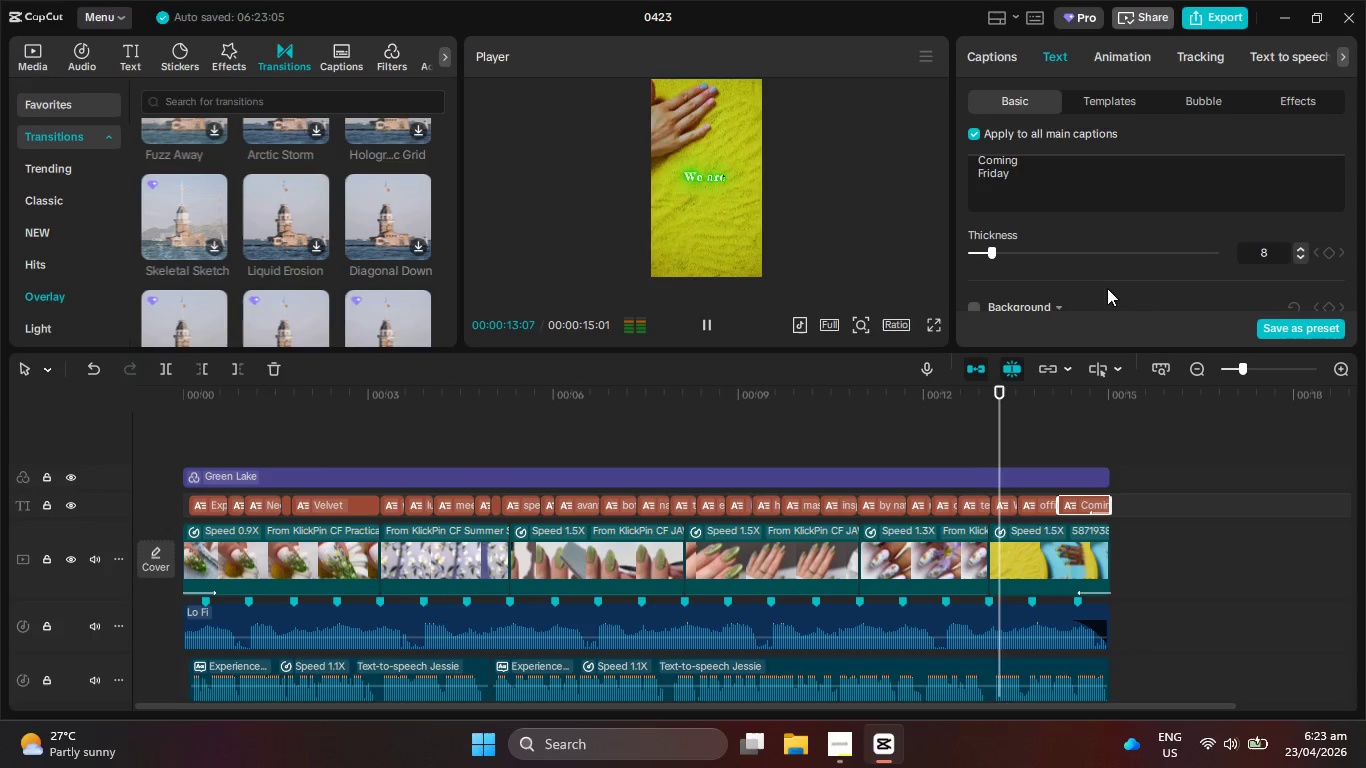 
scroll: coordinate [1040, 276], scroll_direction: down, amount: 4.0
 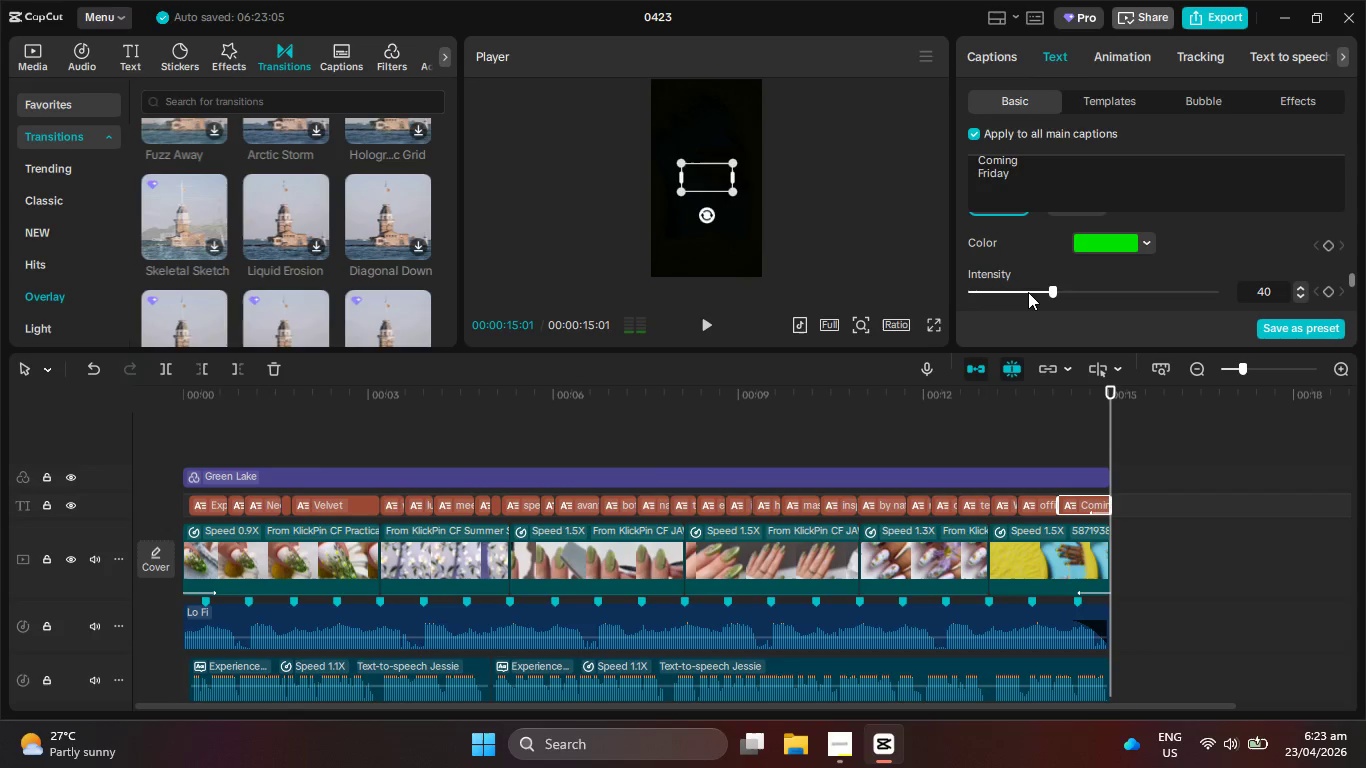 
left_click([1028, 292])
 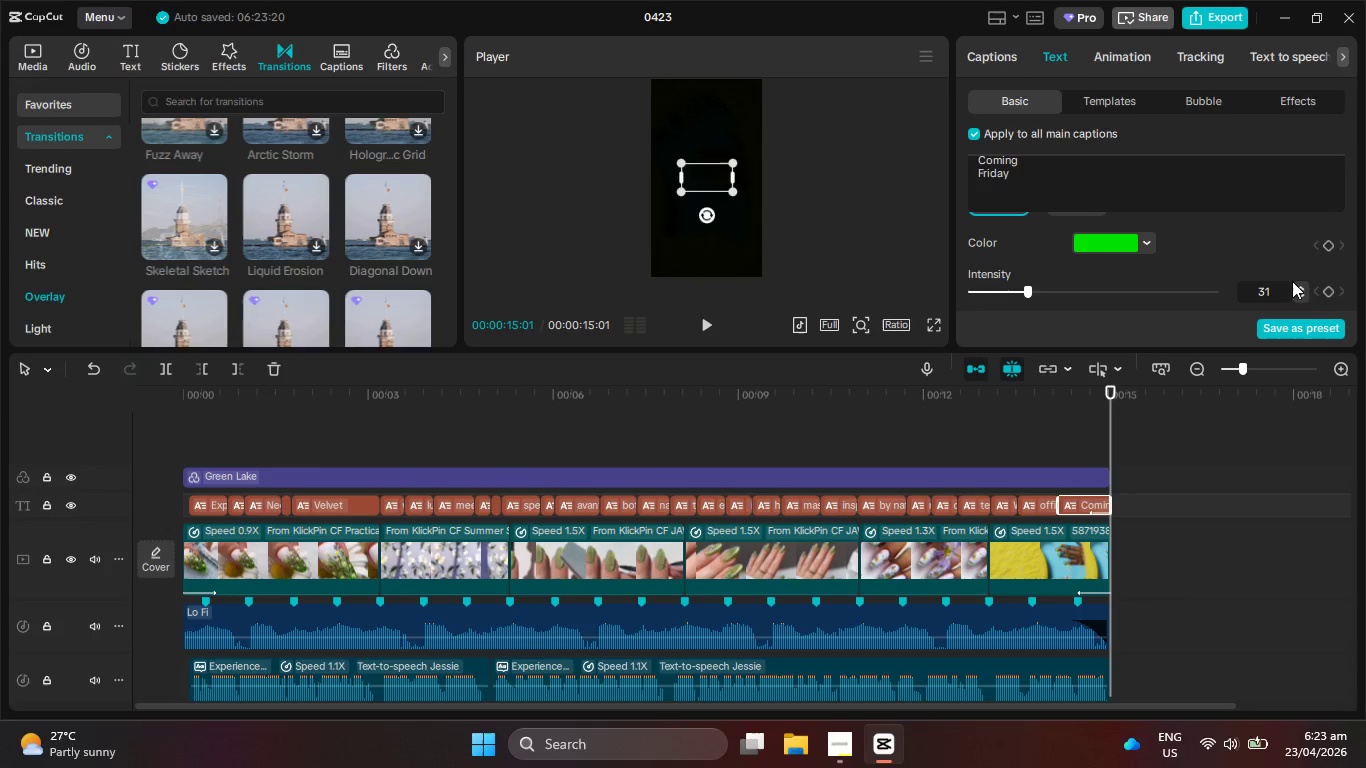 
left_click([1298, 295])
 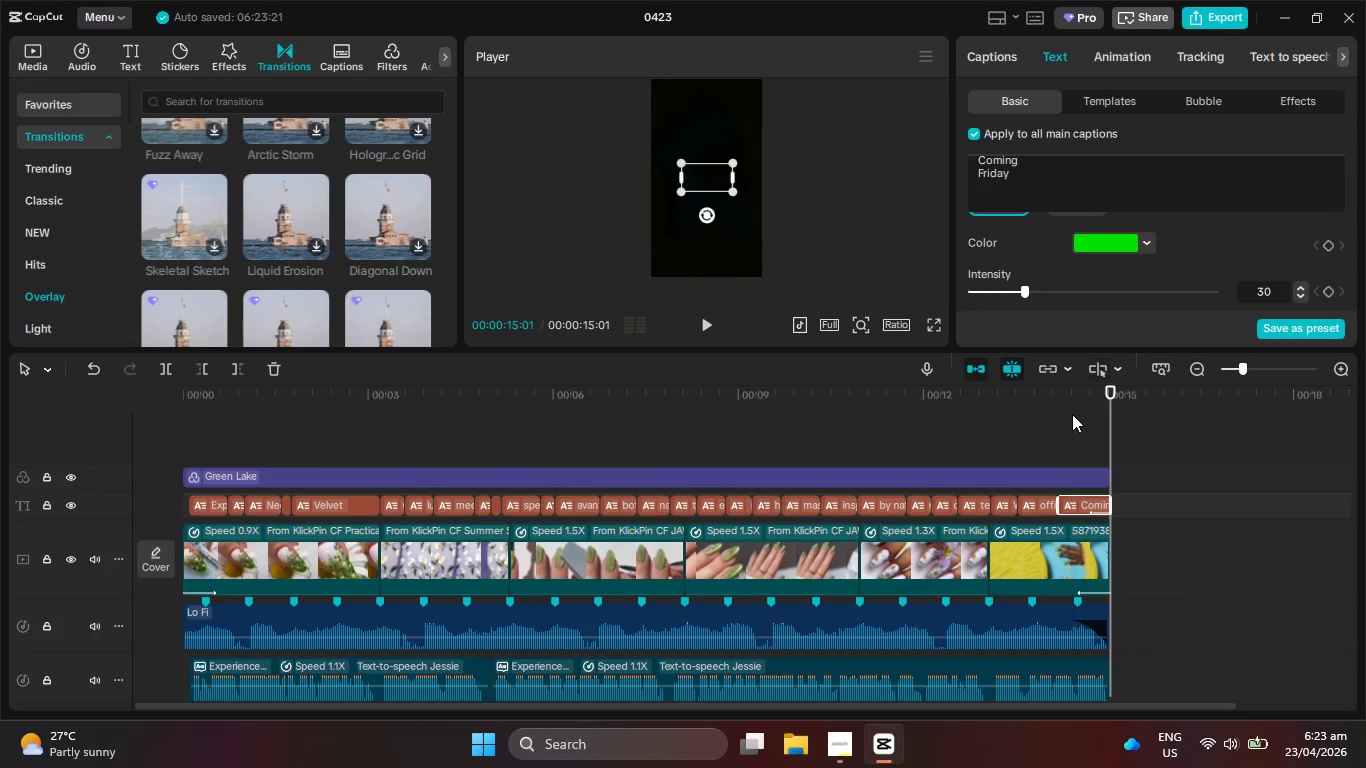 
left_click_drag(start_coordinate=[1063, 401], to_coordinate=[1029, 401])
 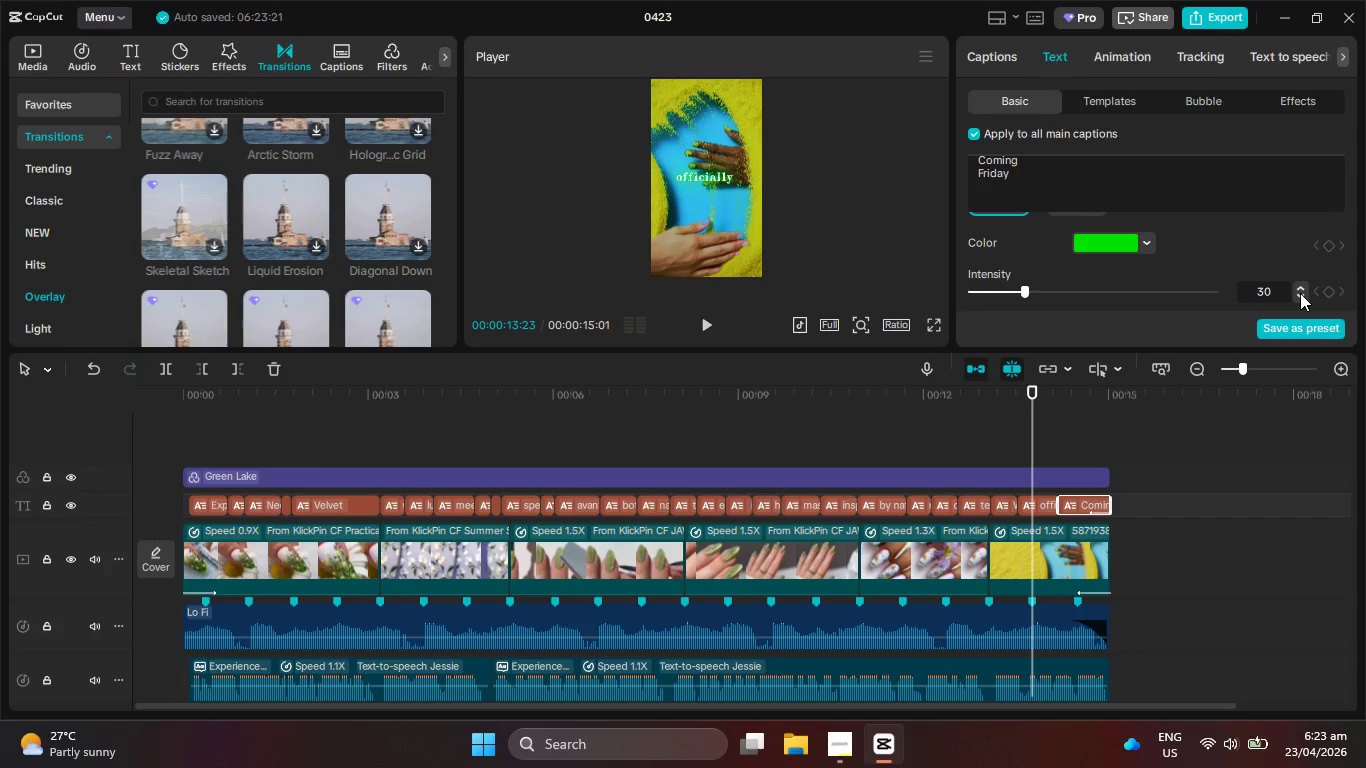 
double_click([1300, 293])
 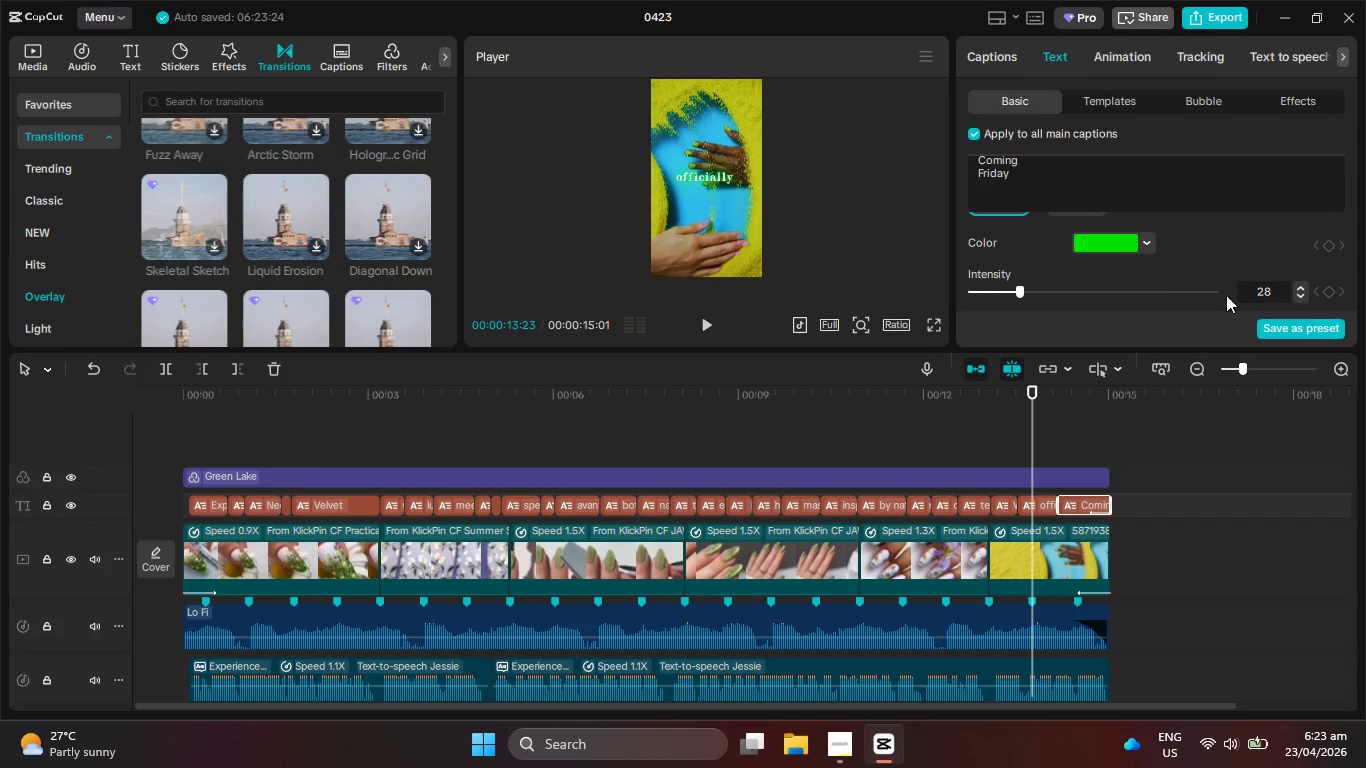 
scroll: coordinate [1084, 264], scroll_direction: down, amount: 3.0
 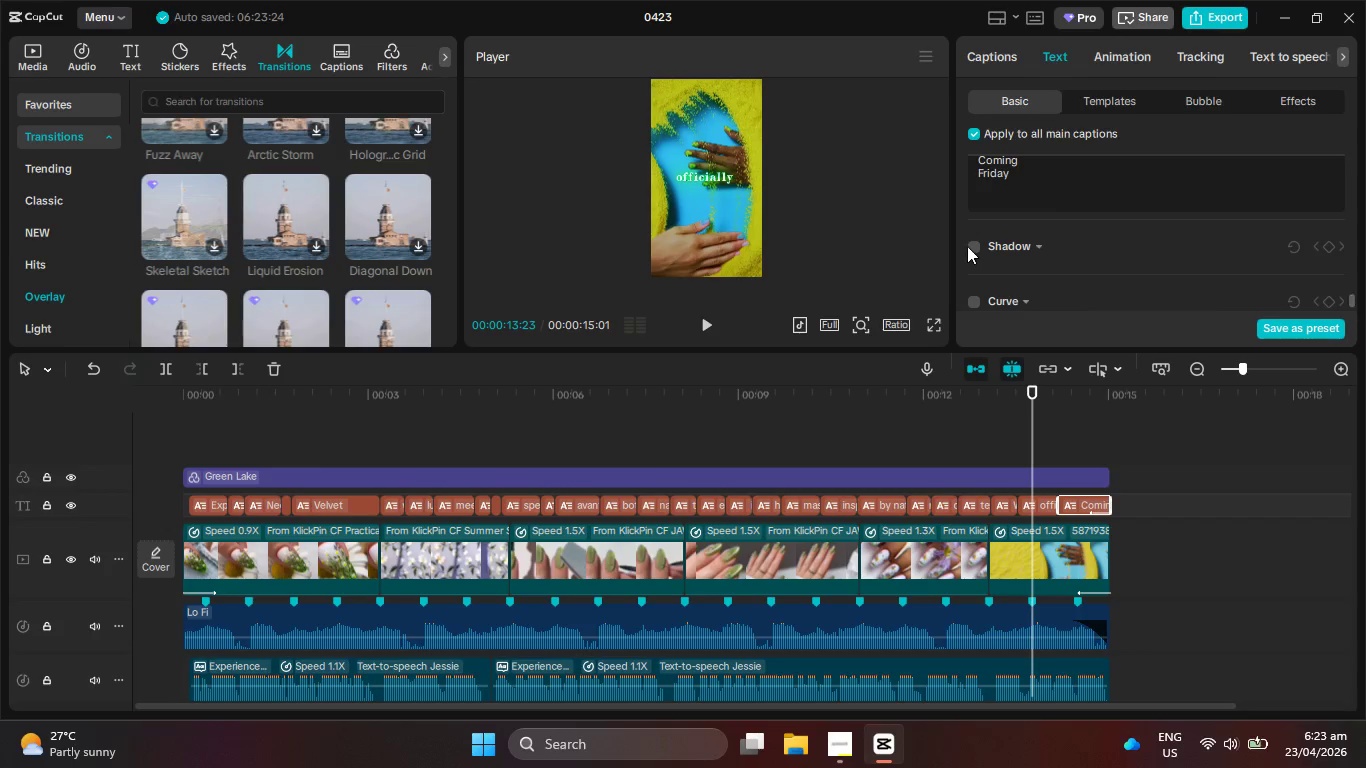 
double_click([973, 248])
 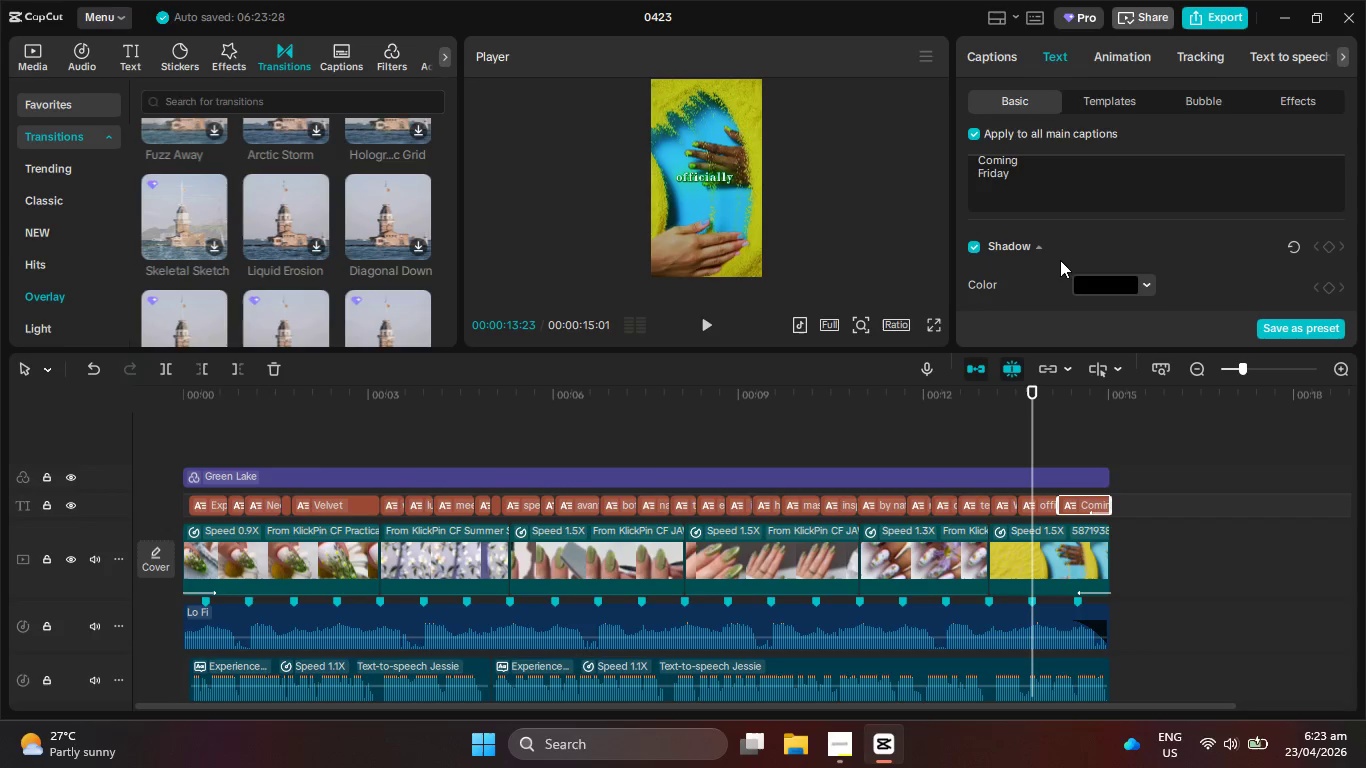 
scroll: coordinate [1064, 262], scroll_direction: down, amount: 1.0
 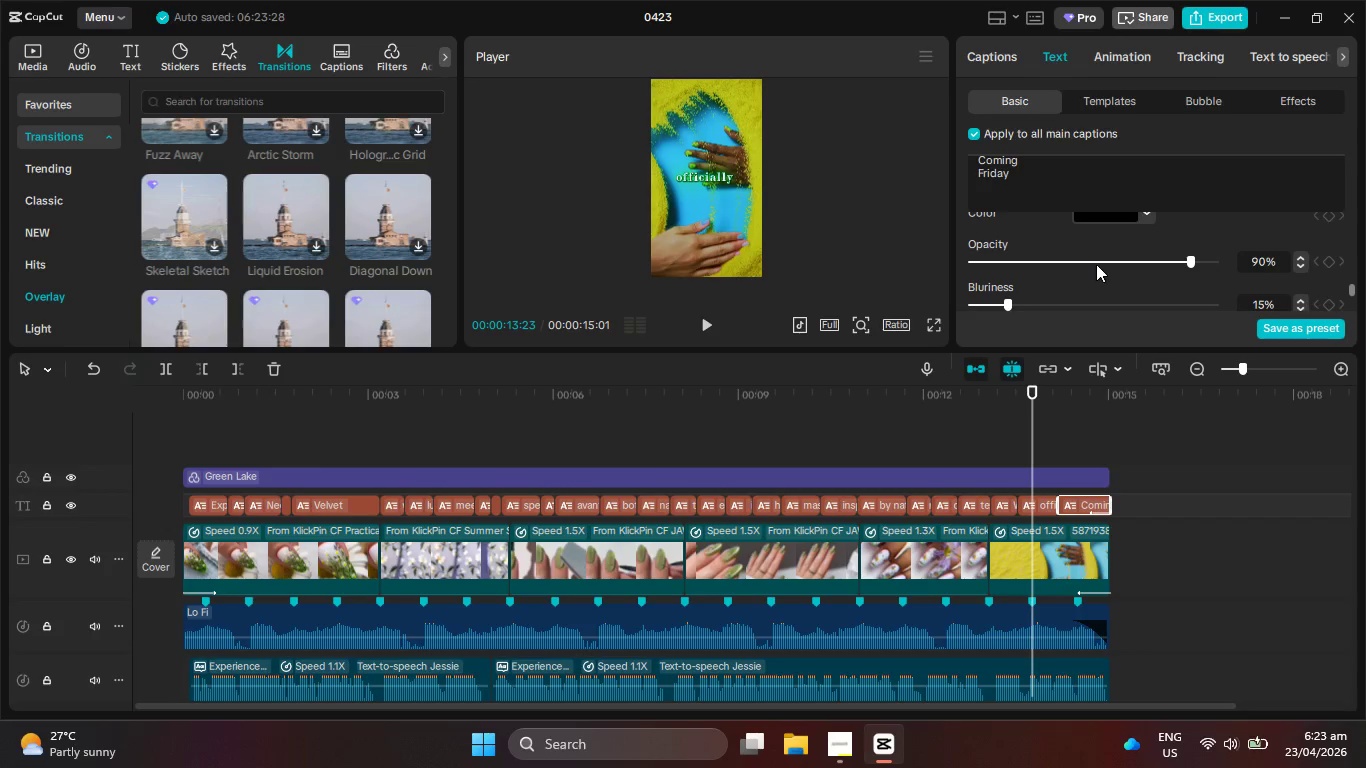 
left_click([1090, 256])
 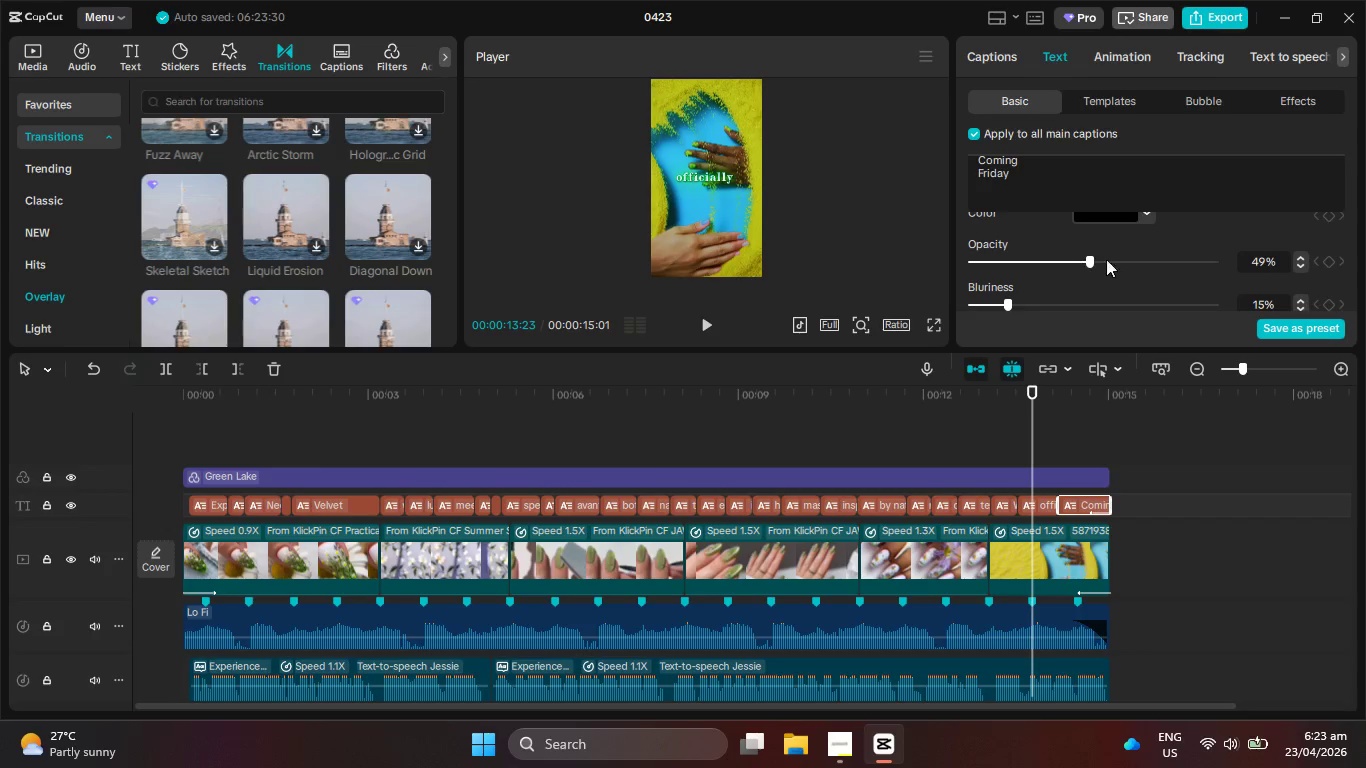 
scroll: coordinate [1182, 258], scroll_direction: up, amount: 1.0
 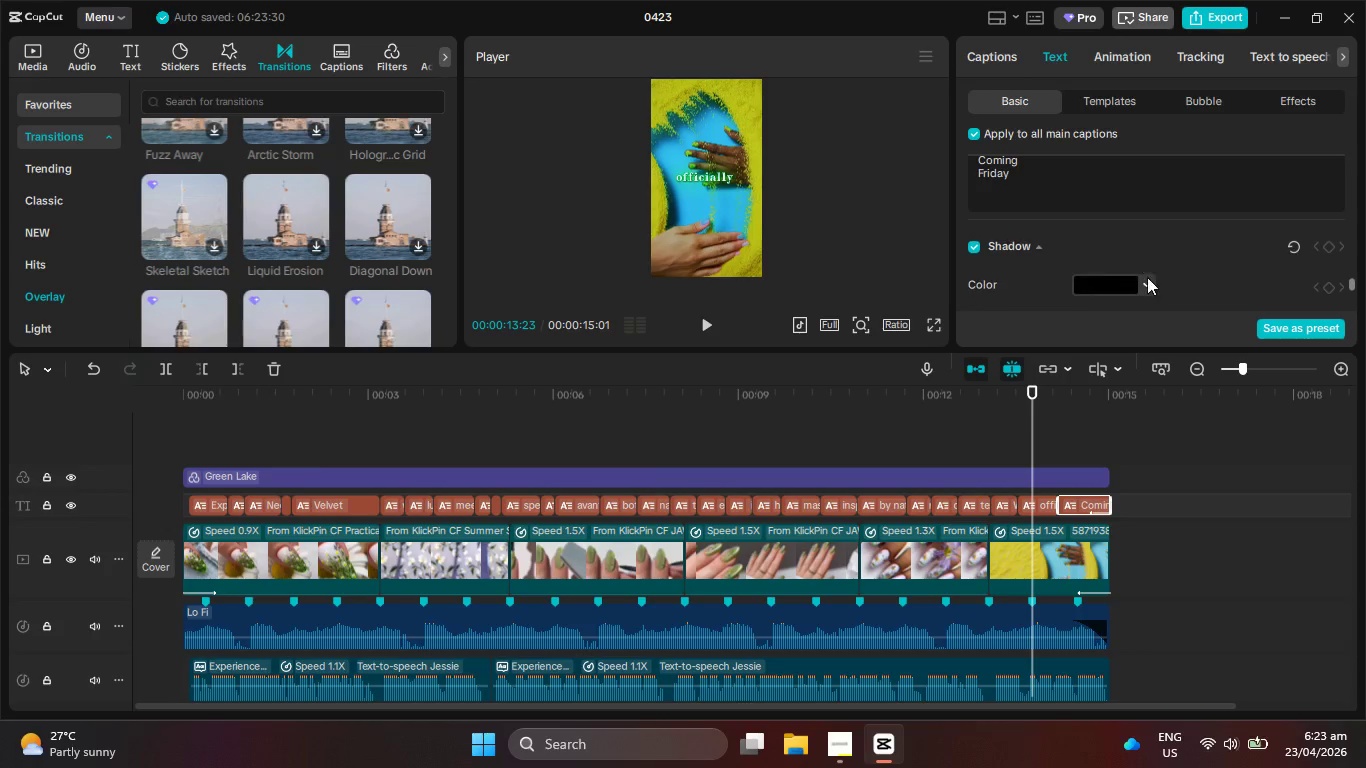 
left_click([1148, 281])
 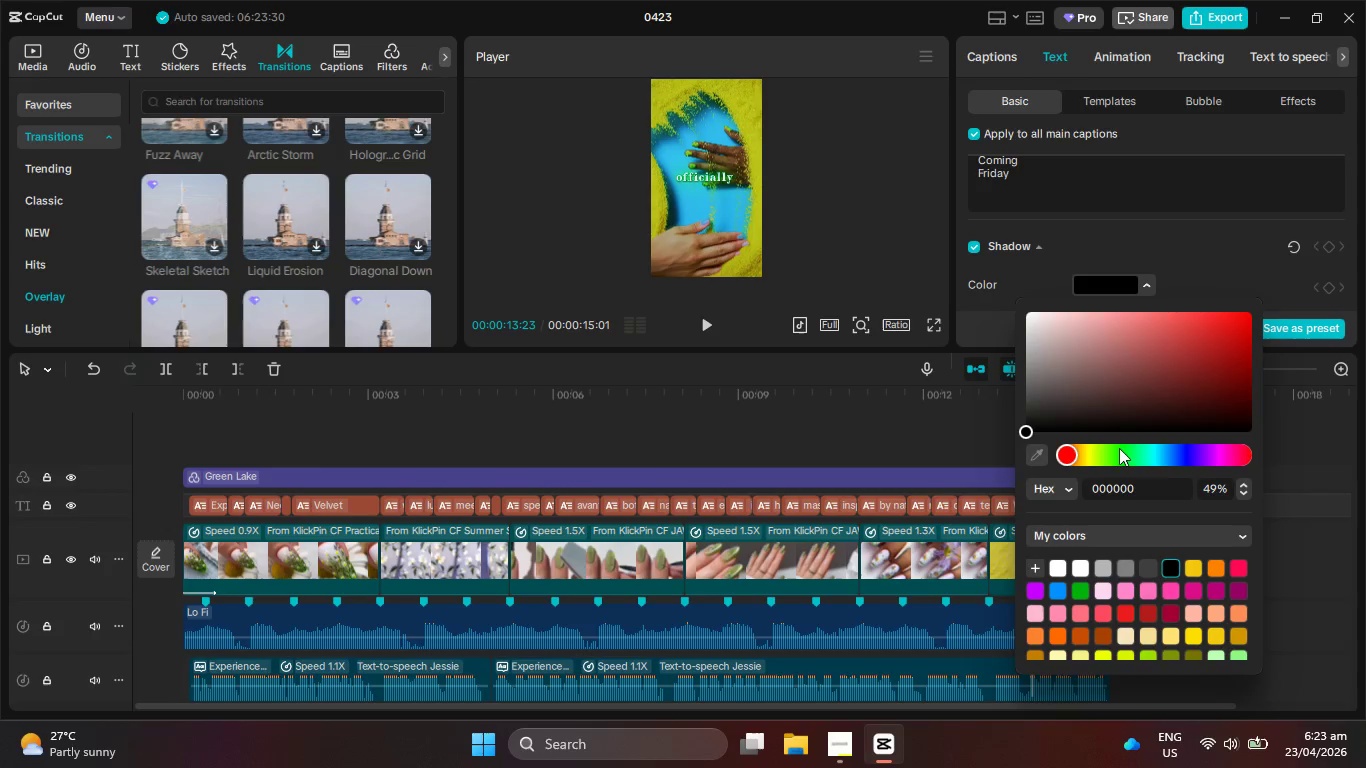 
left_click([1114, 454])
 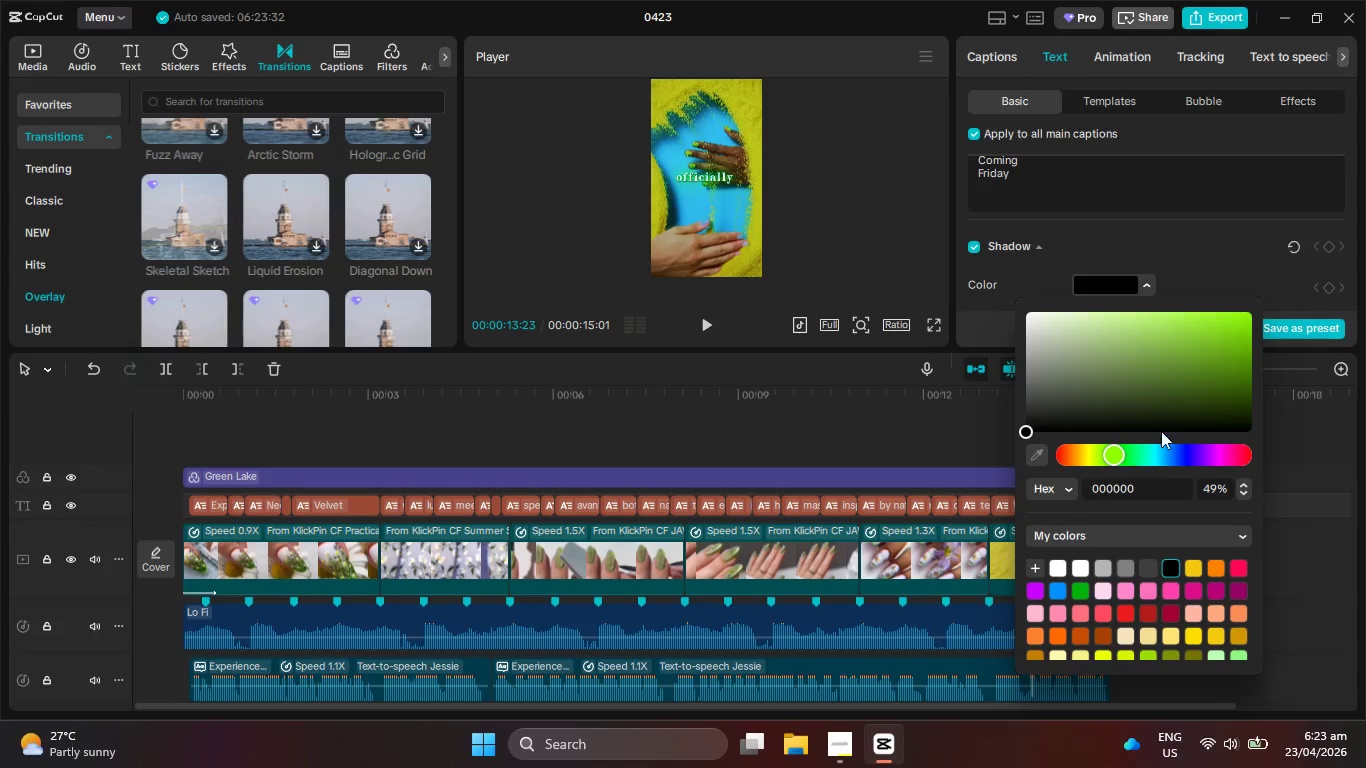 
left_click_drag(start_coordinate=[1214, 388], to_coordinate=[1281, 410])
 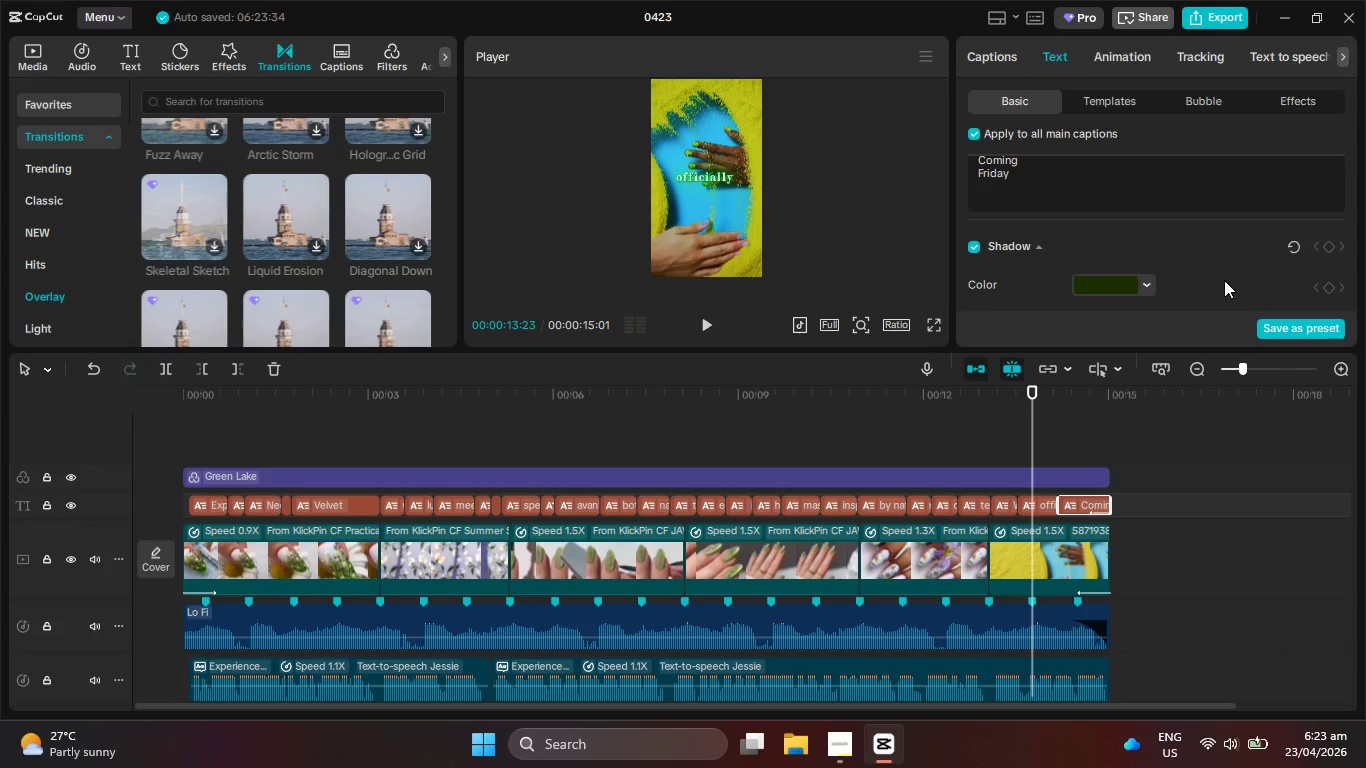 
scroll: coordinate [1200, 277], scroll_direction: down, amount: 1.0
 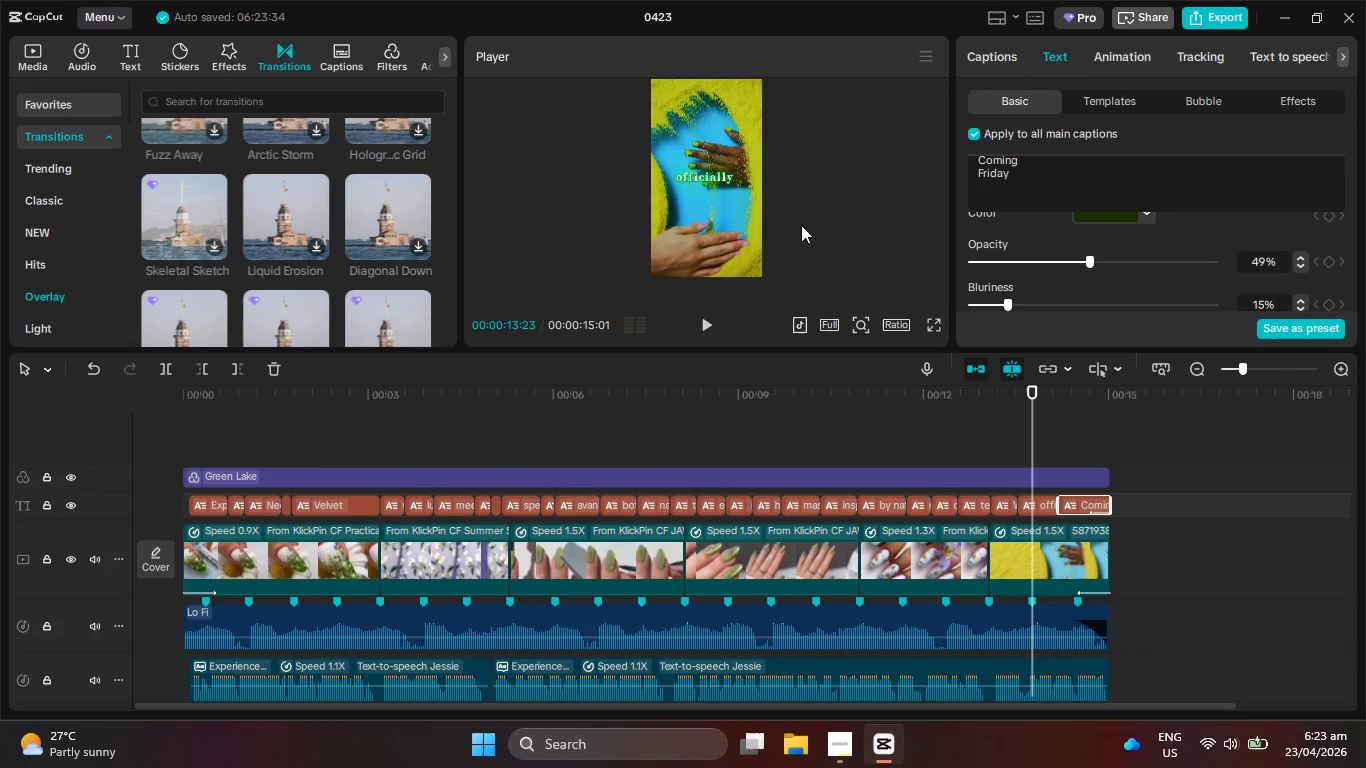 
hold_key(key=ControlLeft, duration=1.12)
scroll: coordinate [1029, 277], scroll_direction: up, amount: 18.0
 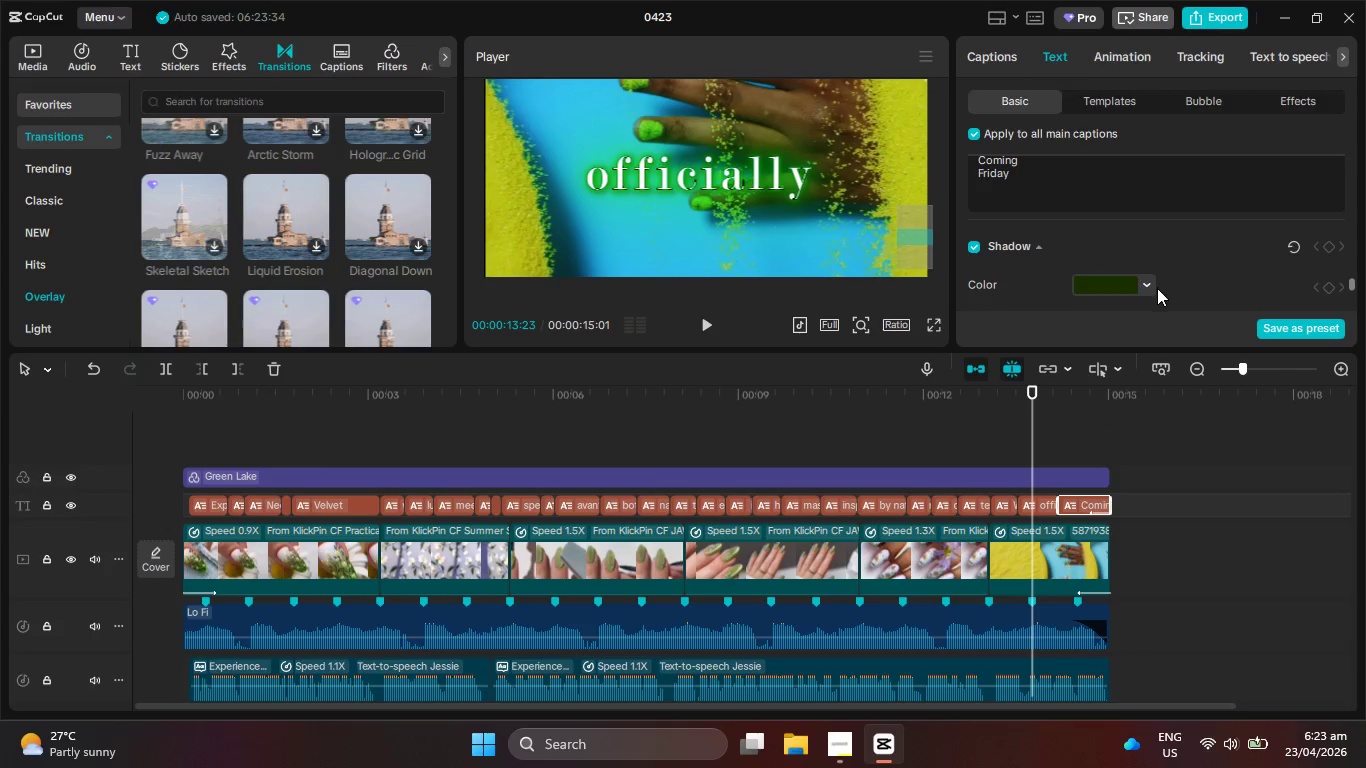 
double_click([1149, 286])
 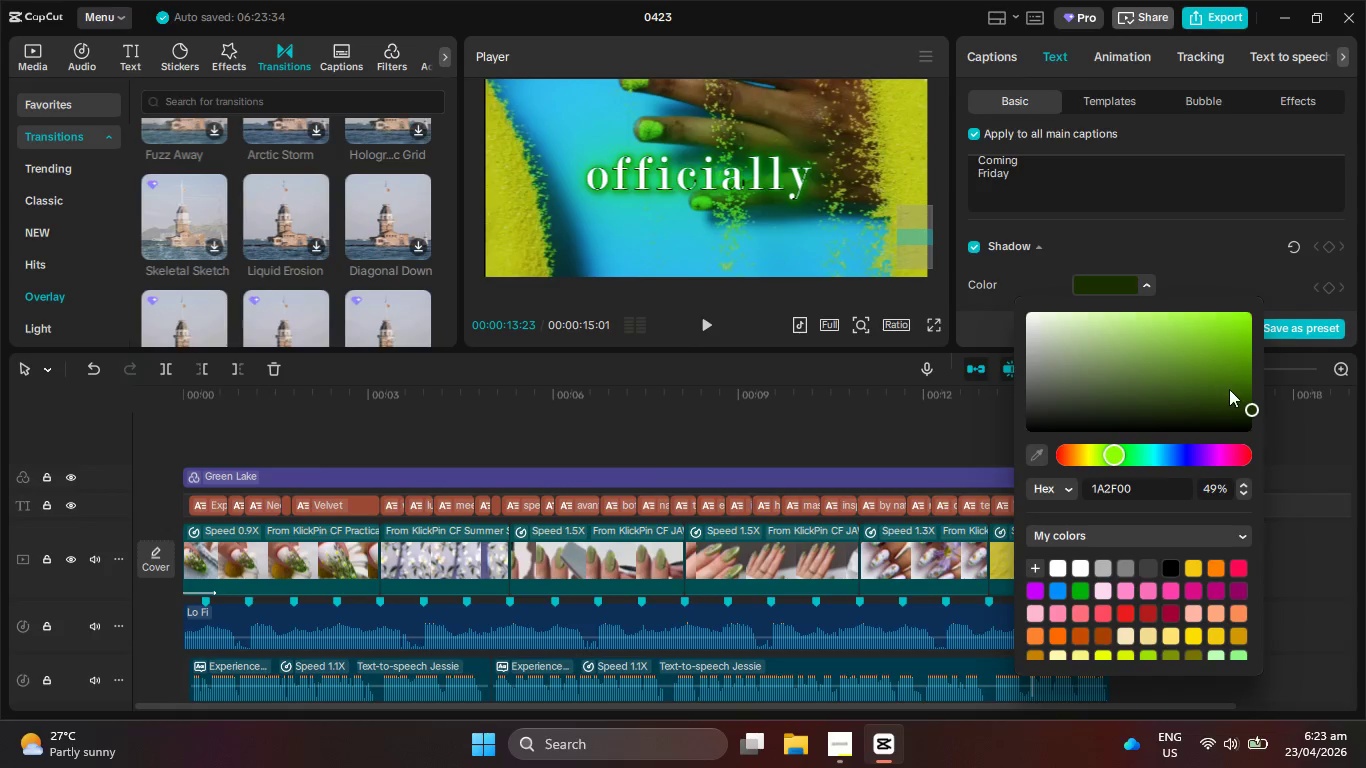 
left_click_drag(start_coordinate=[1230, 390], to_coordinate=[1268, 422])
 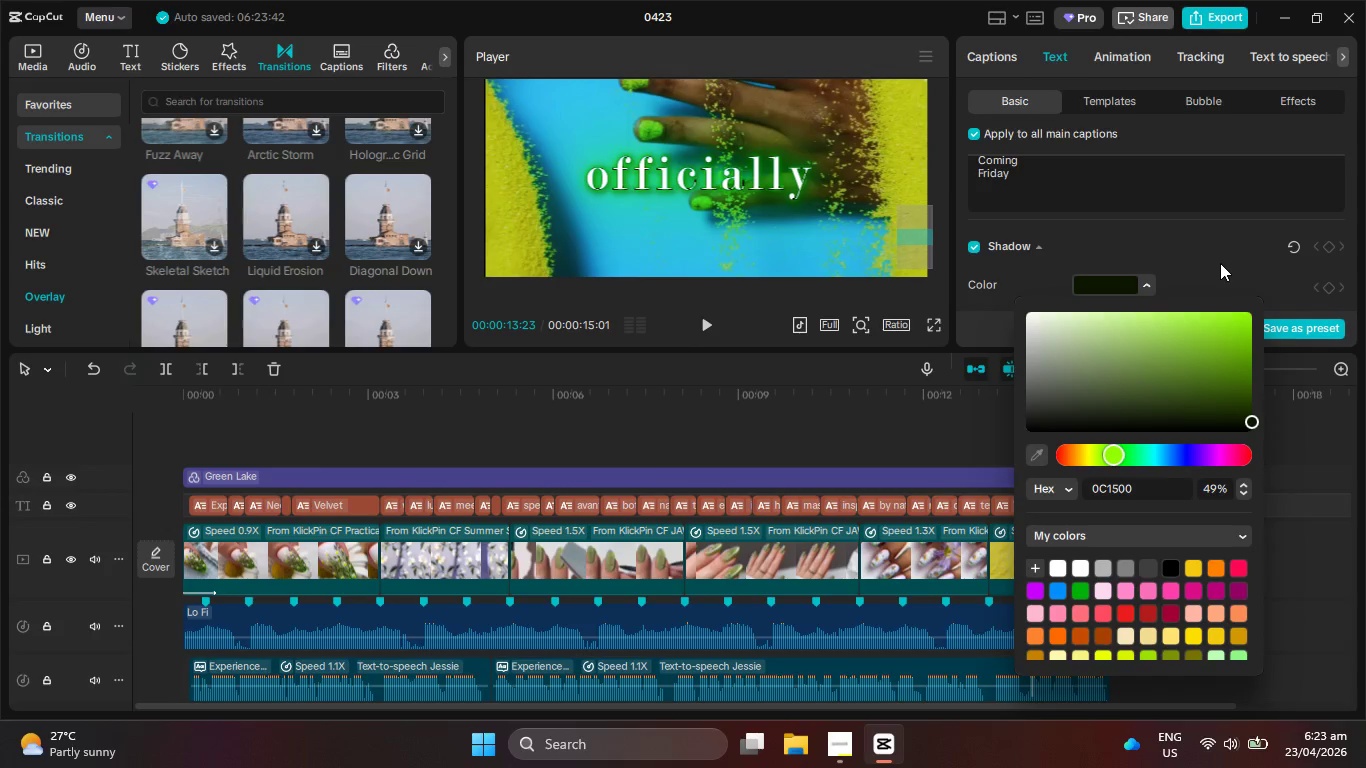 
left_click([1220, 263])
 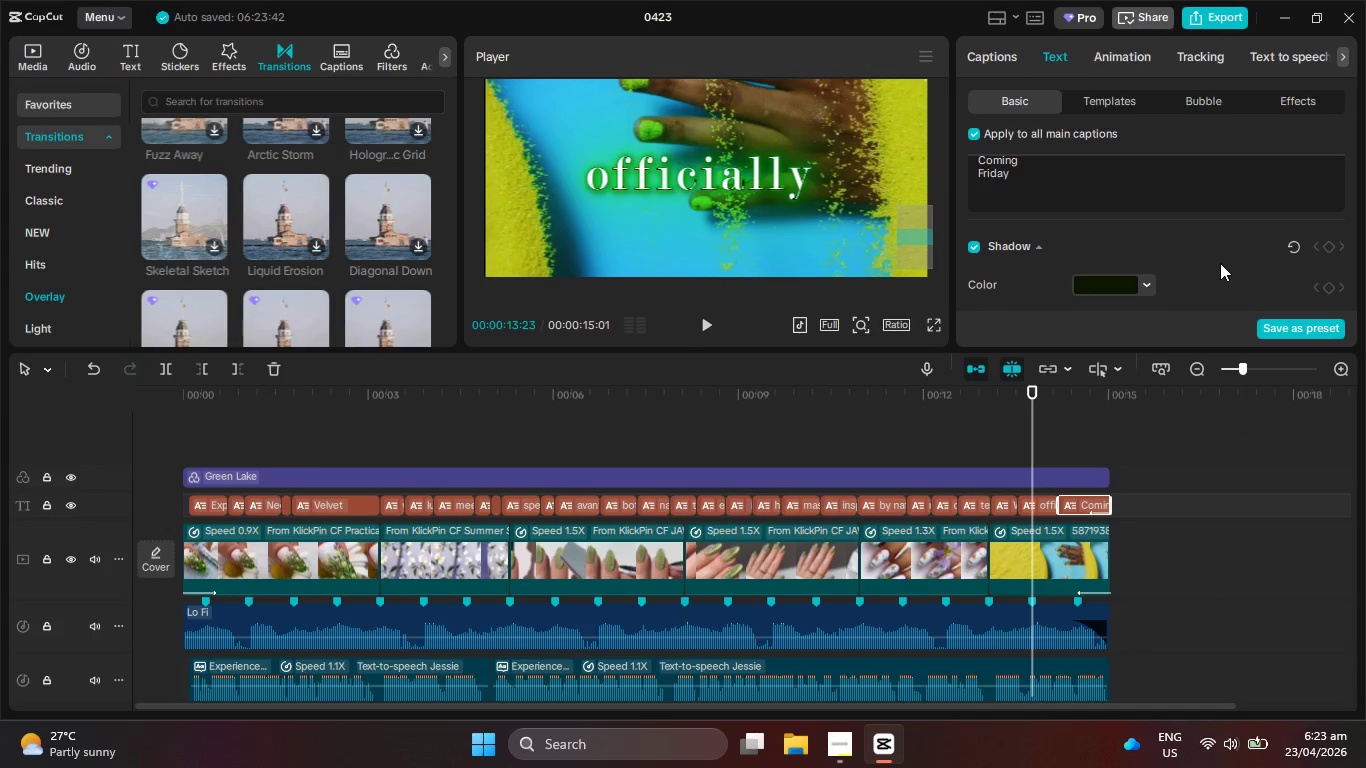 
scroll: coordinate [1219, 263], scroll_direction: down, amount: 2.0
 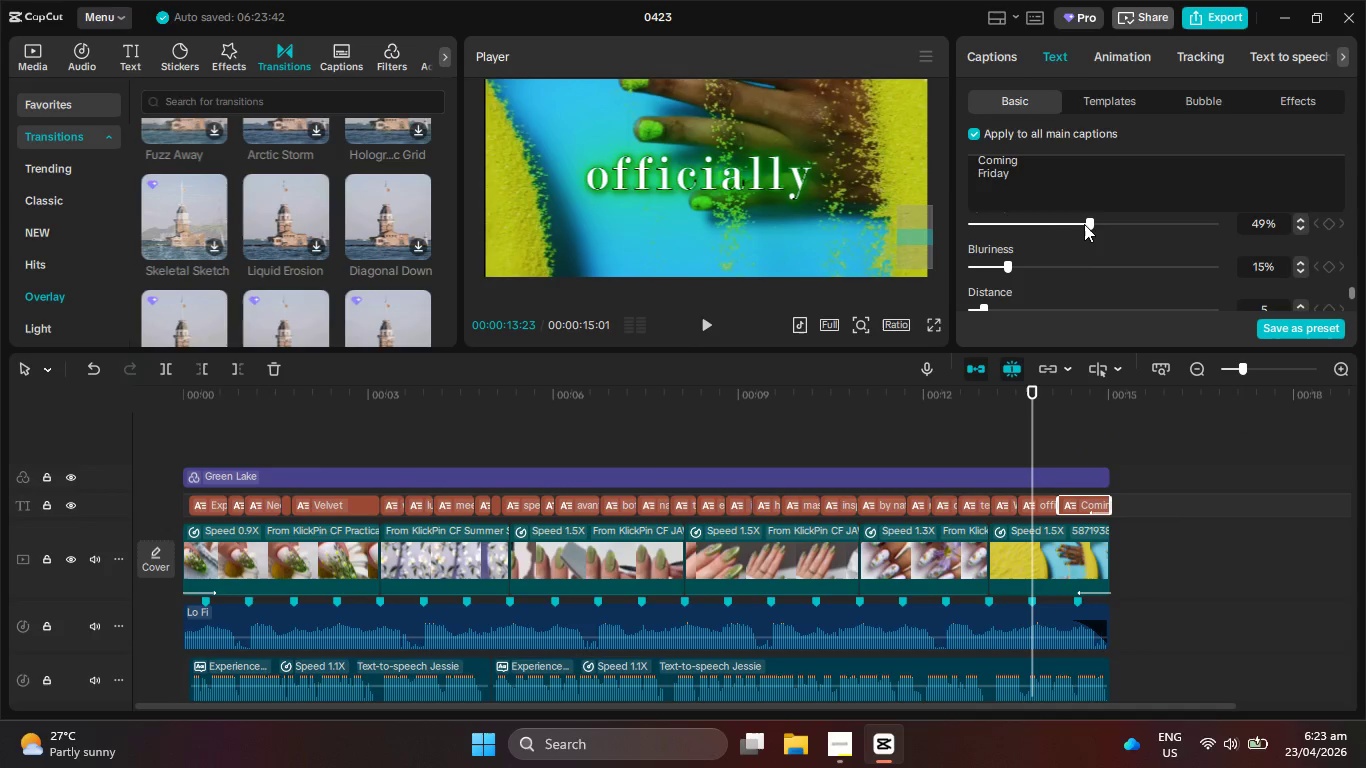 
left_click_drag(start_coordinate=[1089, 224], to_coordinate=[1190, 238])
 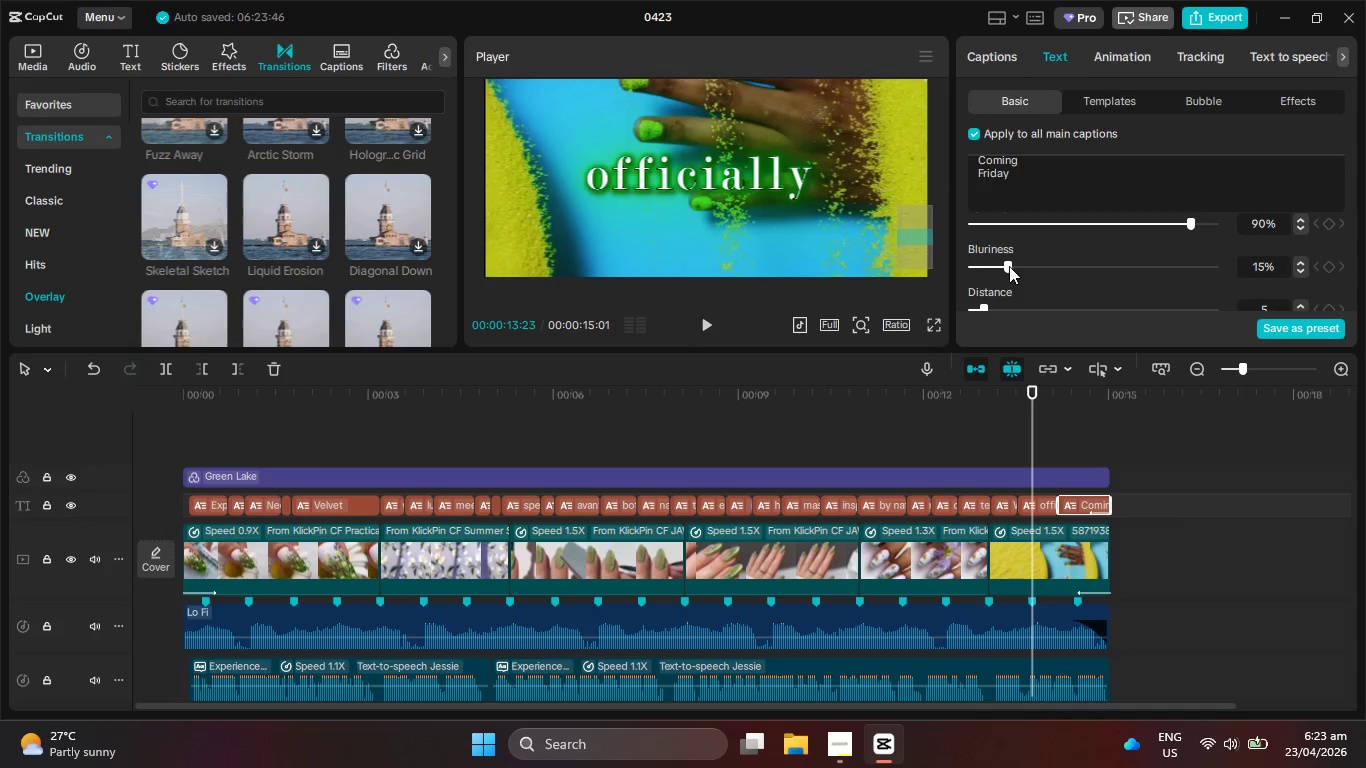 
left_click_drag(start_coordinate=[1009, 266], to_coordinate=[1020, 270])
 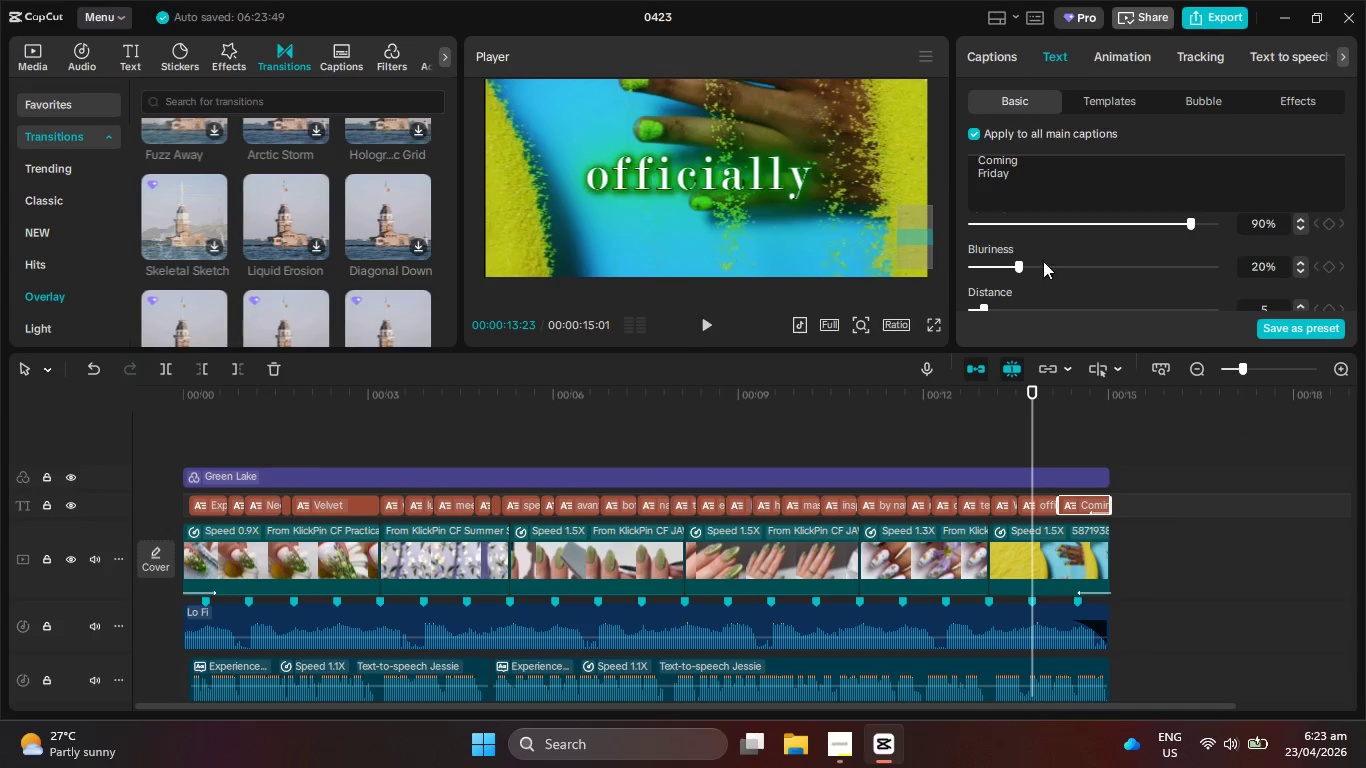 
scroll: coordinate [1043, 261], scroll_direction: down, amount: 1.0
 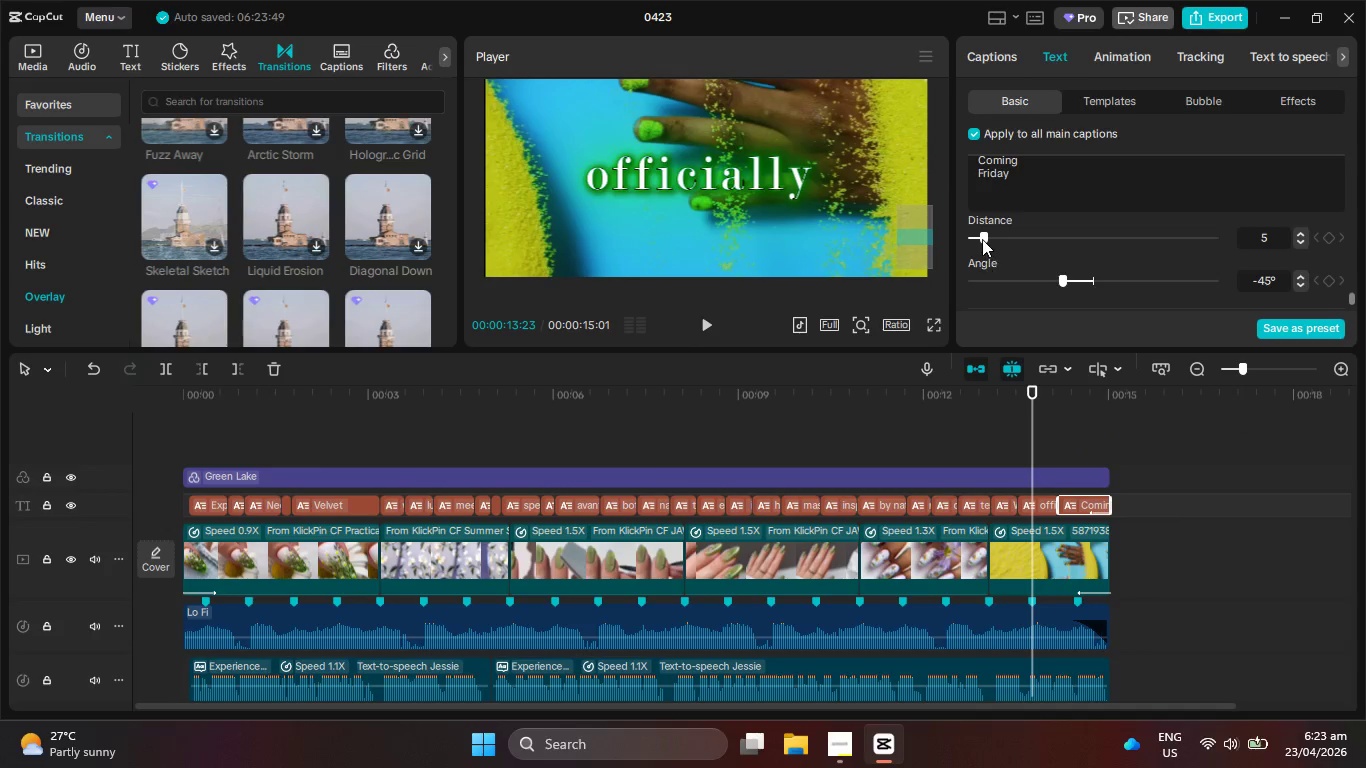 
left_click_drag(start_coordinate=[983, 238], to_coordinate=[1000, 241])
 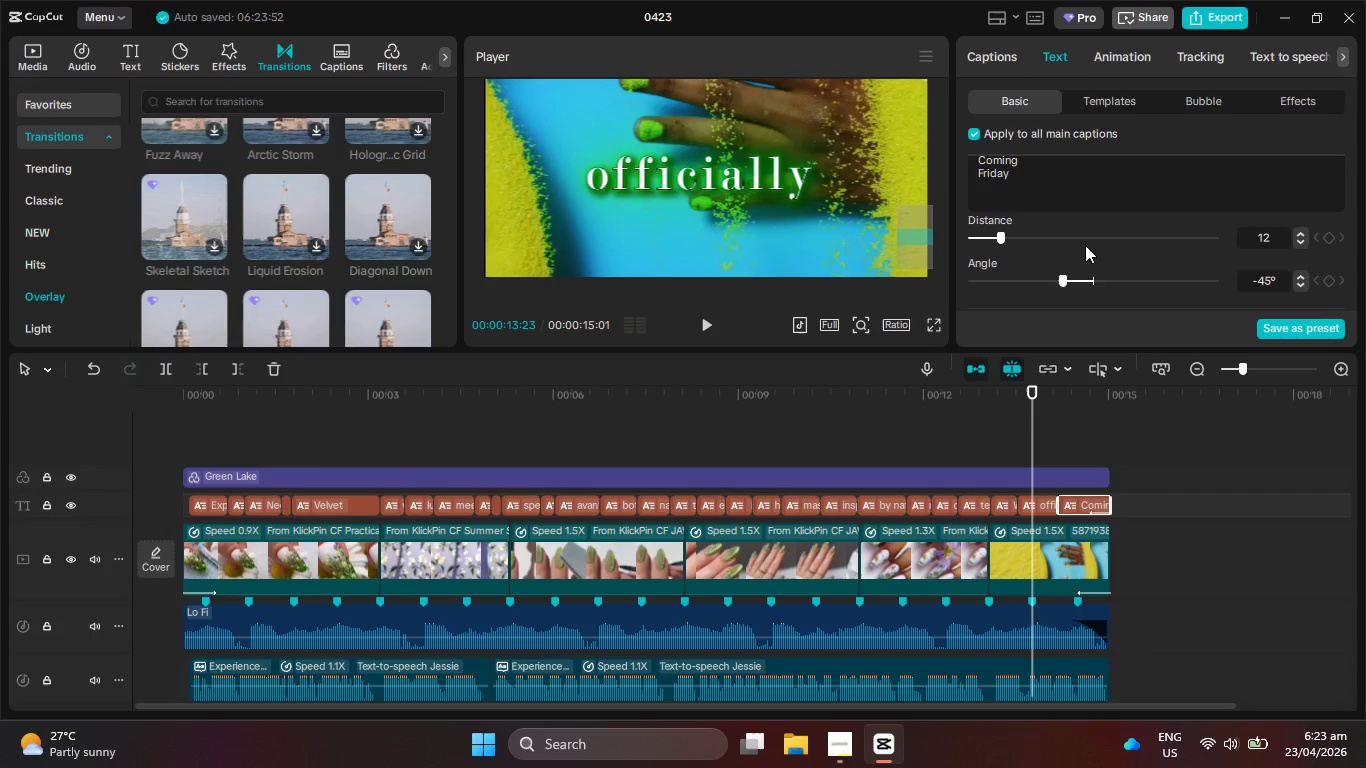 
scroll: coordinate [1089, 245], scroll_direction: up, amount: 2.0
 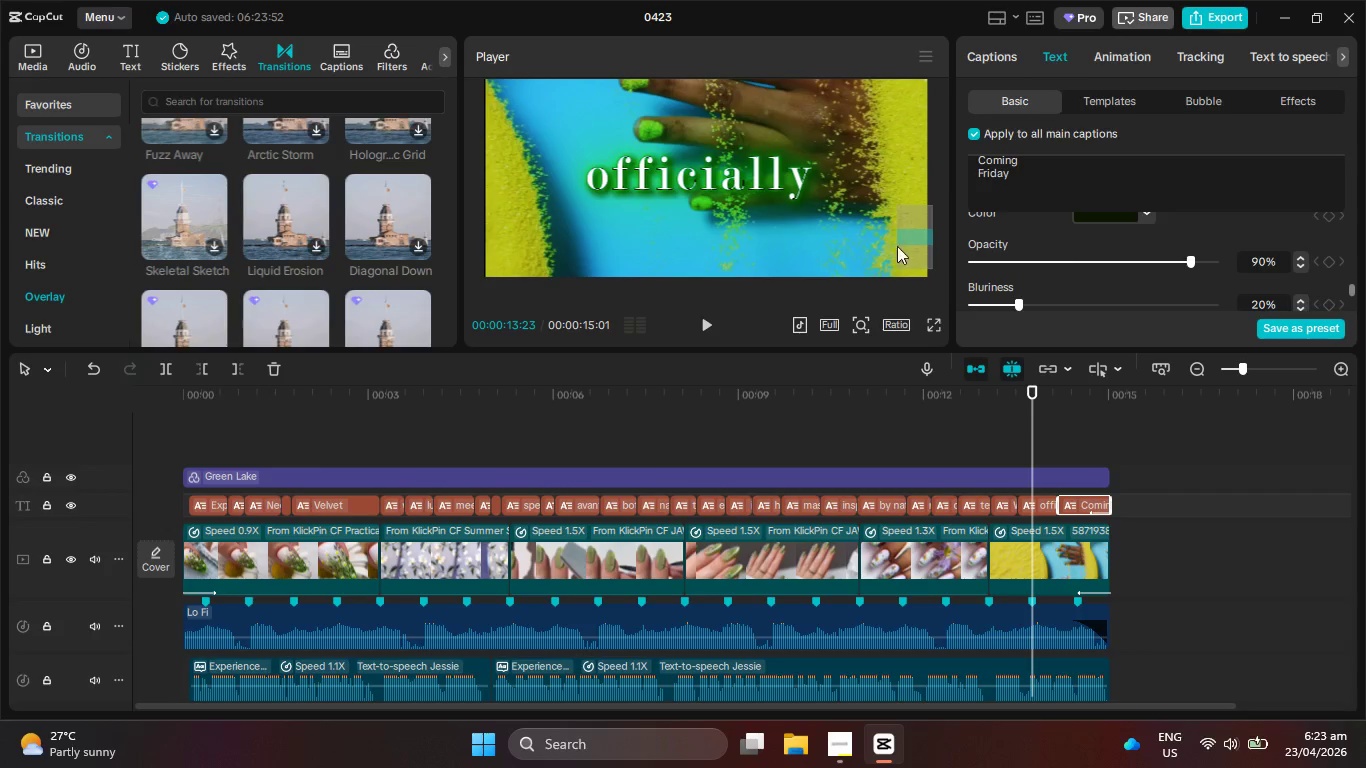 
hold_key(key=ControlLeft, duration=0.78)
scroll: coordinate [838, 240], scroll_direction: down, amount: 4.0
 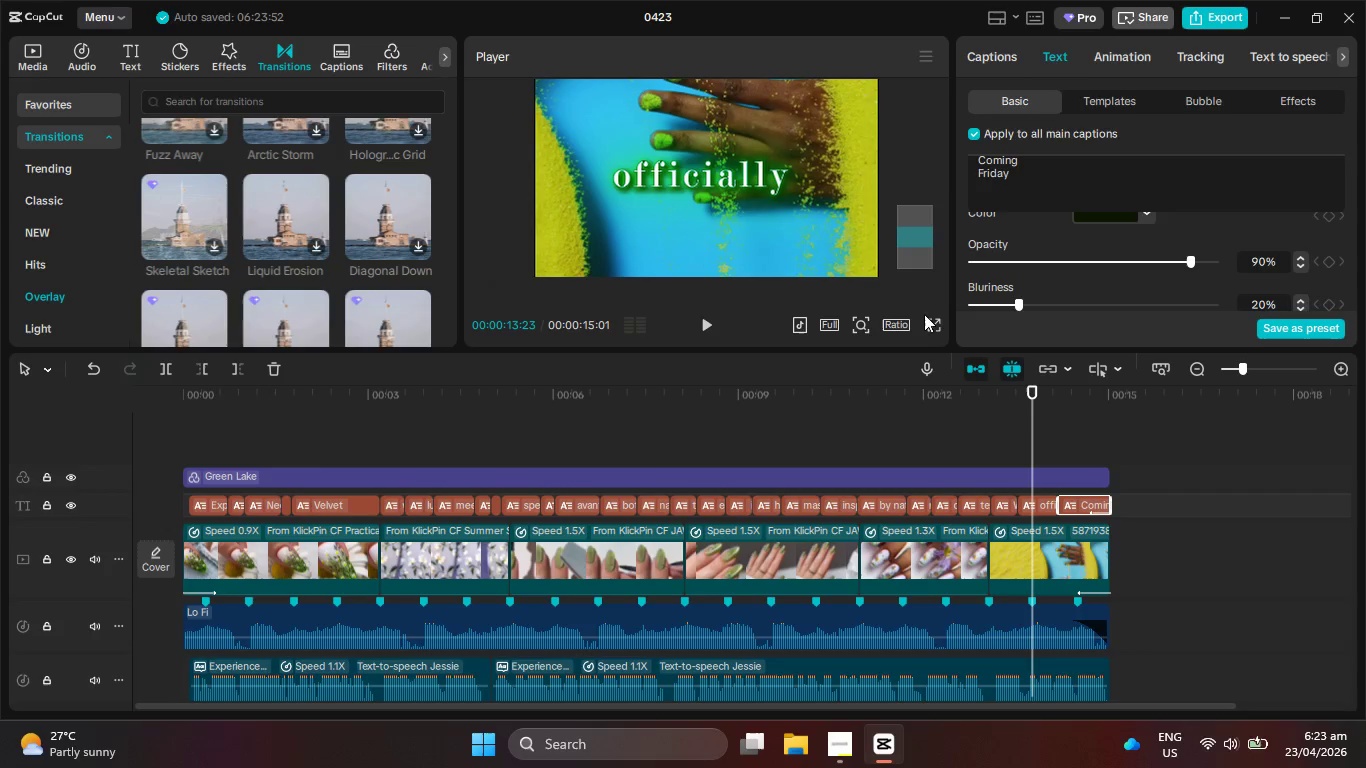 
double_click([932, 319])
 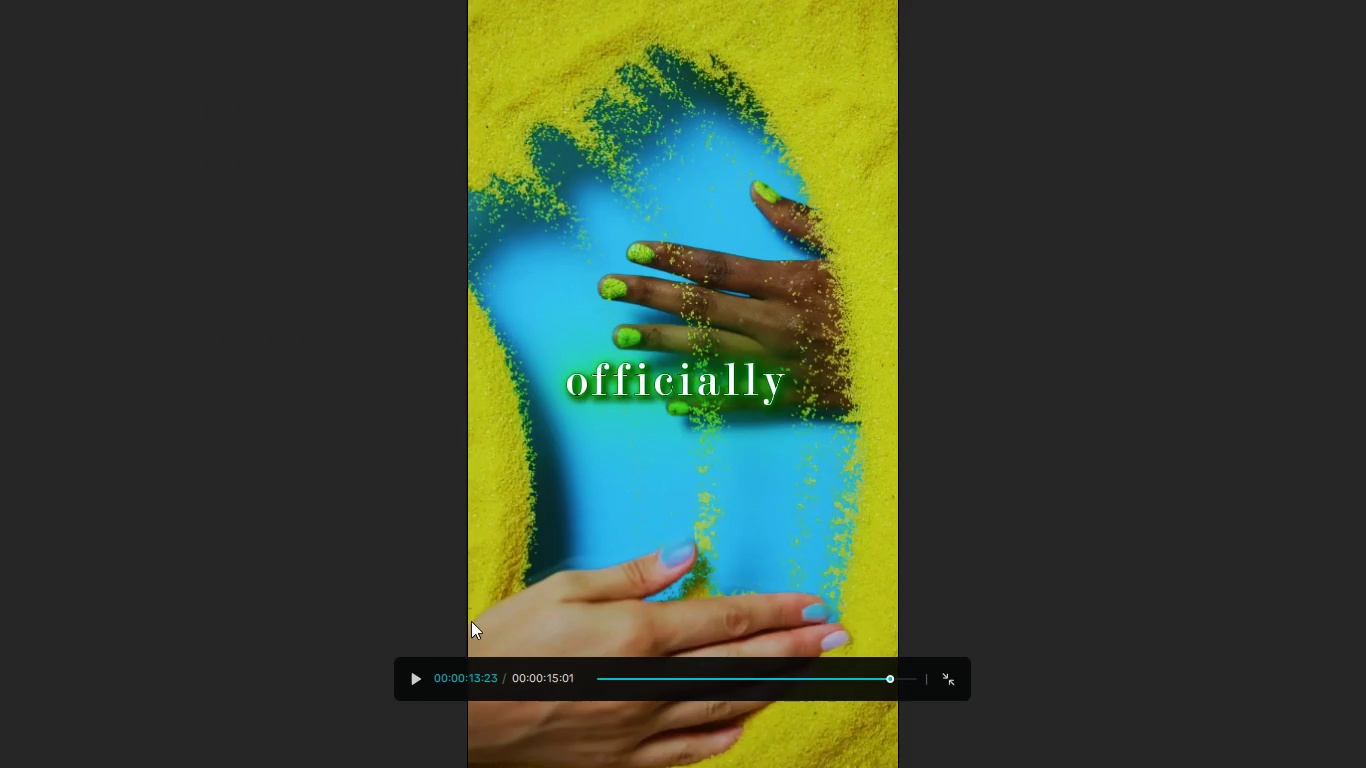 
left_click([414, 677])
 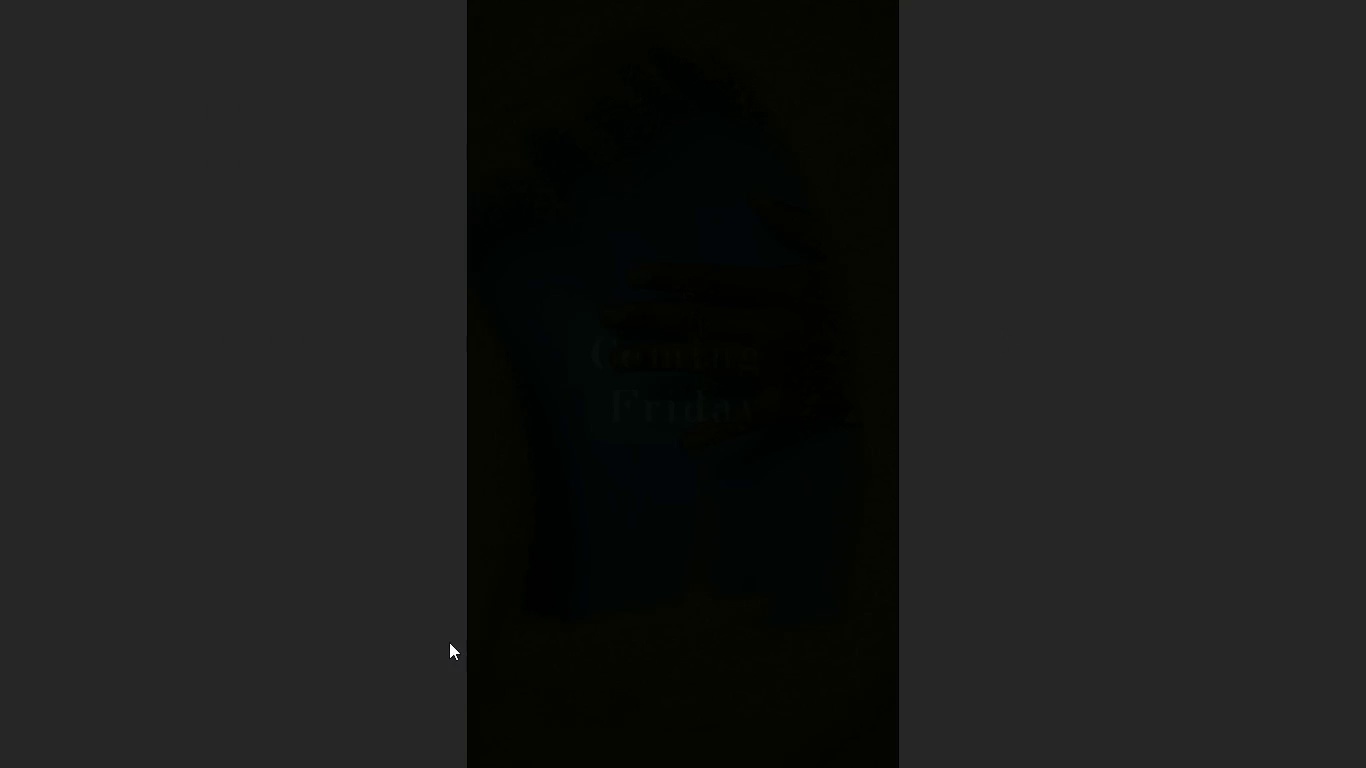 
double_click([420, 683])
 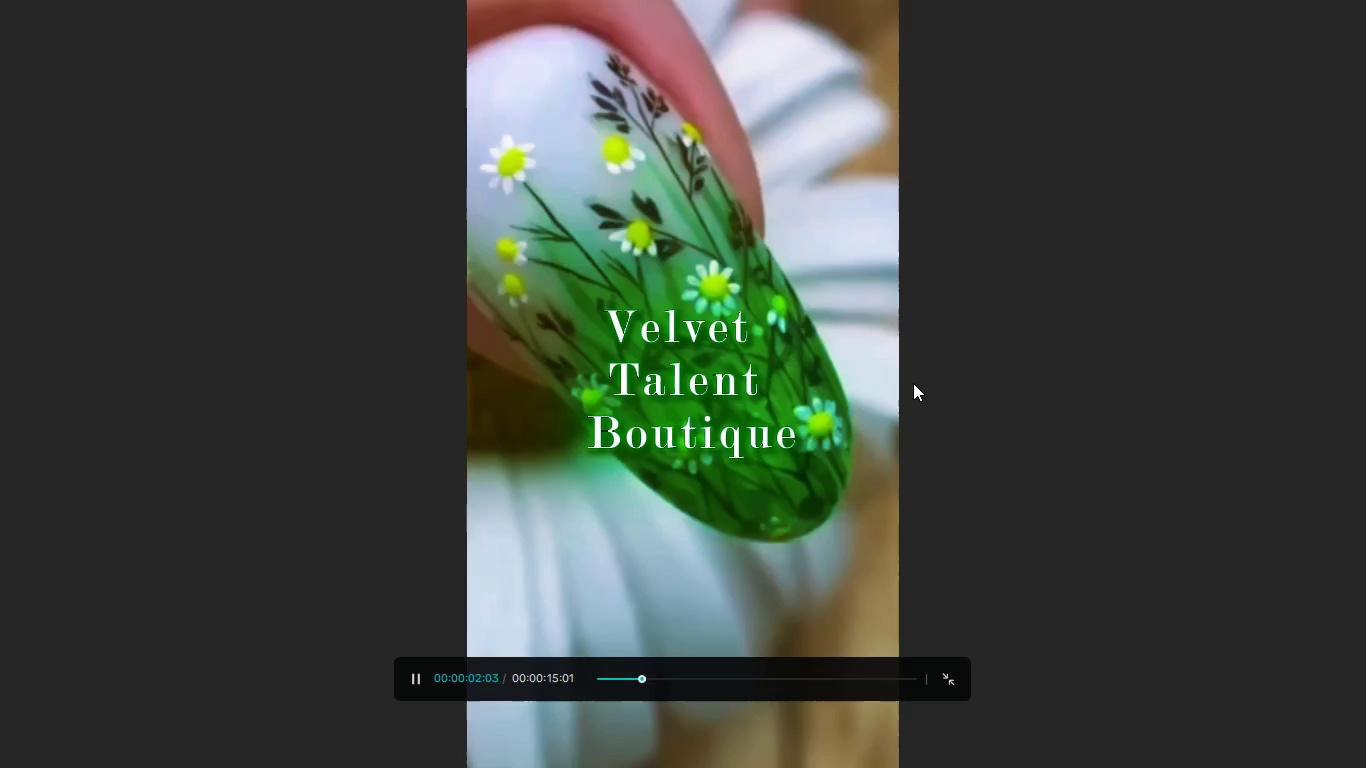 
key(Escape)
 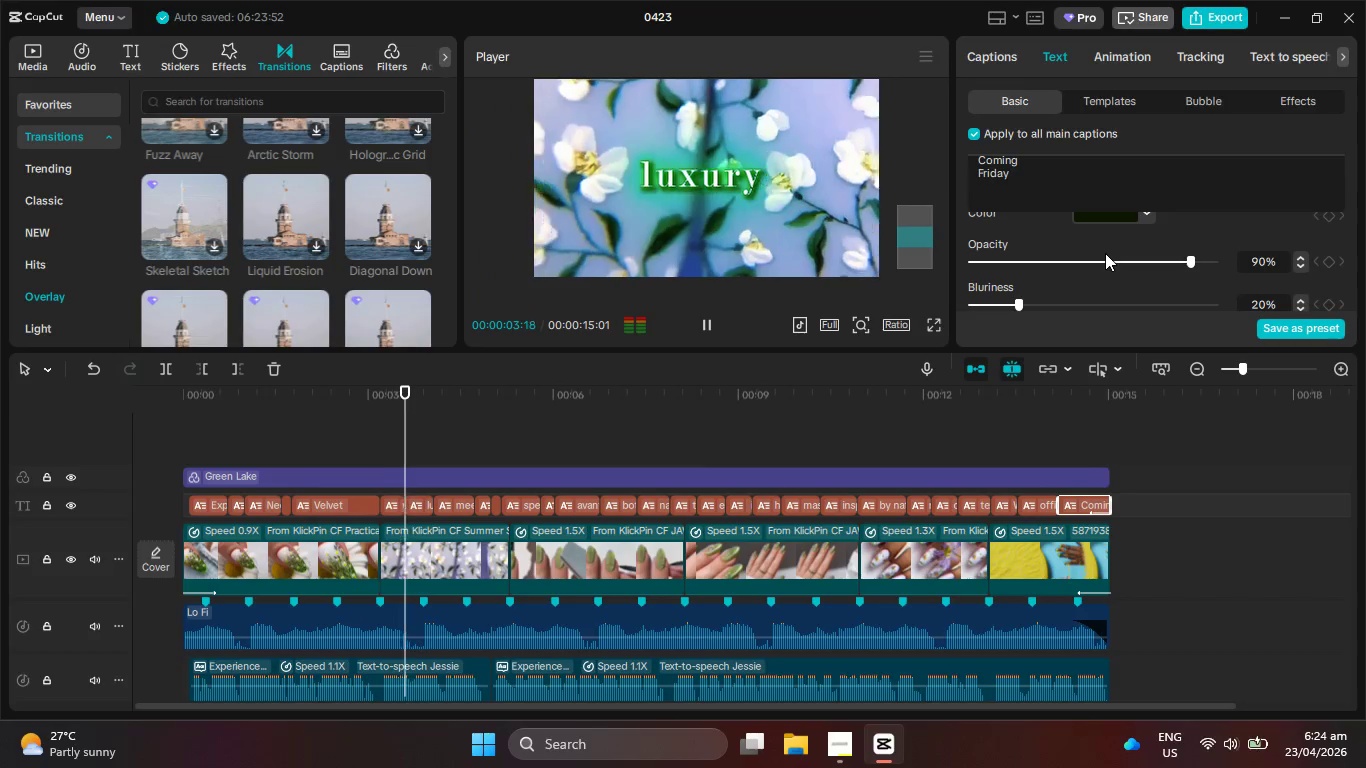 
scroll: coordinate [1105, 253], scroll_direction: up, amount: 1.0
 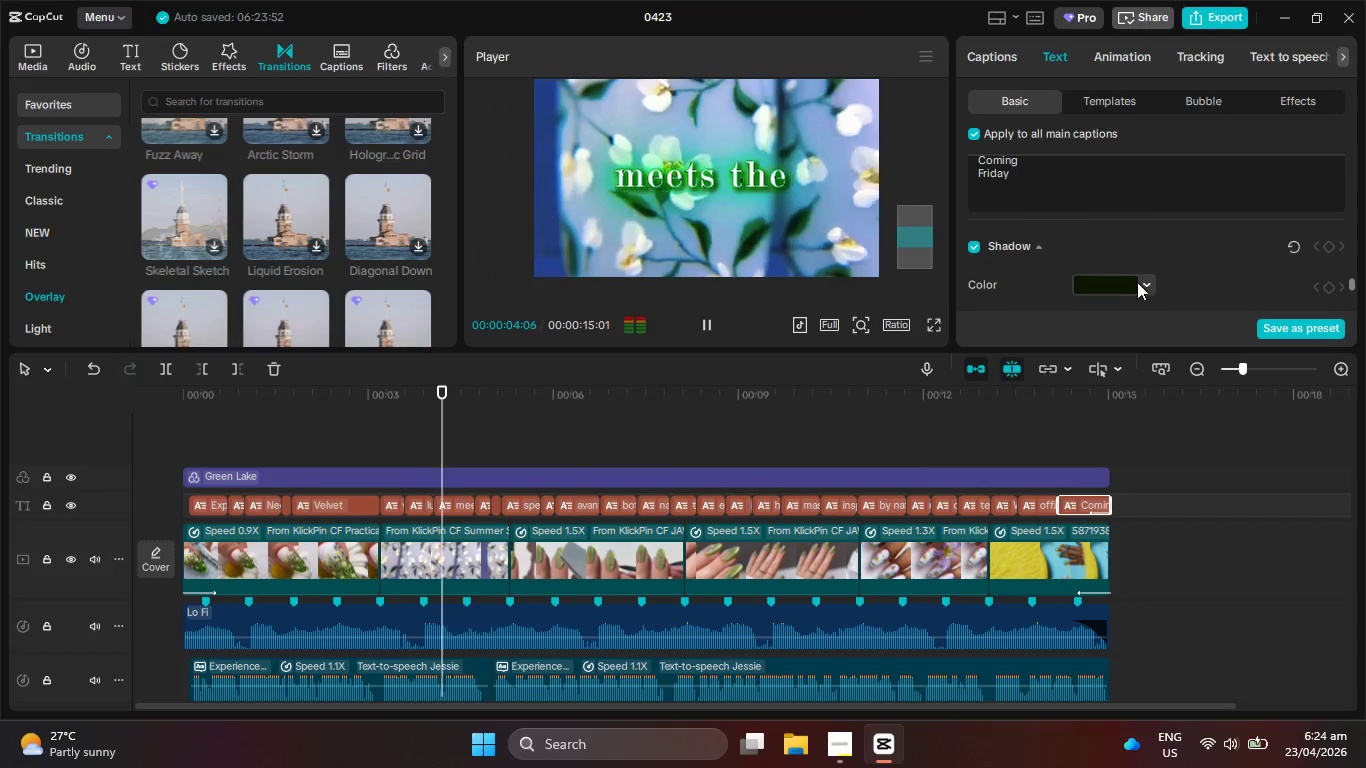 
left_click([1140, 285])
 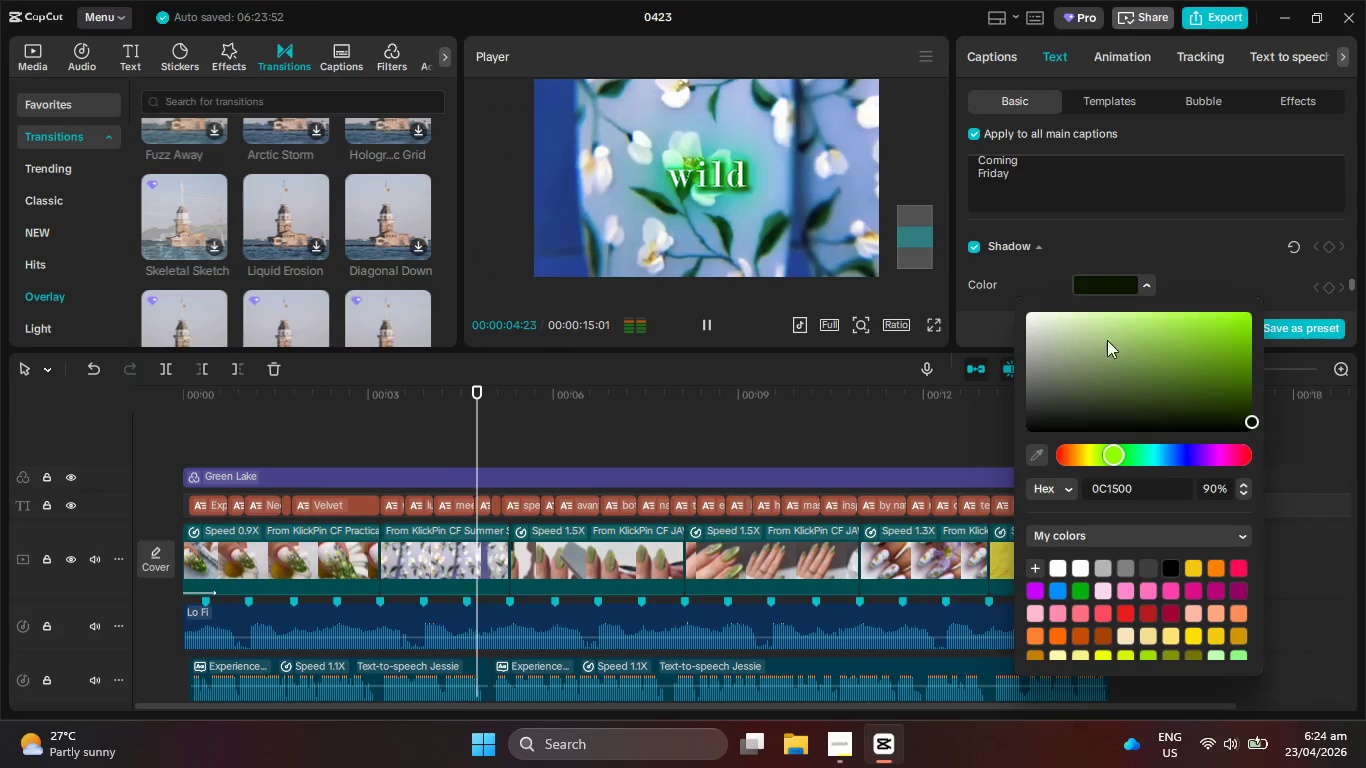 
left_click_drag(start_coordinate=[1096, 401], to_coordinate=[976, 478])
 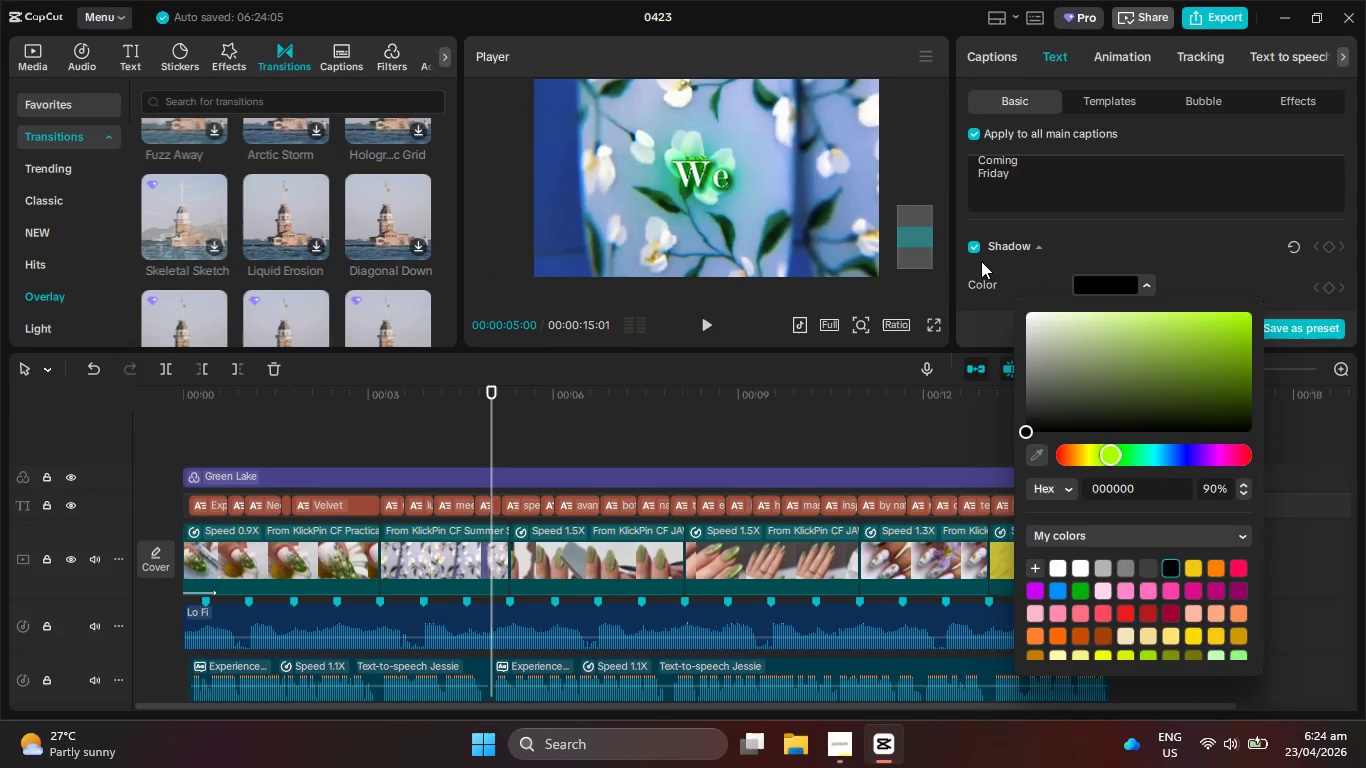 
left_click([981, 261])
 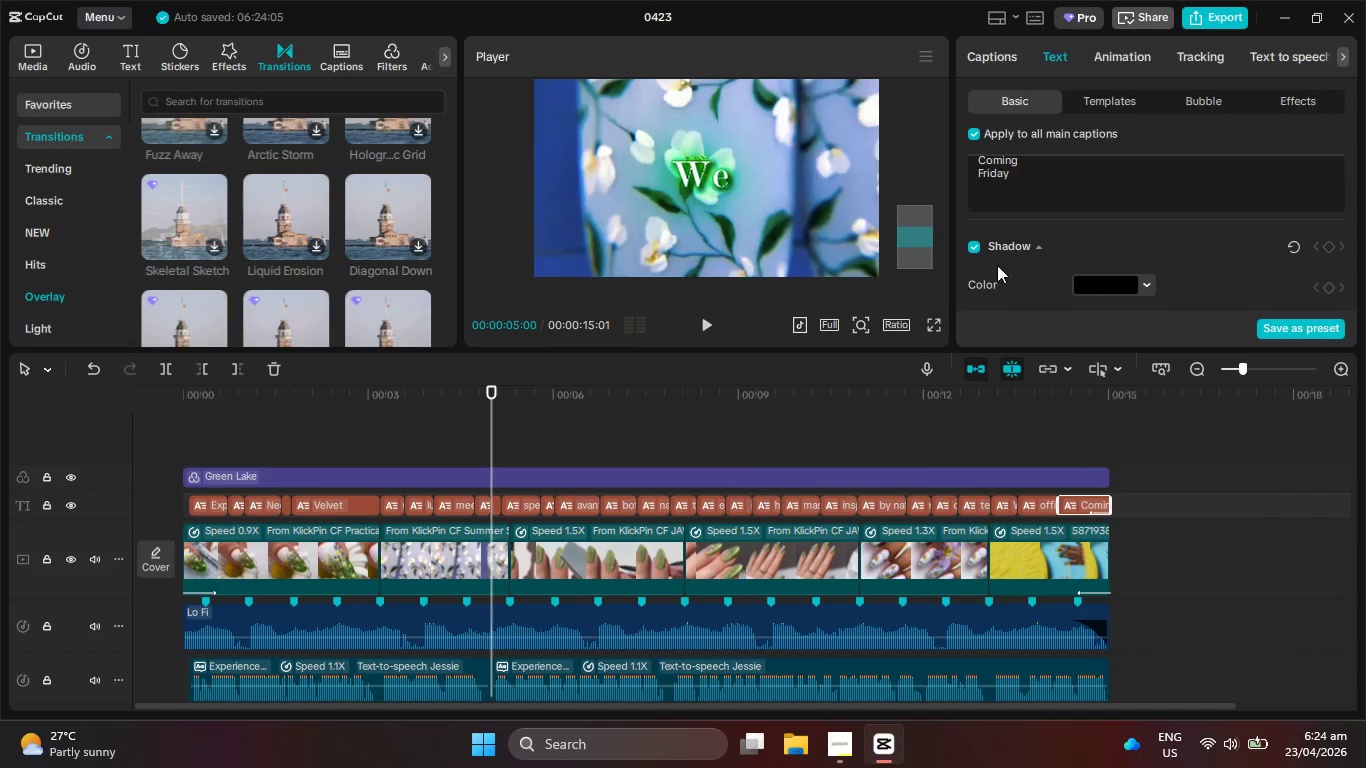 
scroll: coordinate [1059, 271], scroll_direction: down, amount: 2.0
 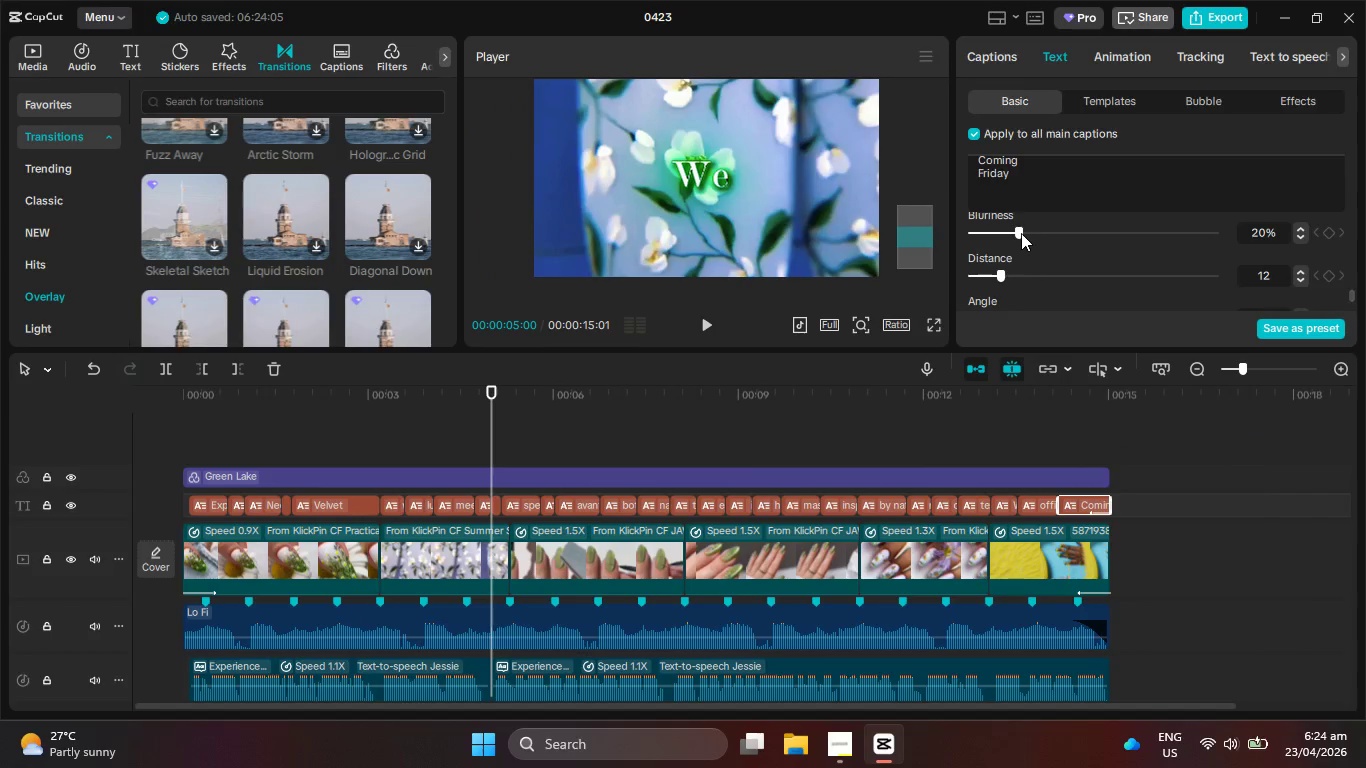 
scroll: coordinate [1066, 239], scroll_direction: up, amount: 1.0
 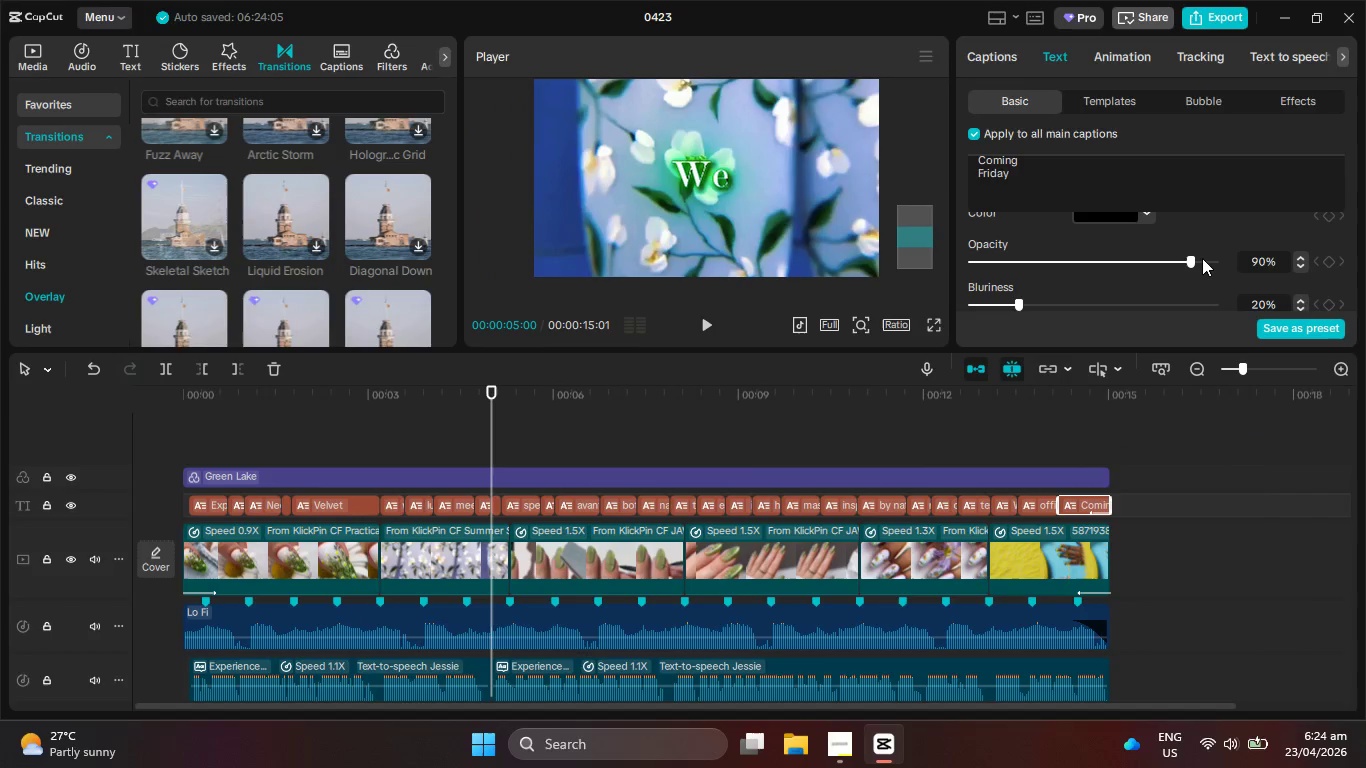 
left_click_drag(start_coordinate=[1205, 258], to_coordinate=[1224, 267])
 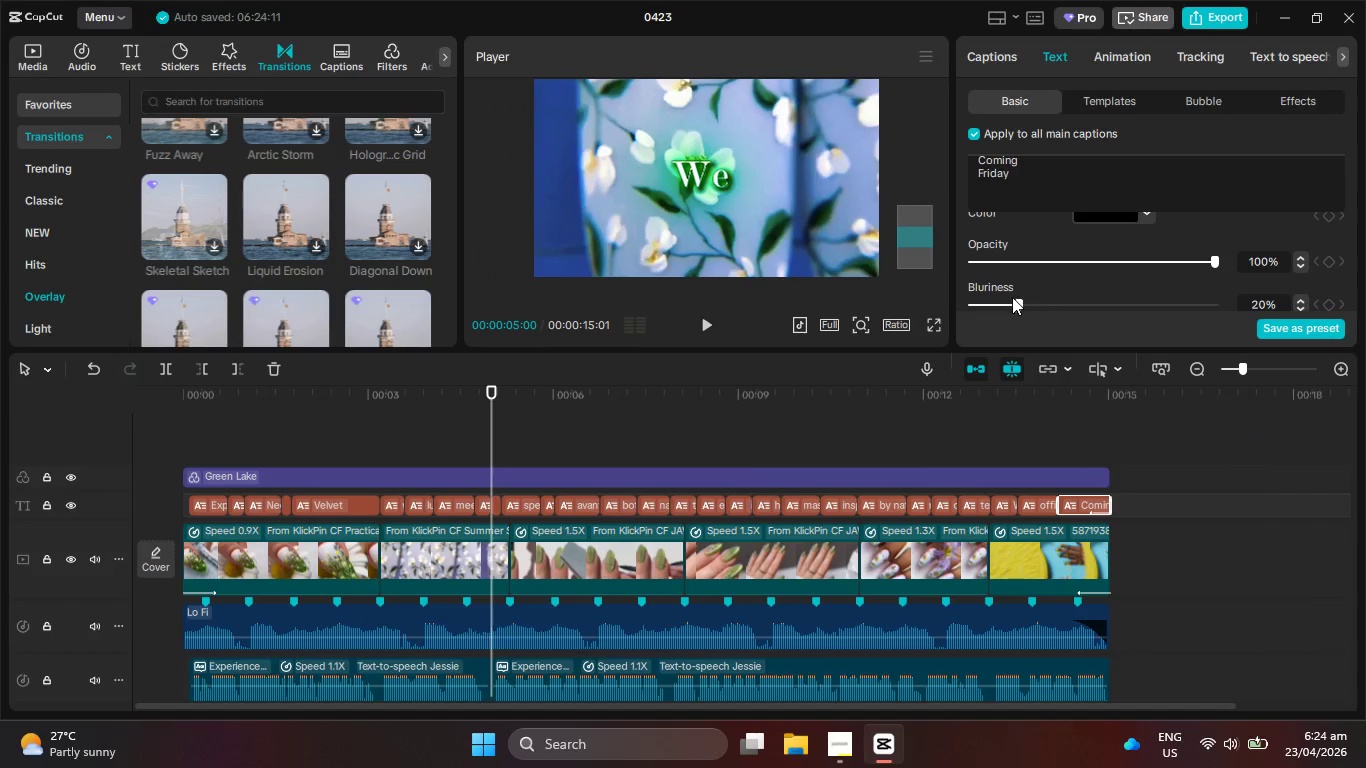 
left_click([1003, 298])
 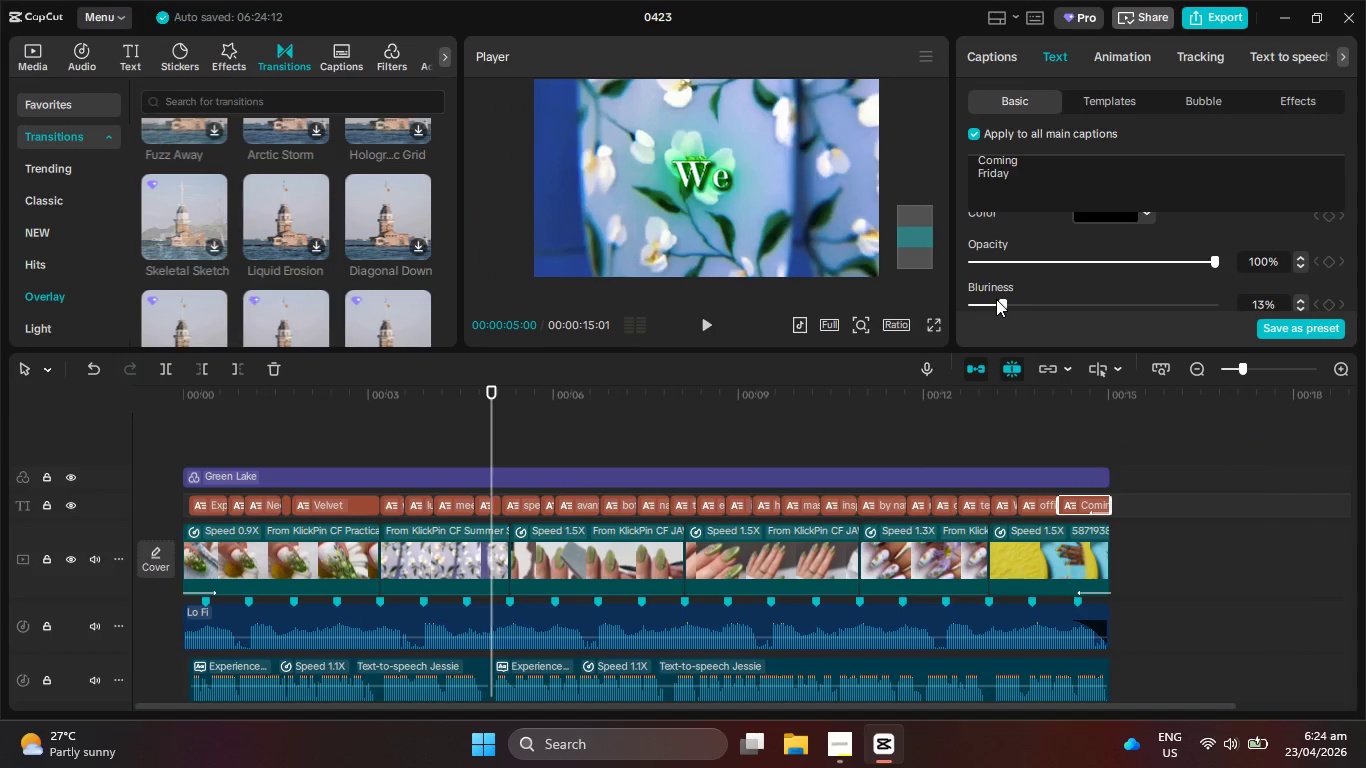 
left_click([996, 299])
 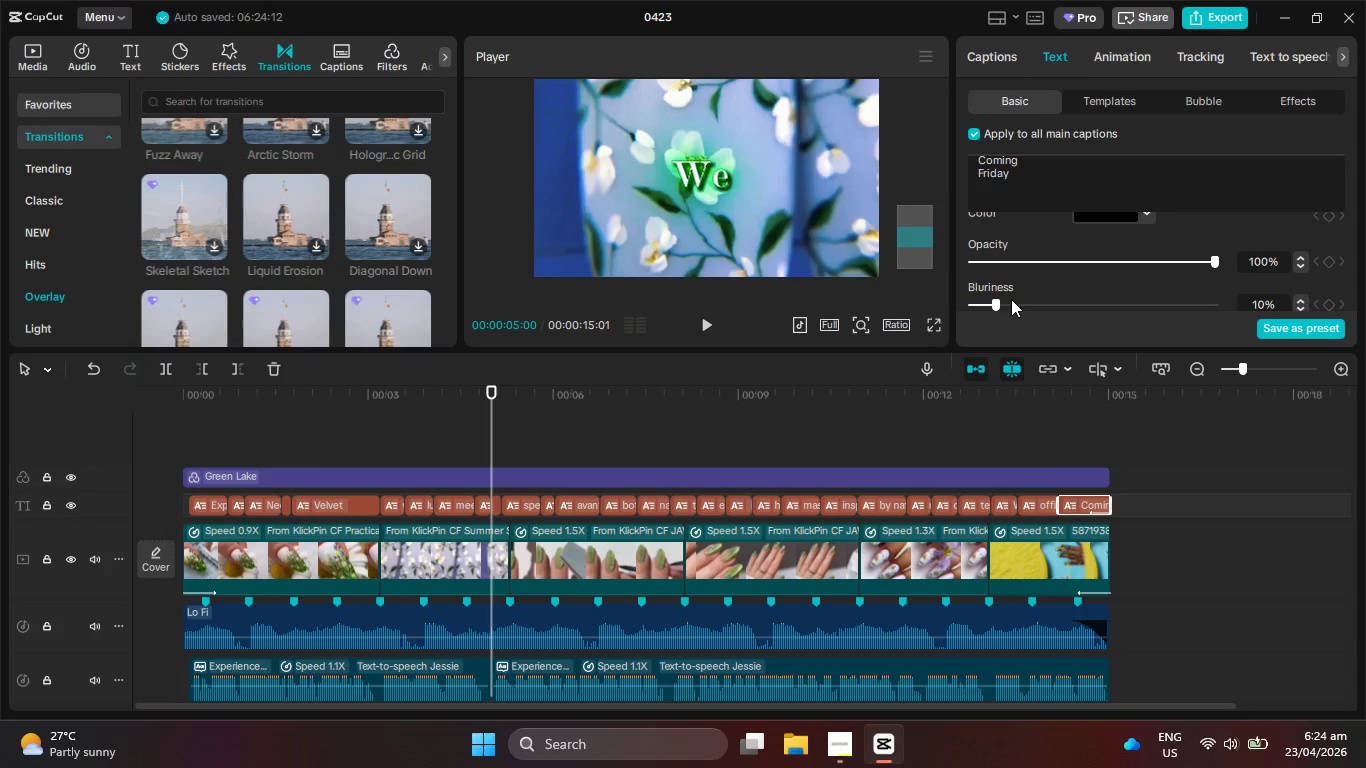 
left_click([1005, 302])
 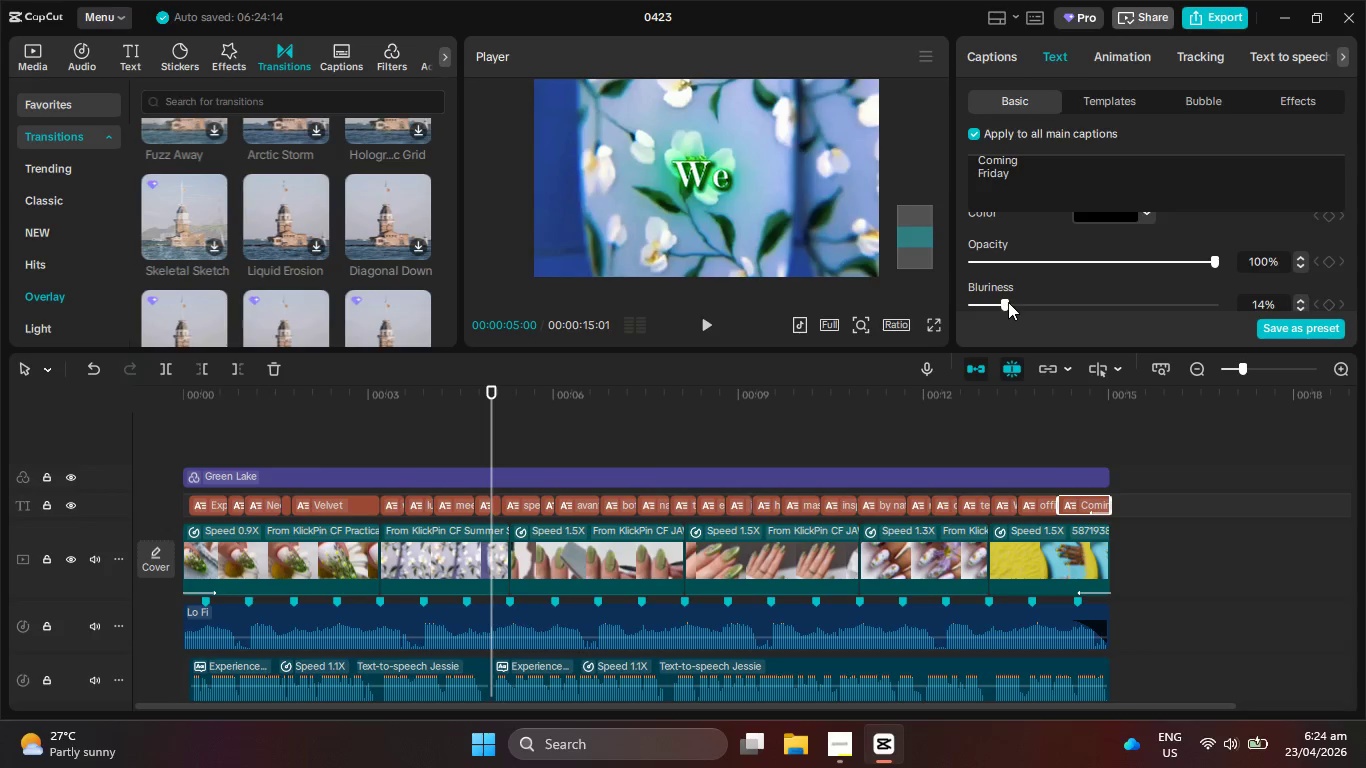 
left_click([1012, 301])
 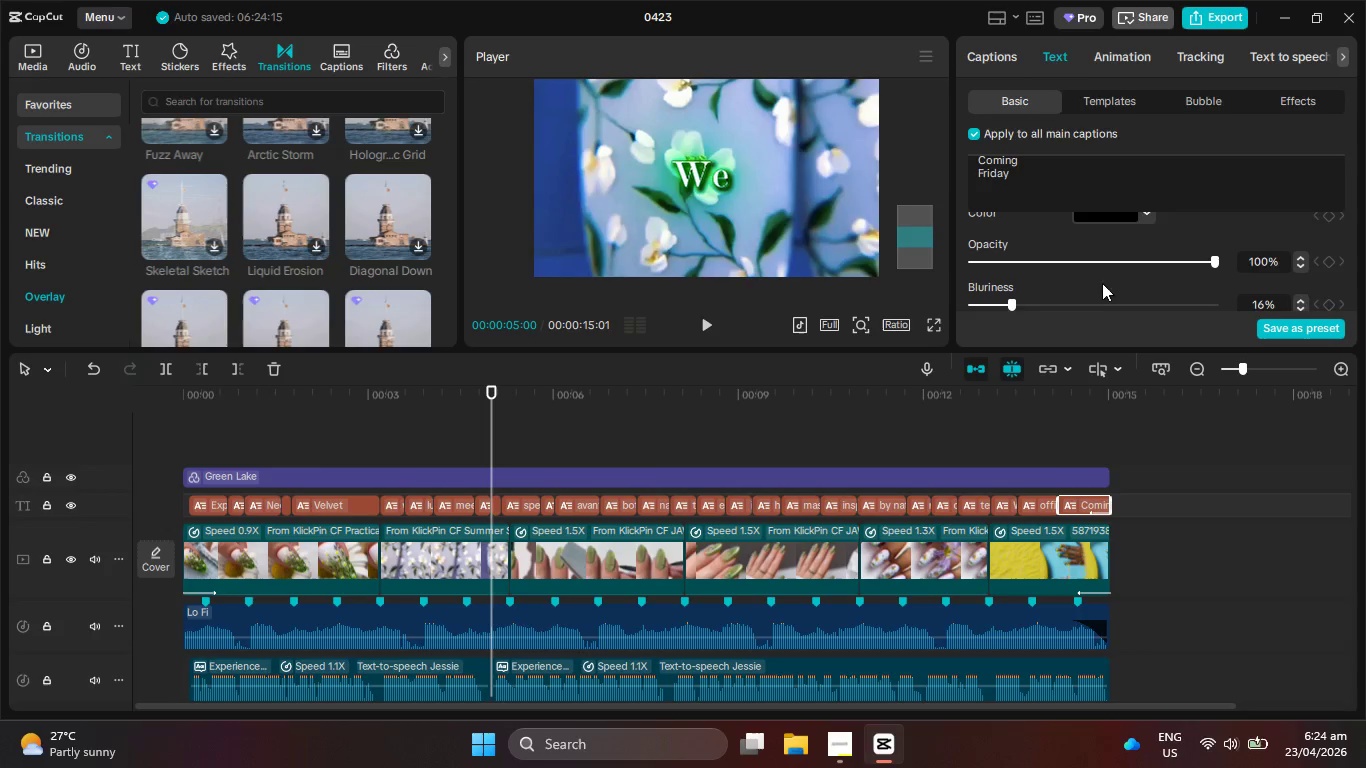 
scroll: coordinate [1084, 292], scroll_direction: down, amount: 1.0
 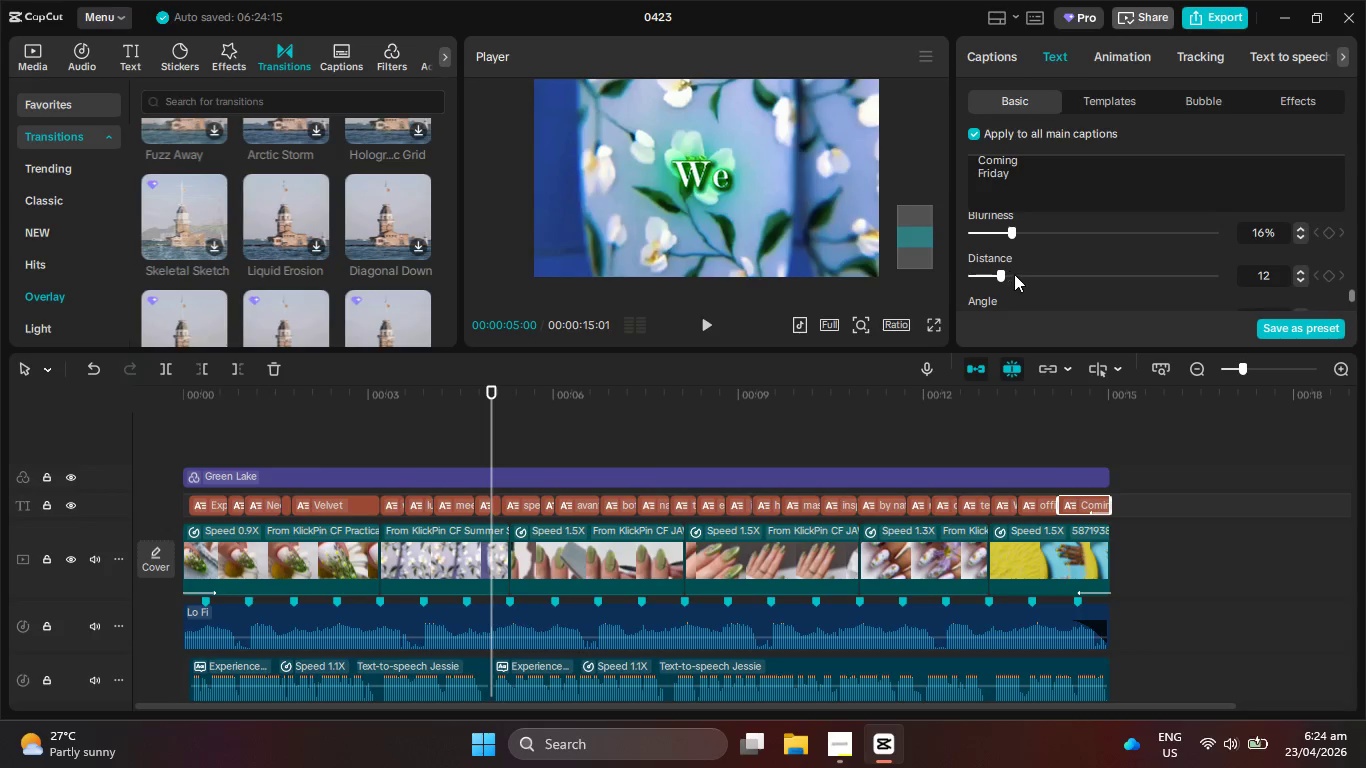 
left_click([1015, 275])
 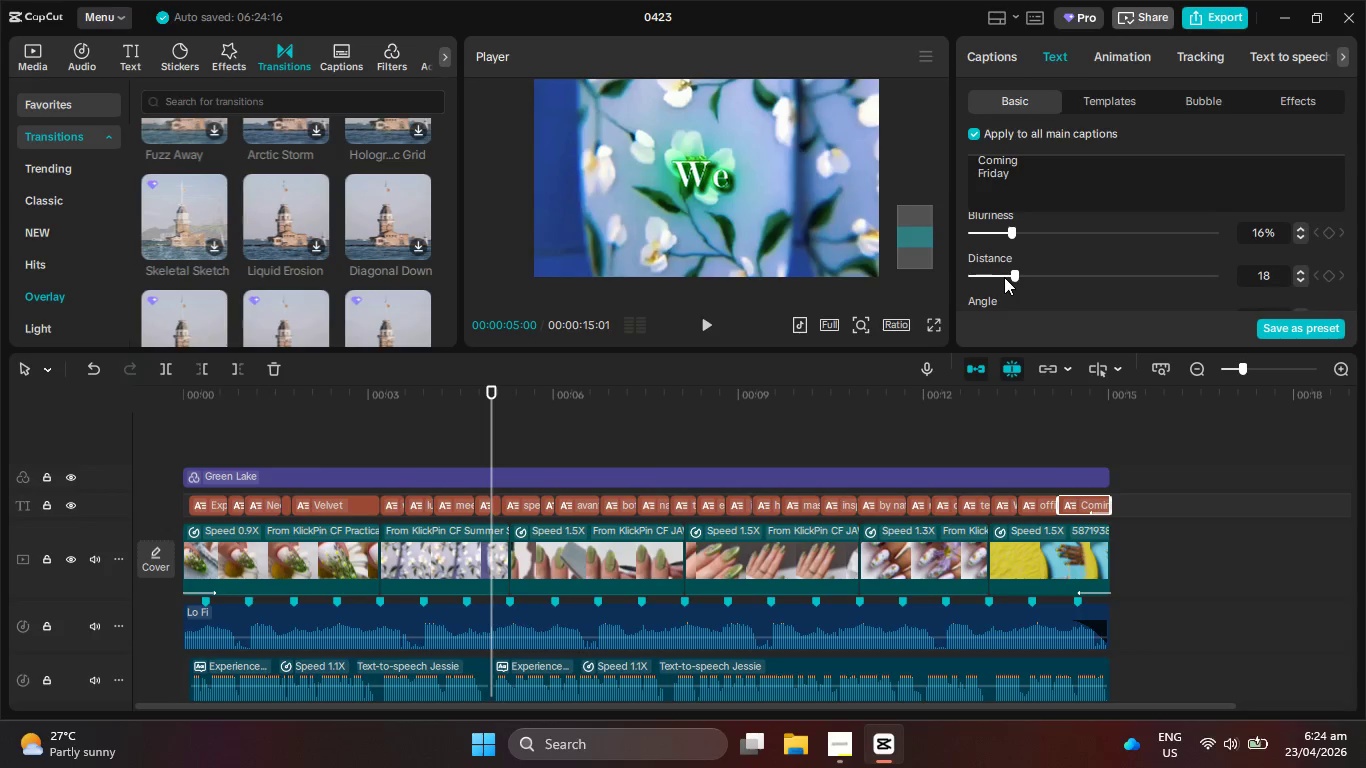 
left_click([1005, 276])
 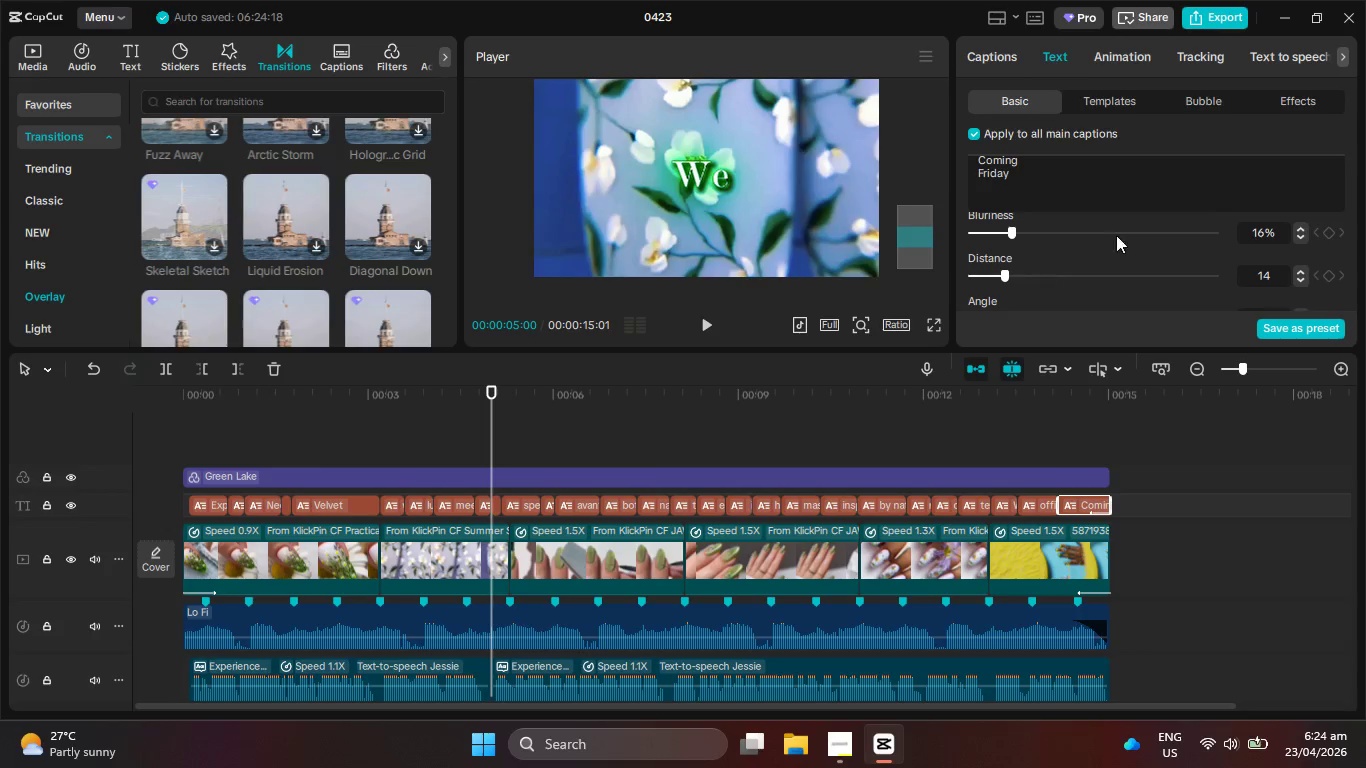 
scroll: coordinate [1189, 255], scroll_direction: up, amount: 1.0
 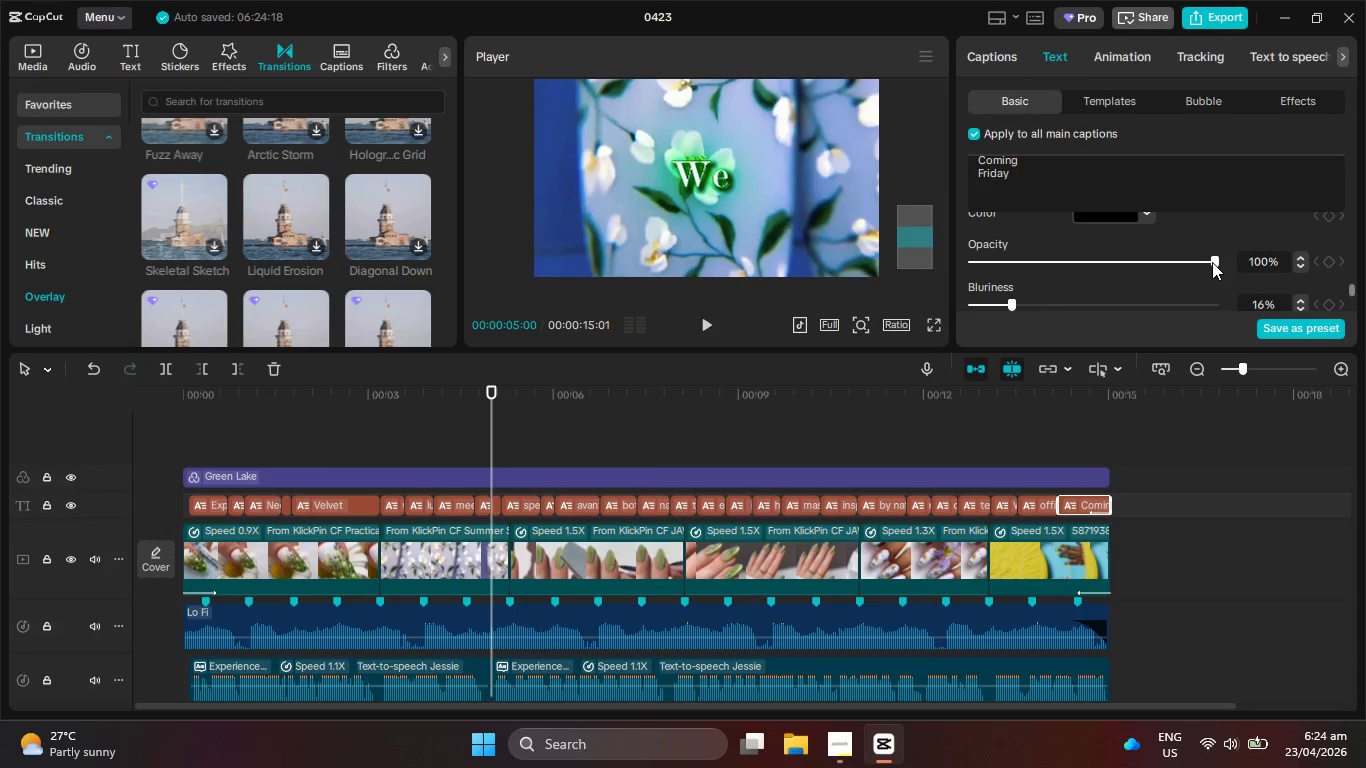 
left_click_drag(start_coordinate=[1212, 262], to_coordinate=[1171, 278])
 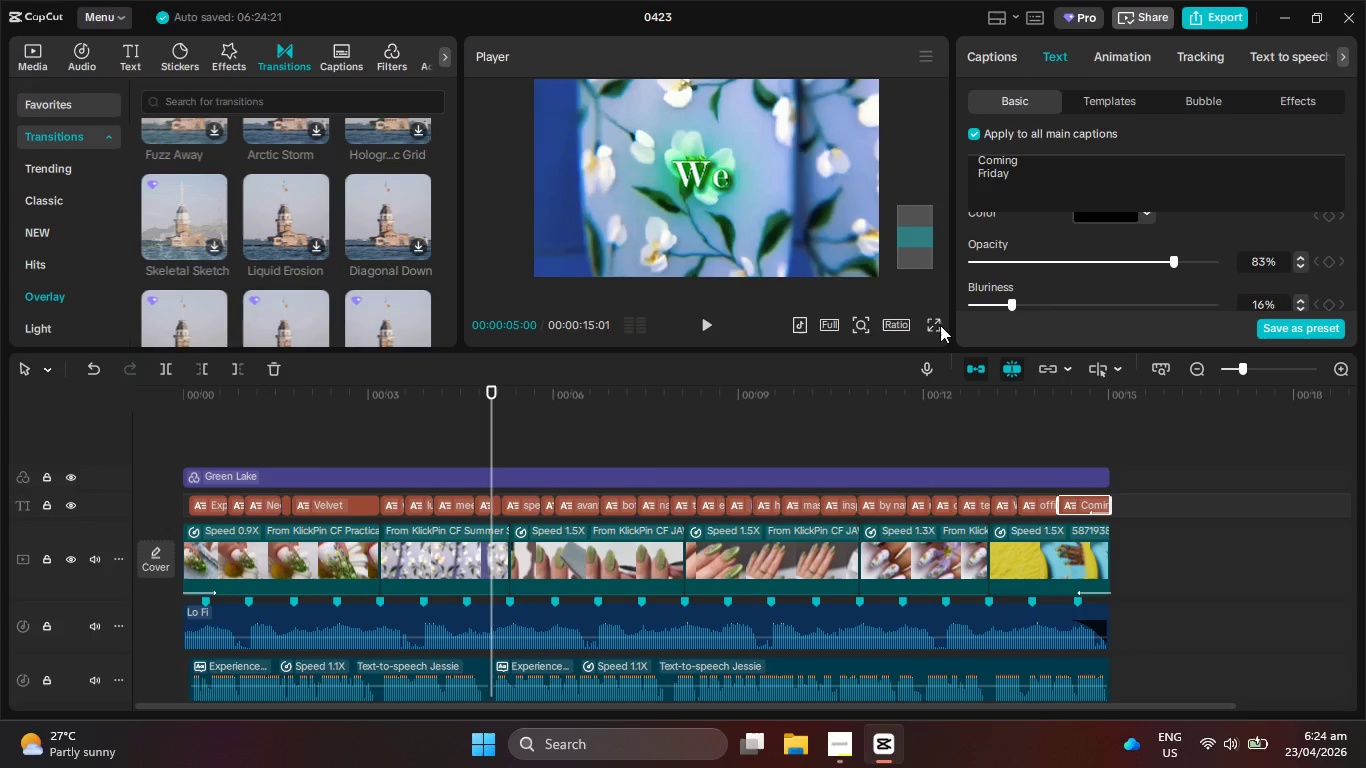 
left_click_drag(start_coordinate=[938, 326], to_coordinate=[932, 326])
 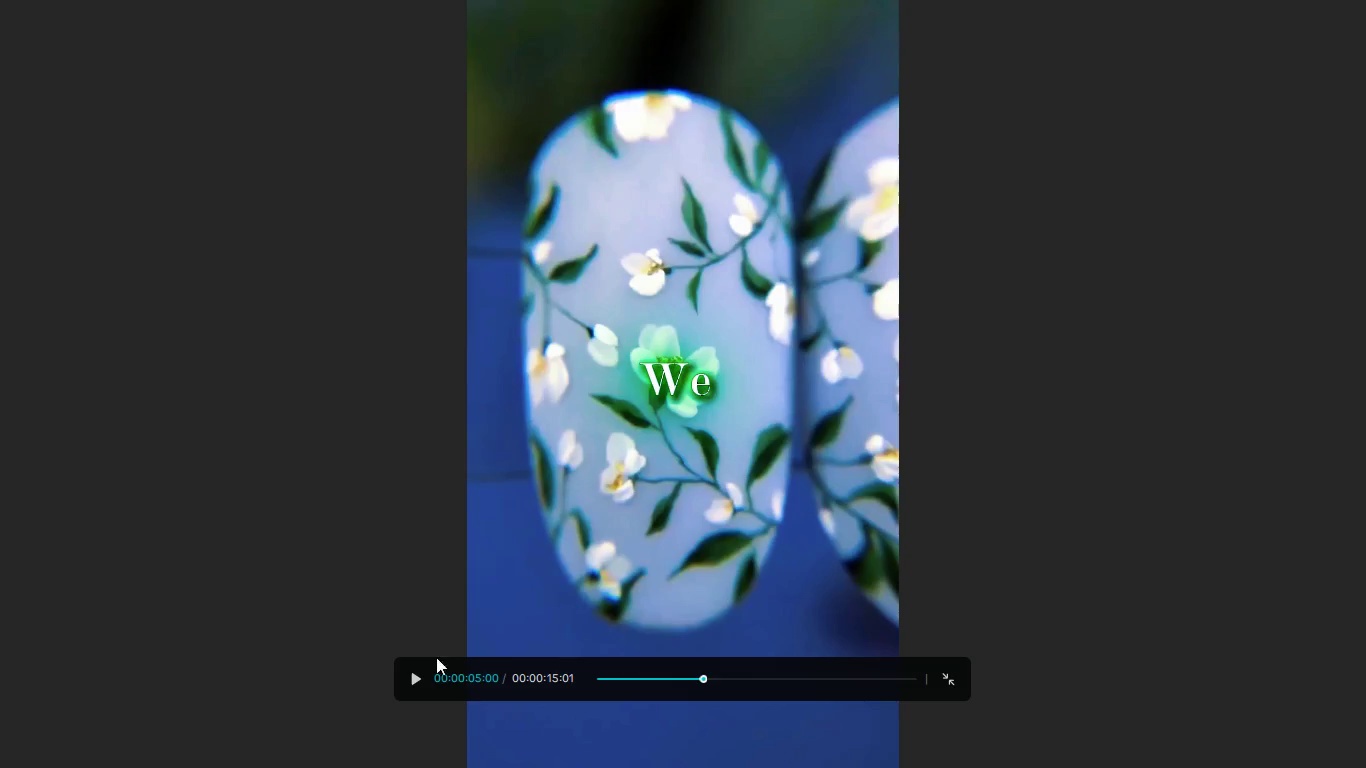 
left_click([413, 675])
 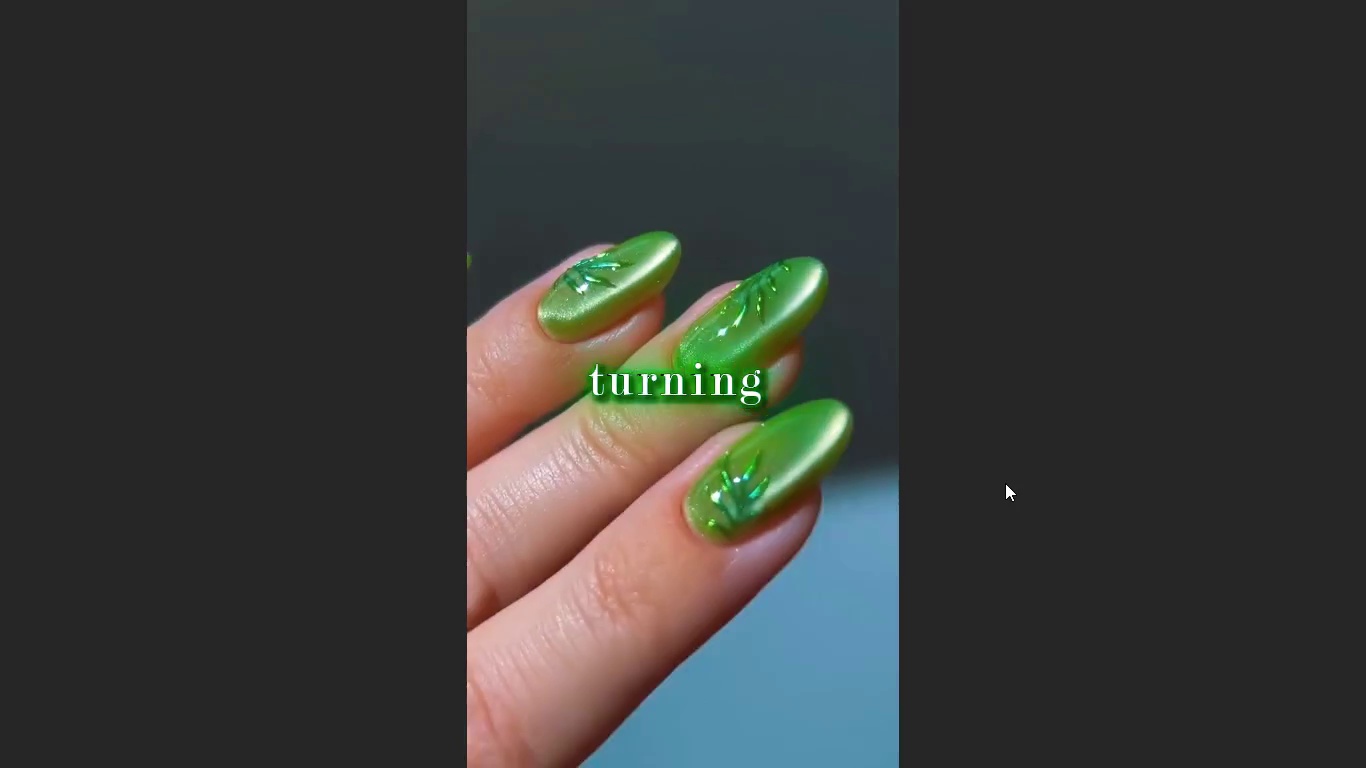 
wait(8.45)
 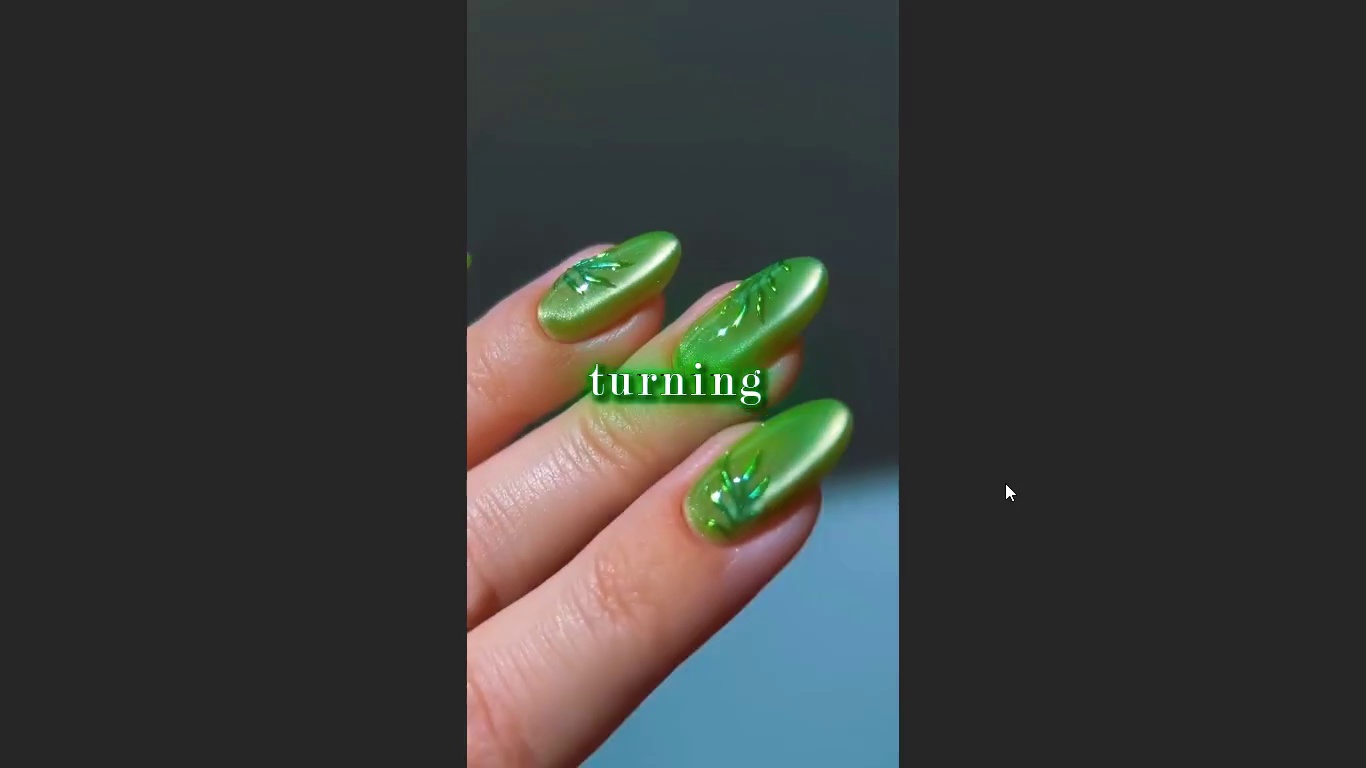 
key(Escape)
 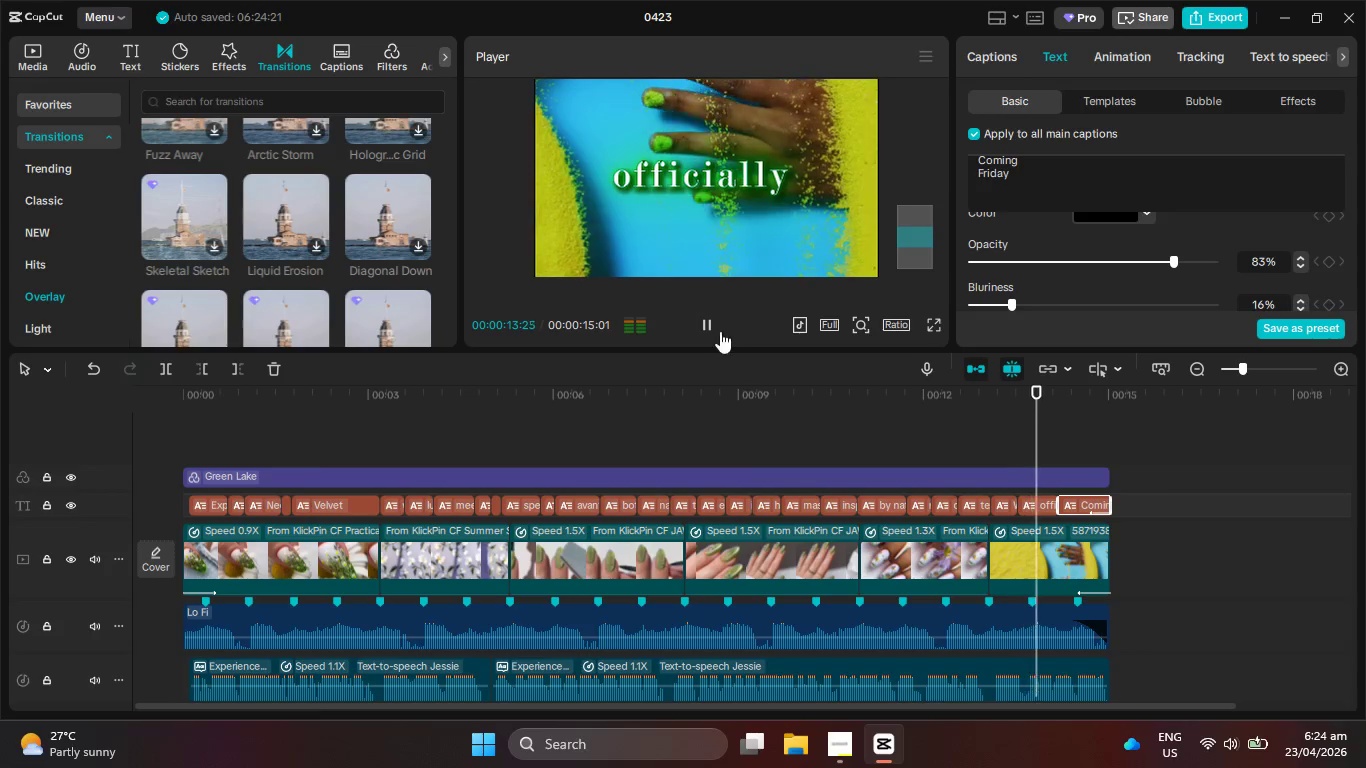 
left_click([707, 316])
 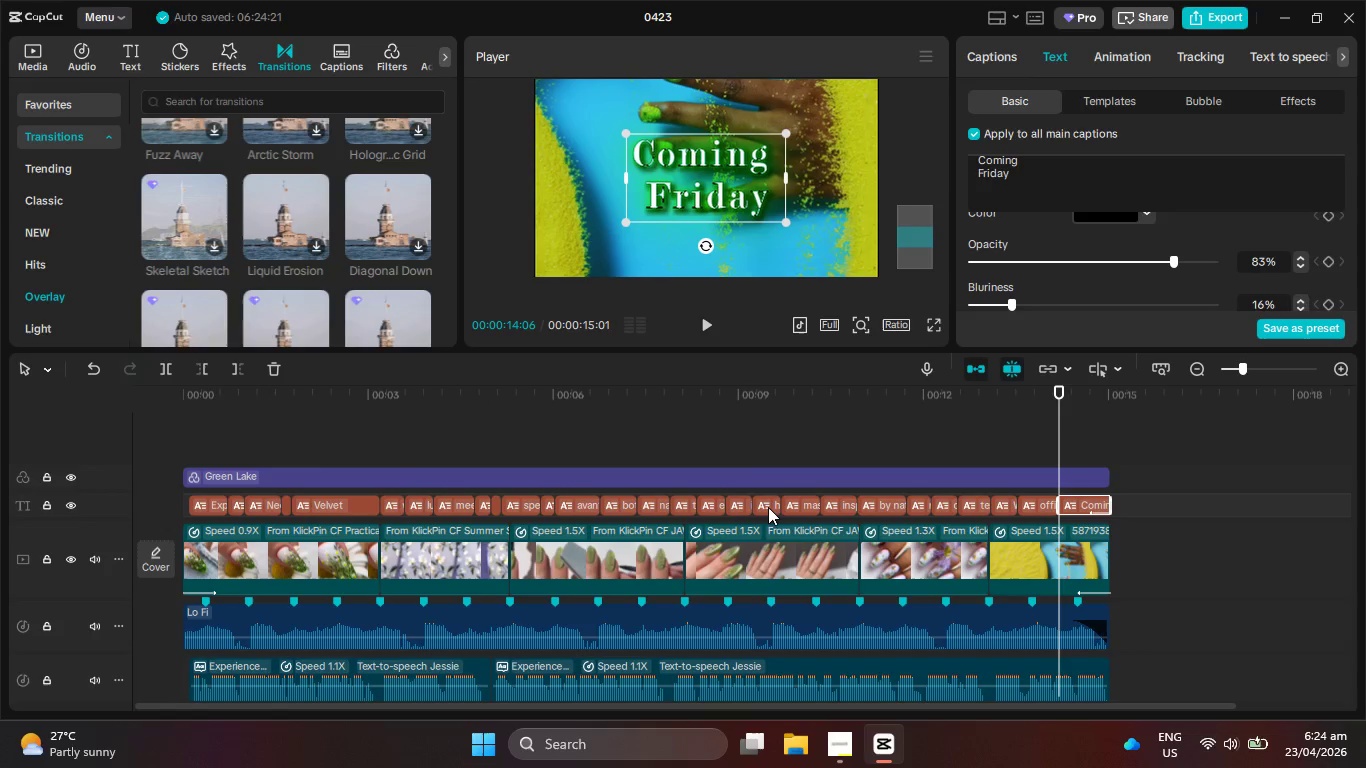 
left_click([772, 513])
 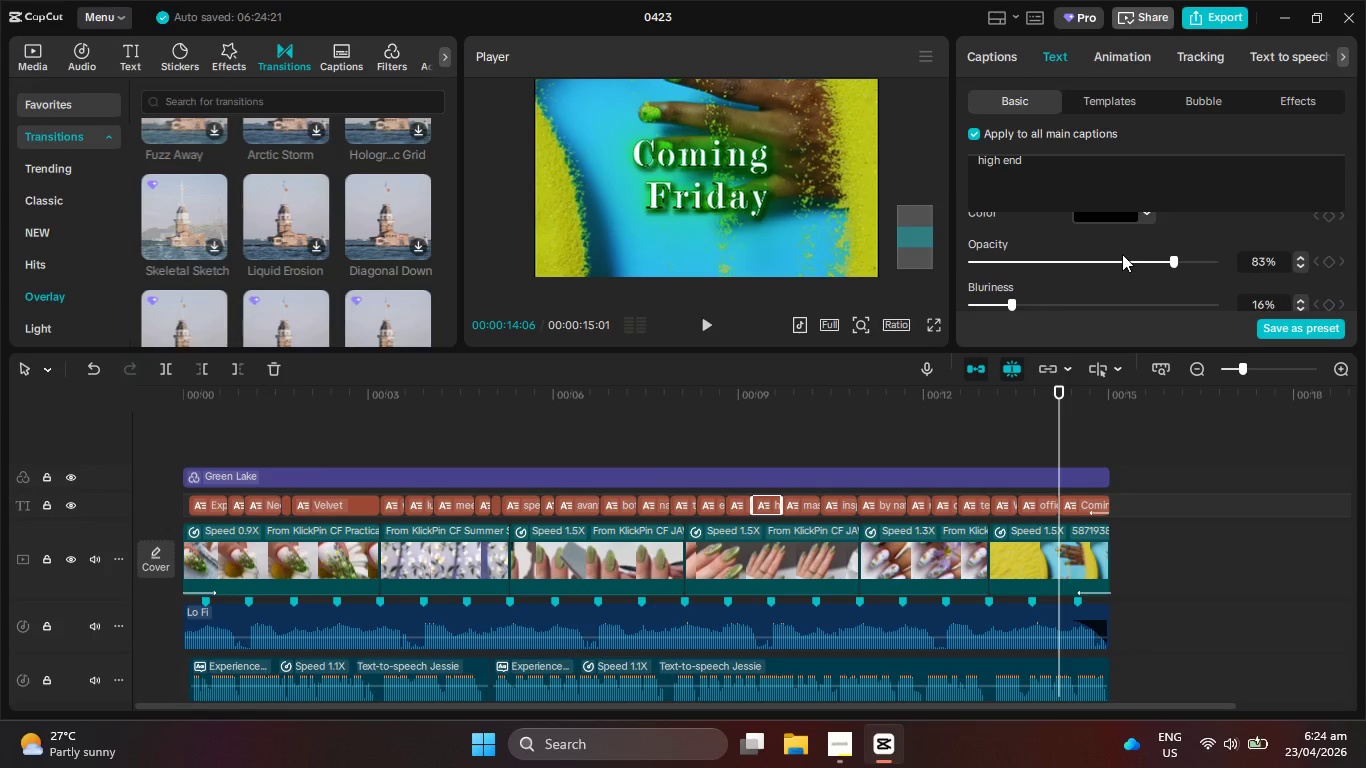 
scroll: coordinate [1163, 254], scroll_direction: up, amount: 59.0
 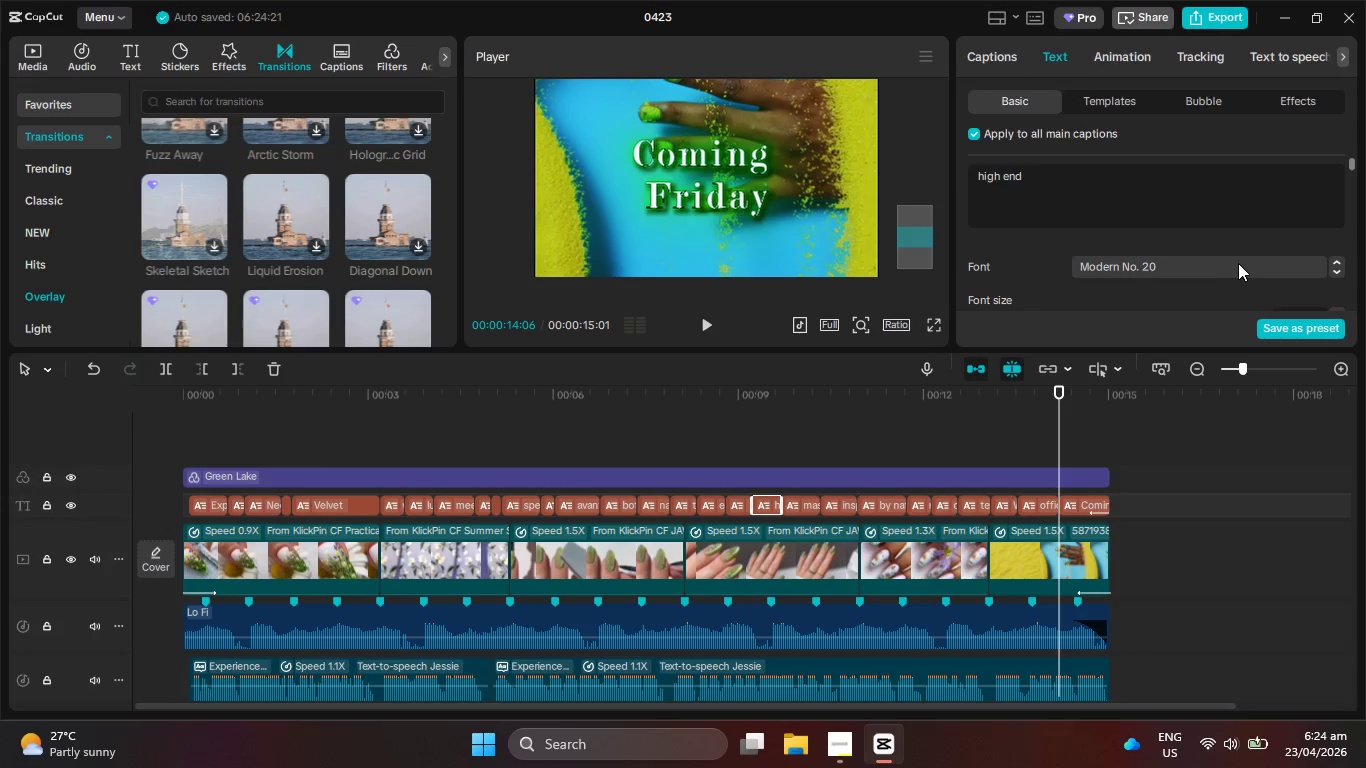 
scroll: coordinate [1238, 263], scroll_direction: down, amount: 1.0
 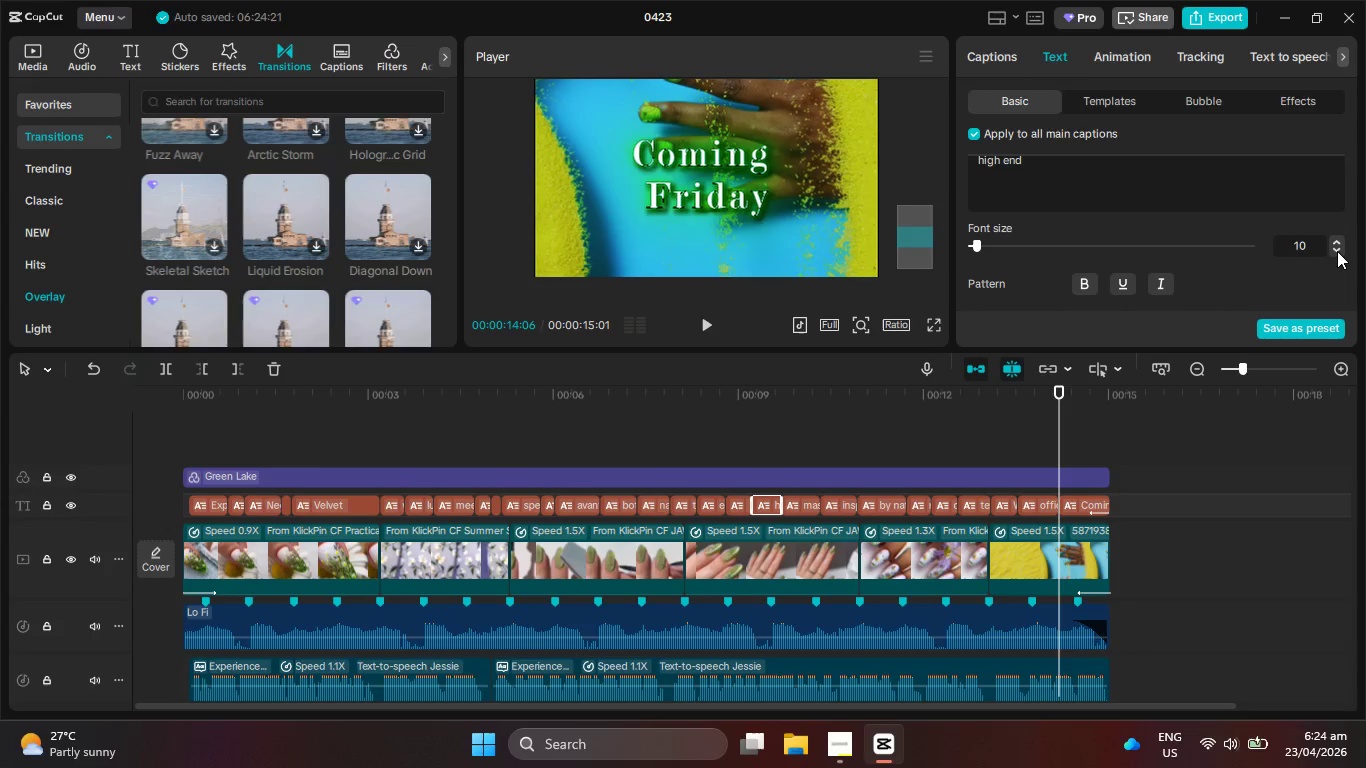 
left_click([1337, 251])
 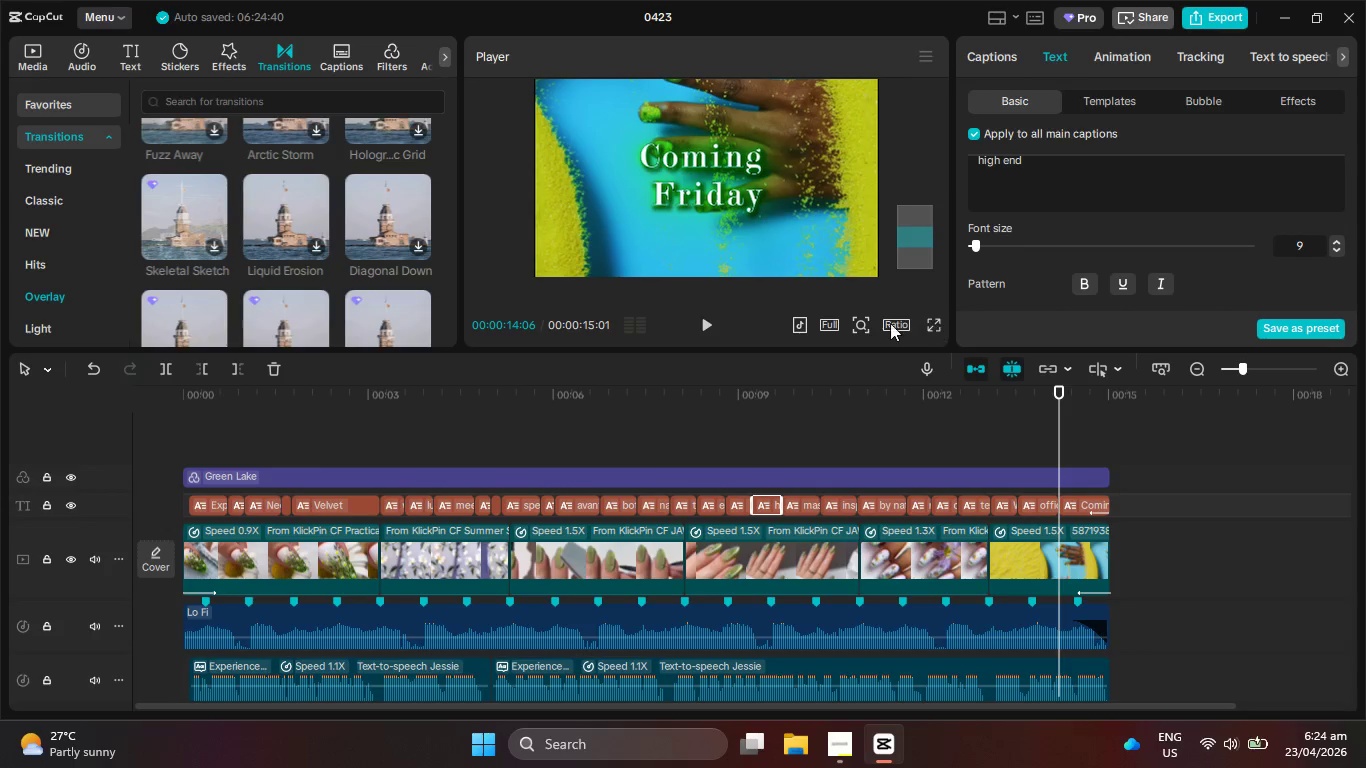 
left_click([713, 329])
 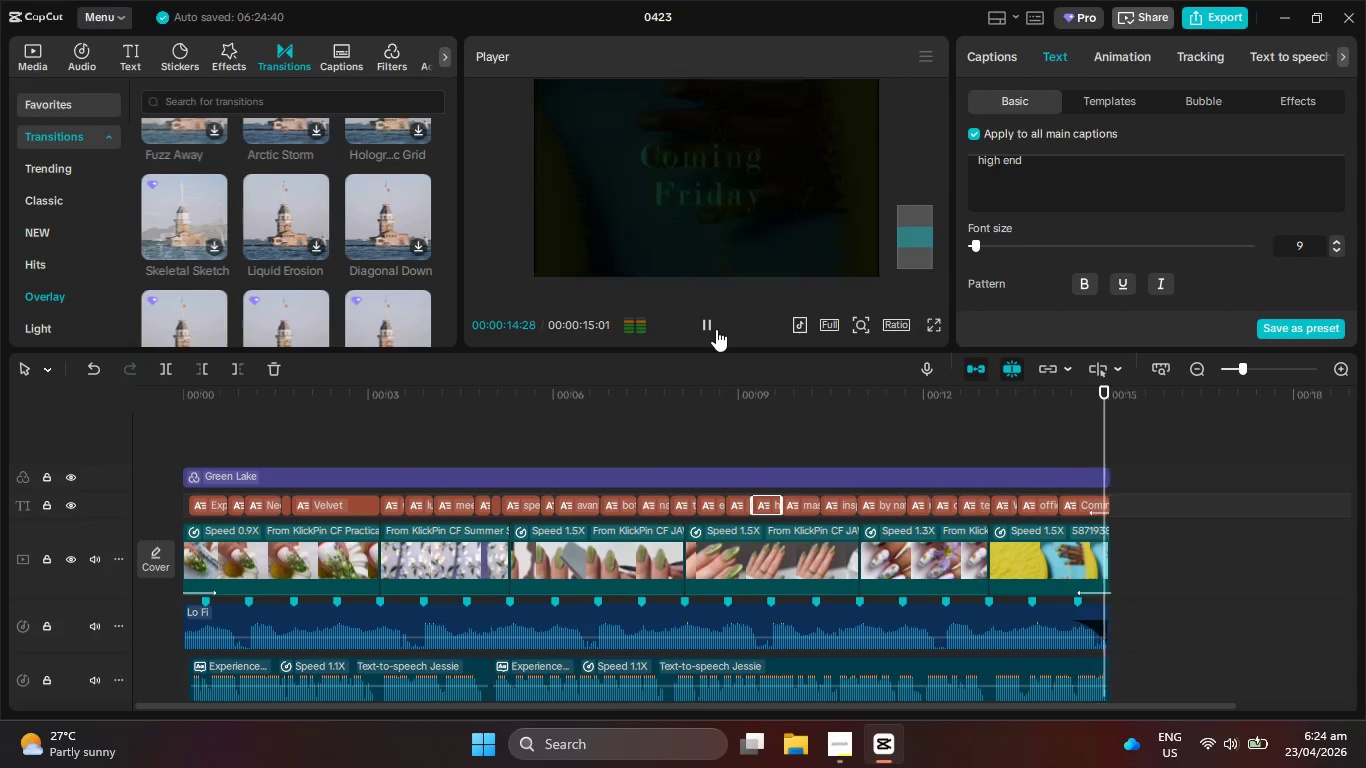 
left_click([715, 329])
 